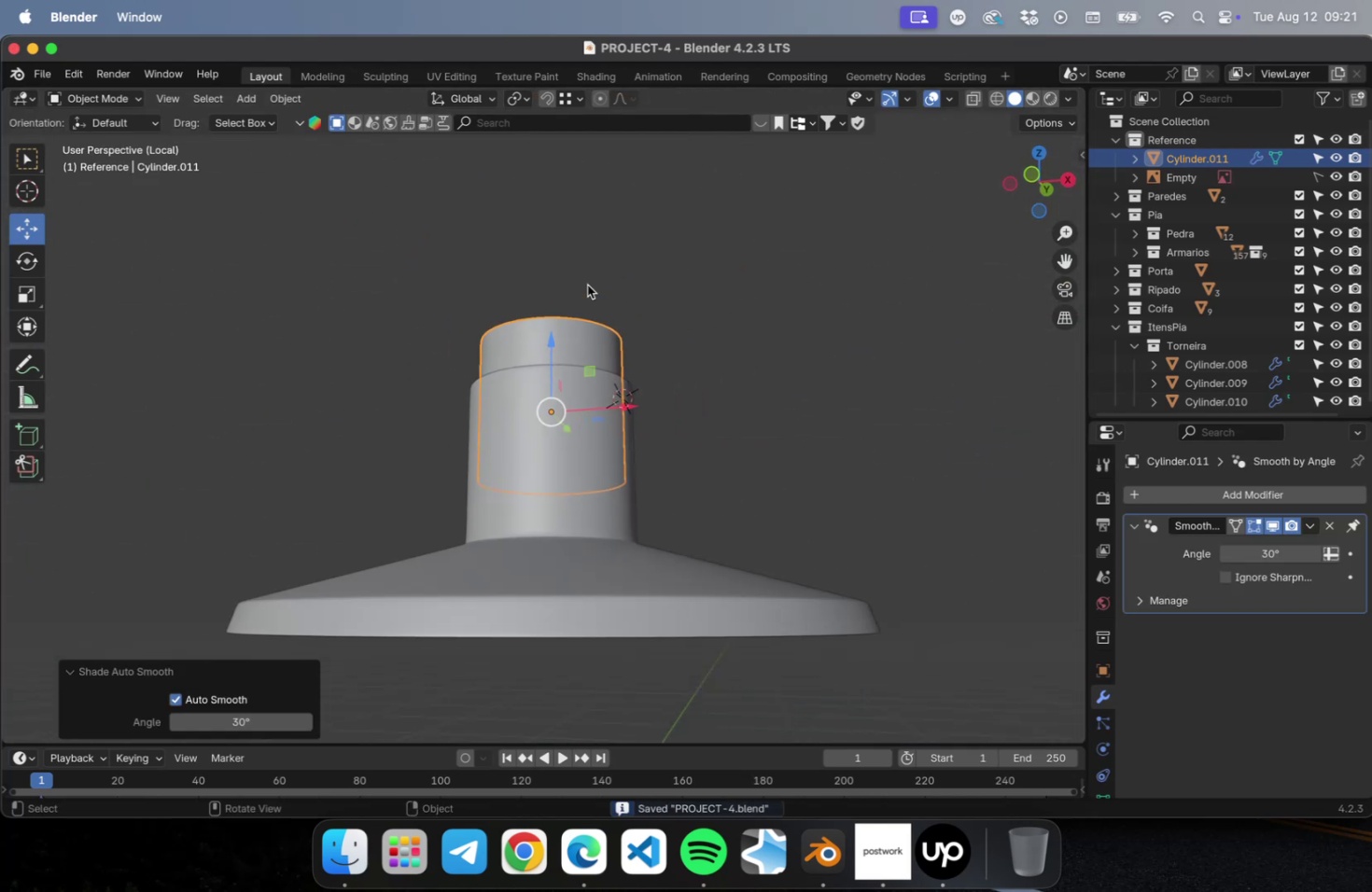 
key(Numpad3)
 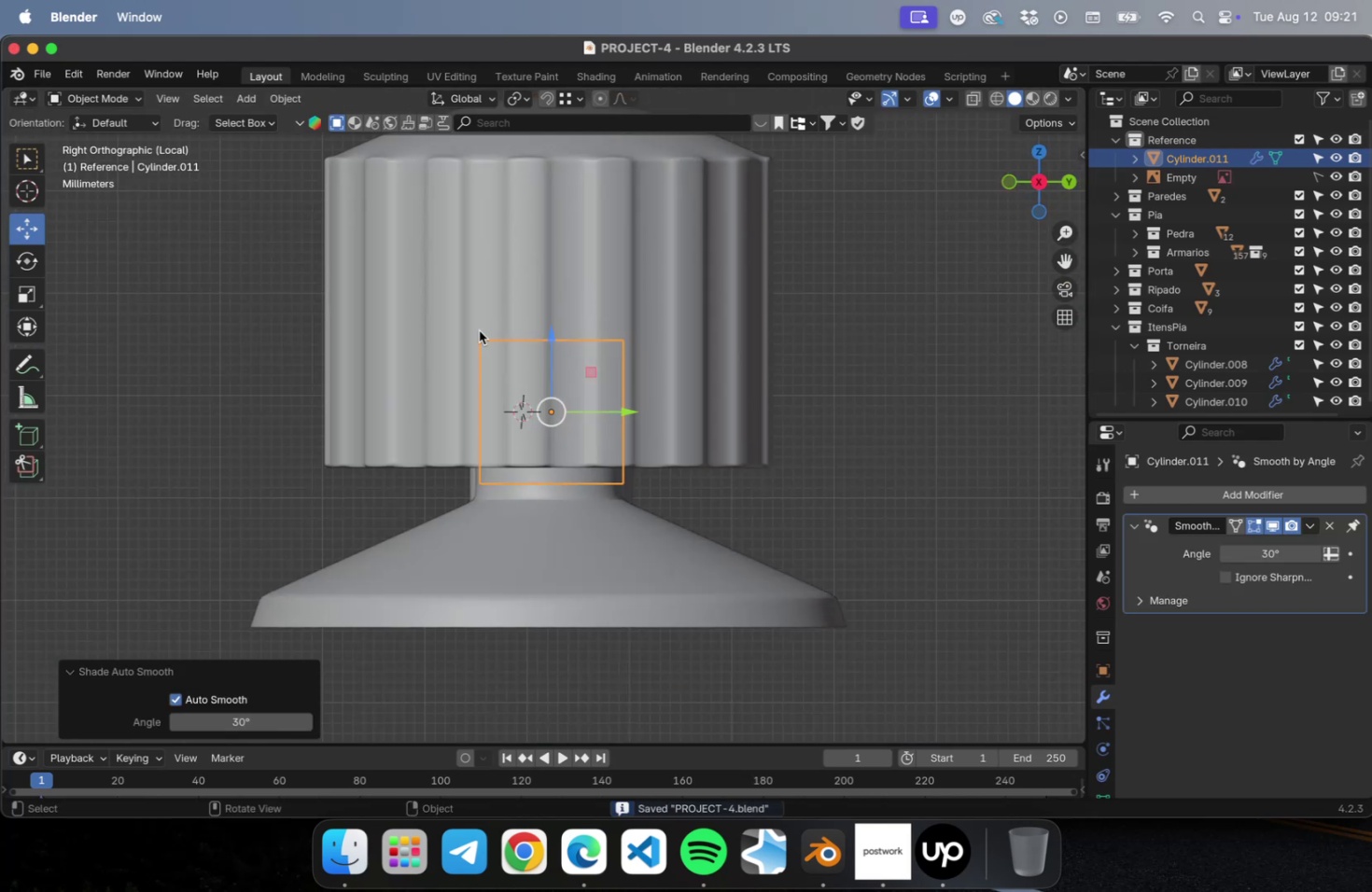 
key(NumLock)
 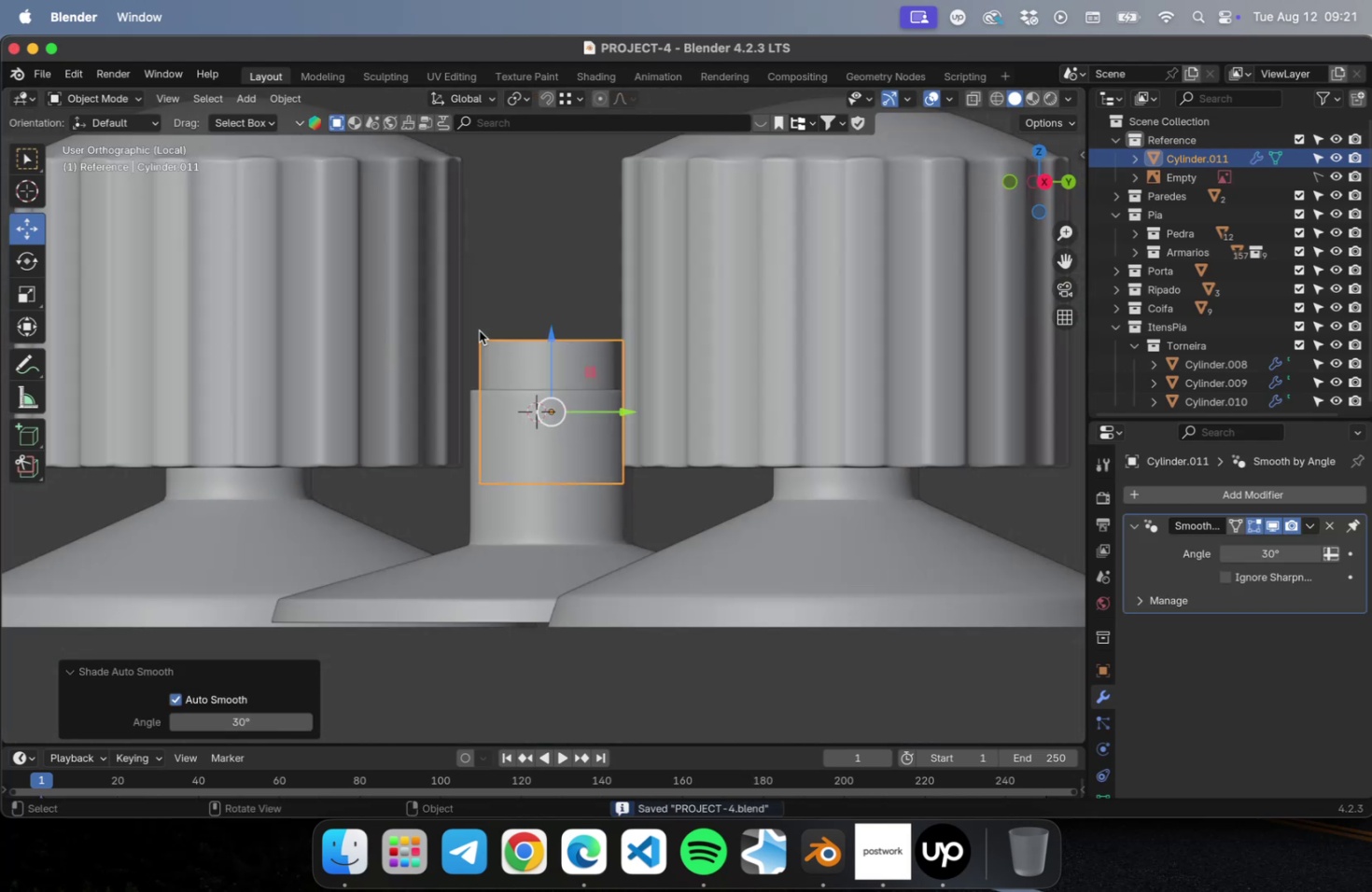 
key(Numpad4)
 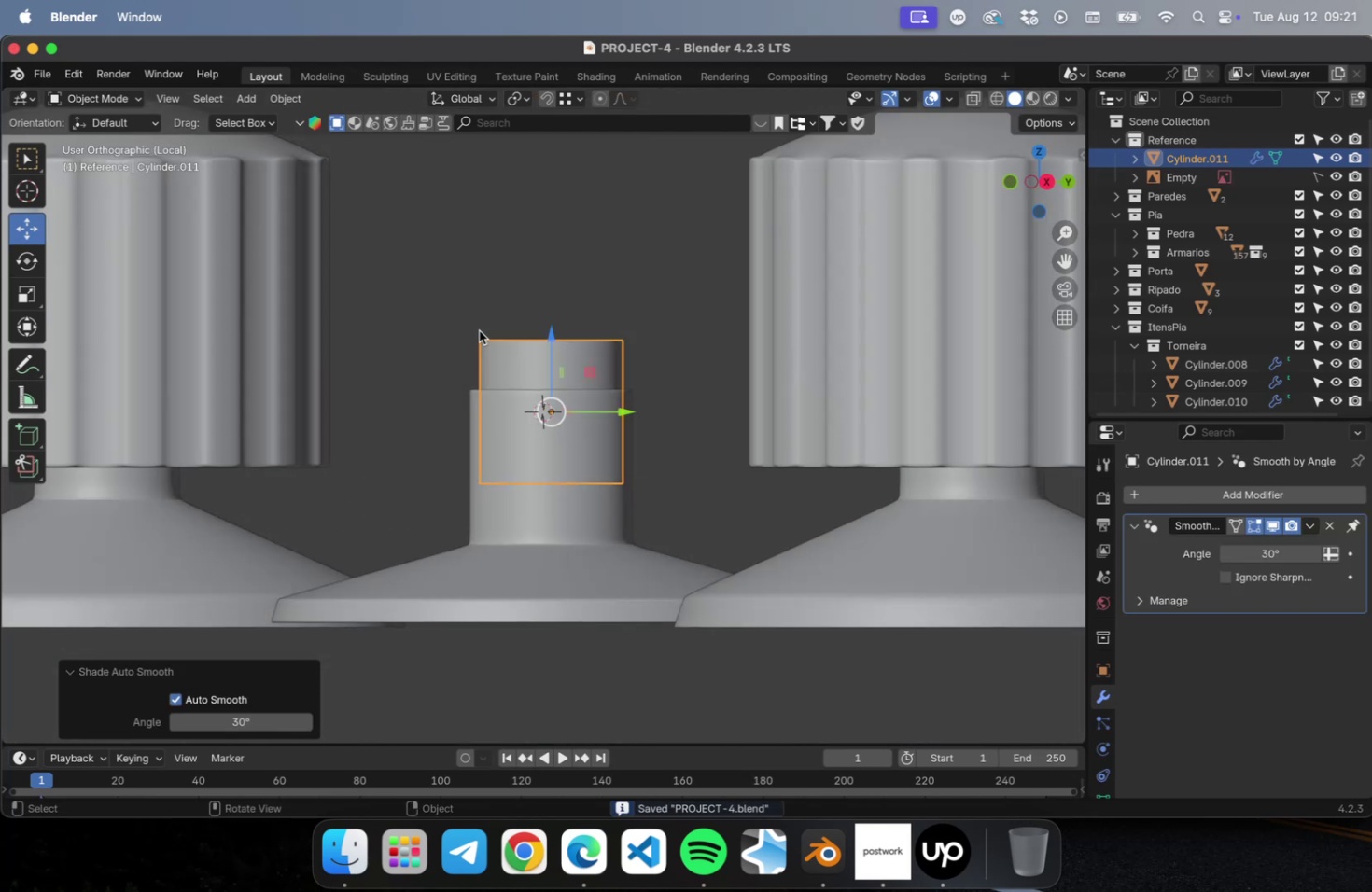 
key(NumLock)
 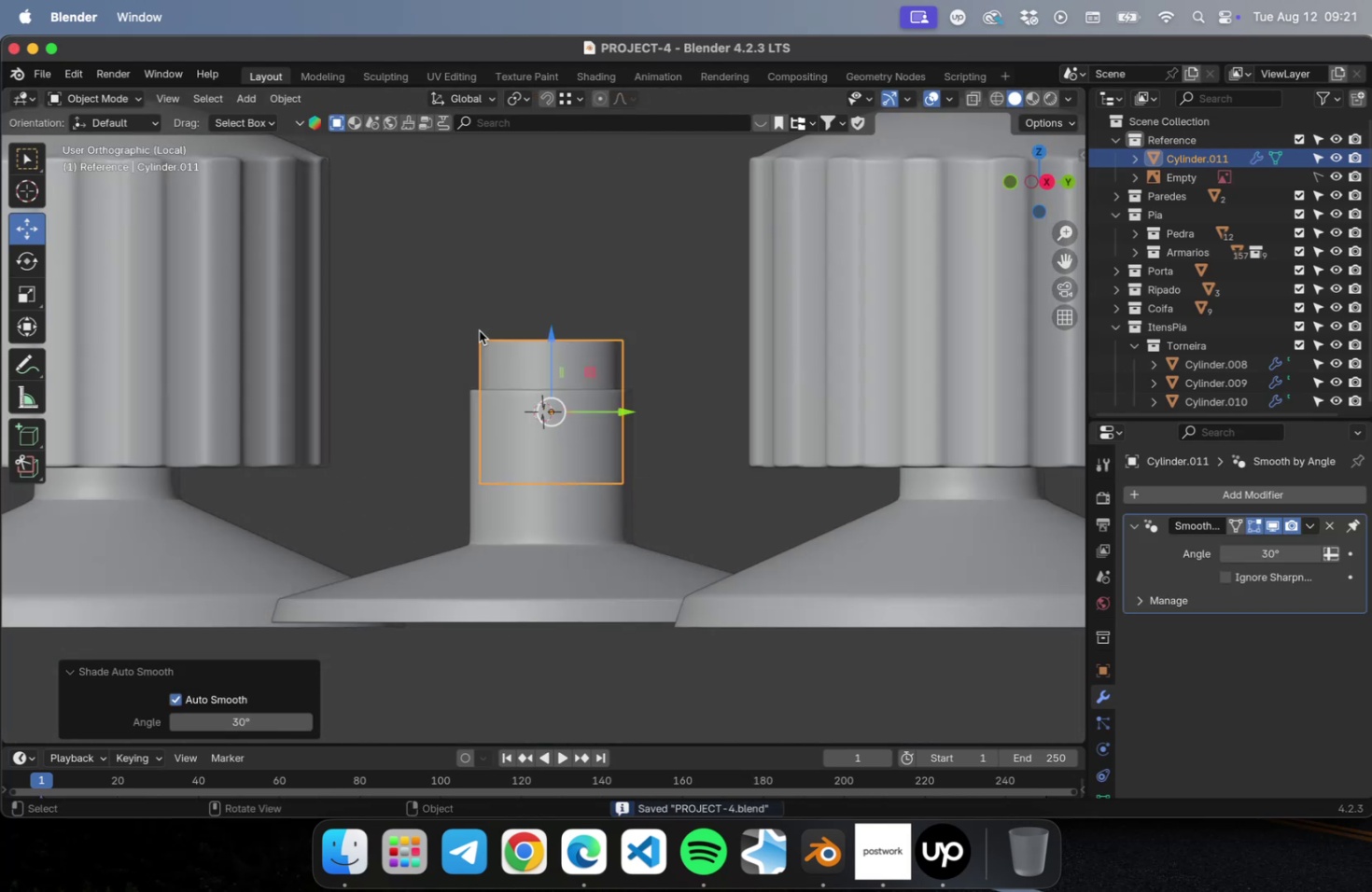 
key(Numpad1)
 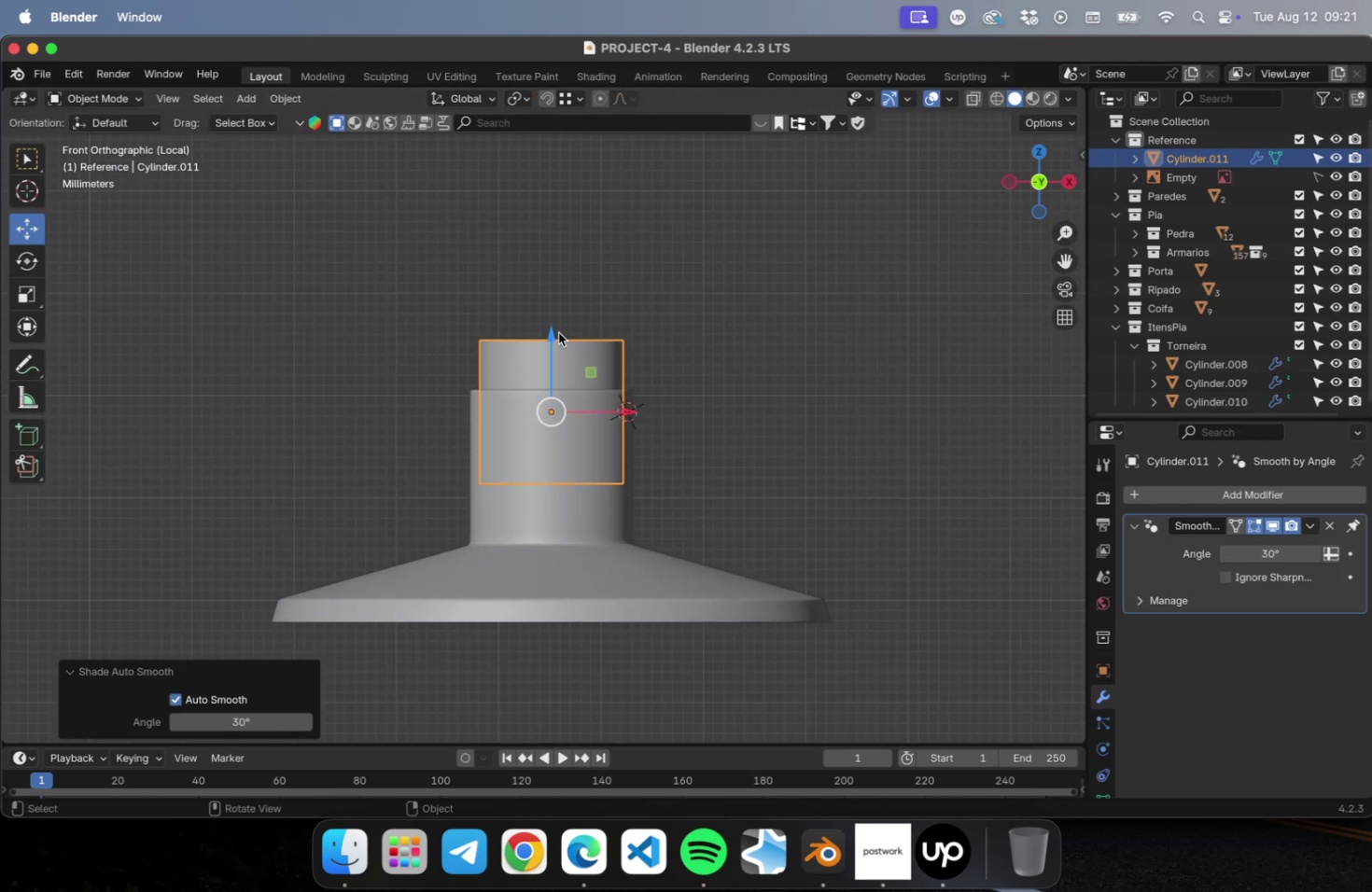 
left_click_drag(start_coordinate=[548, 334], to_coordinate=[535, 277])
 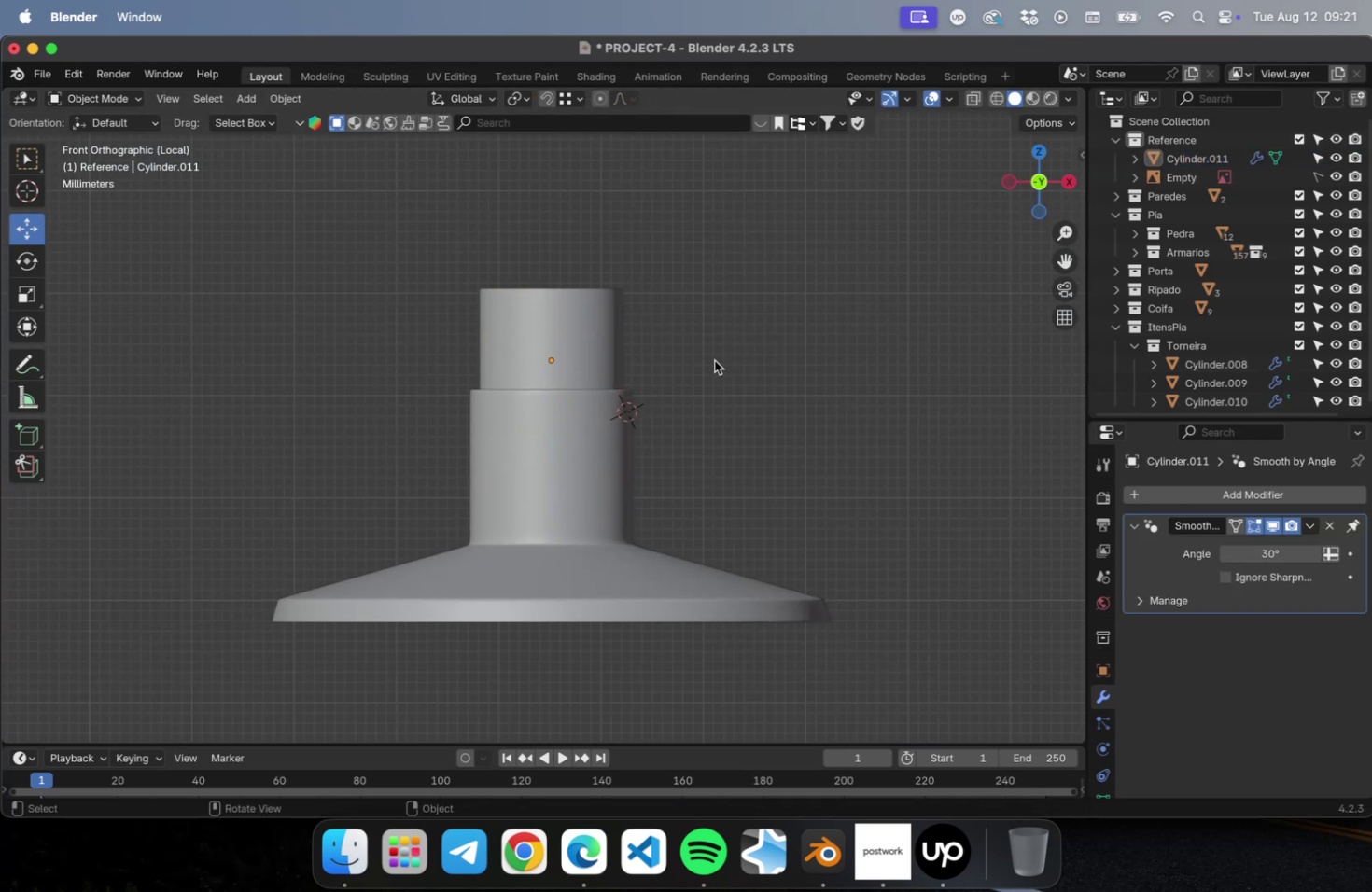 
scroll: coordinate [657, 364], scroll_direction: down, amount: 27.0
 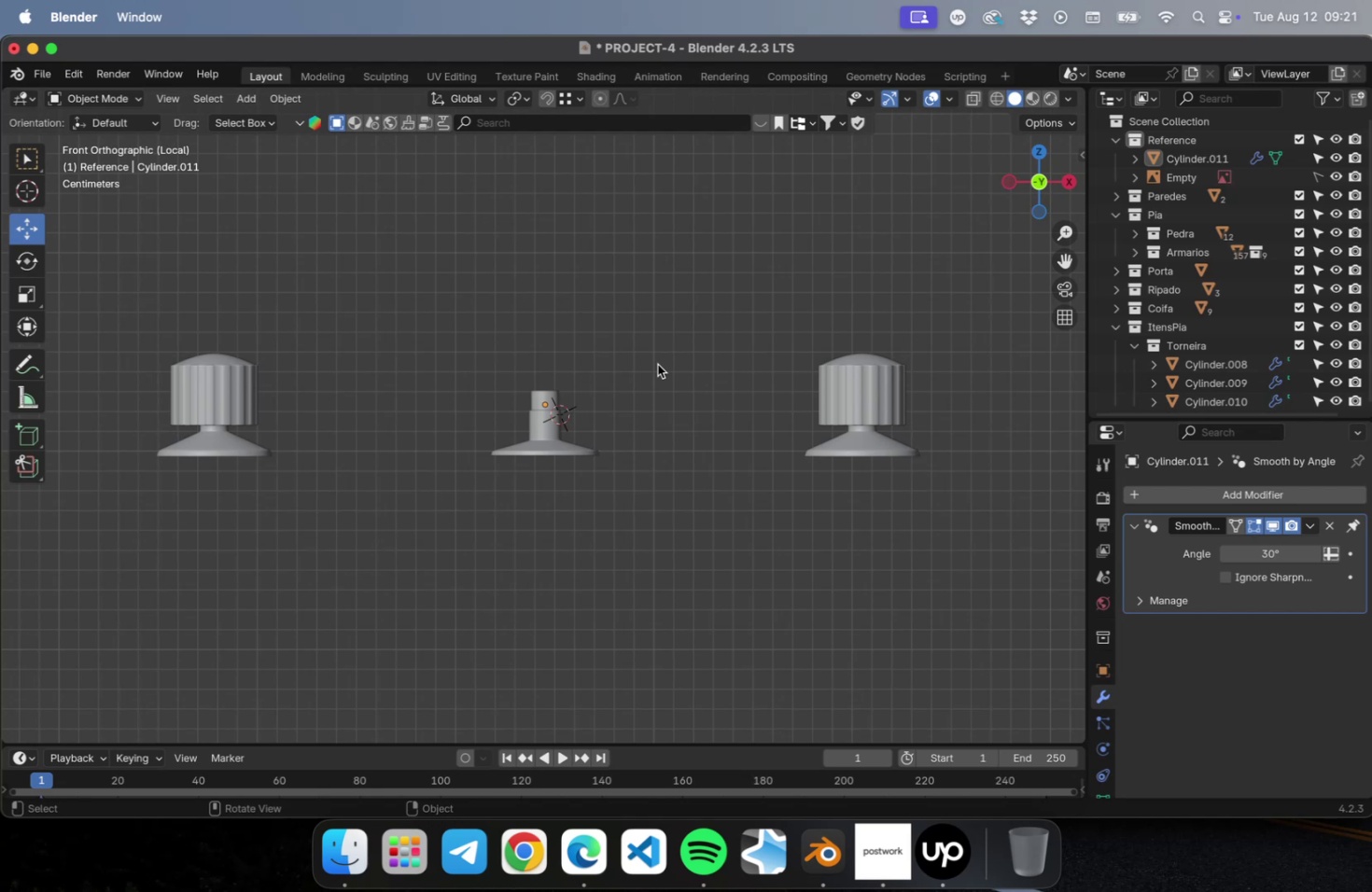 
wait(10.45)
 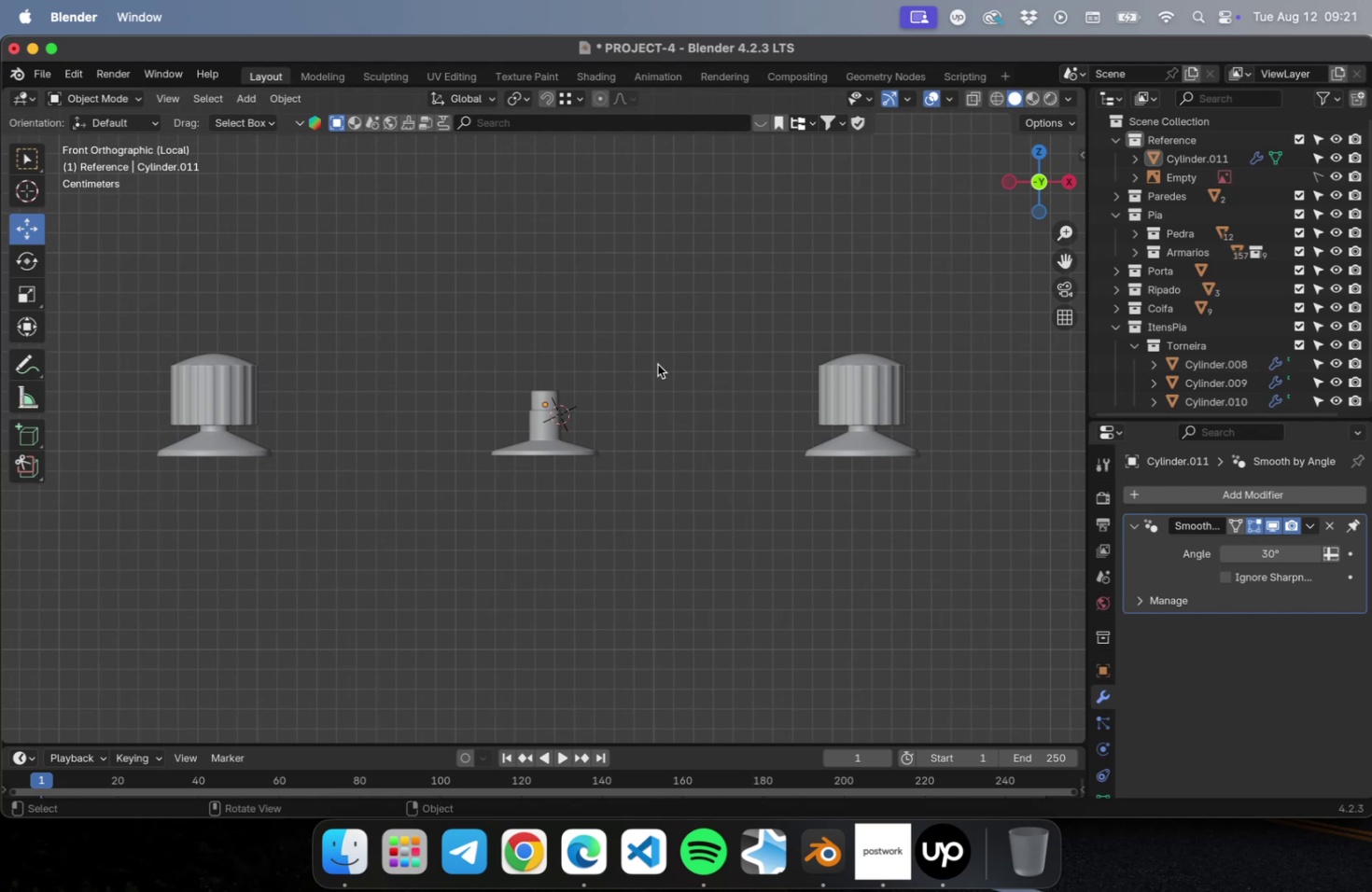 
left_click([553, 391])
 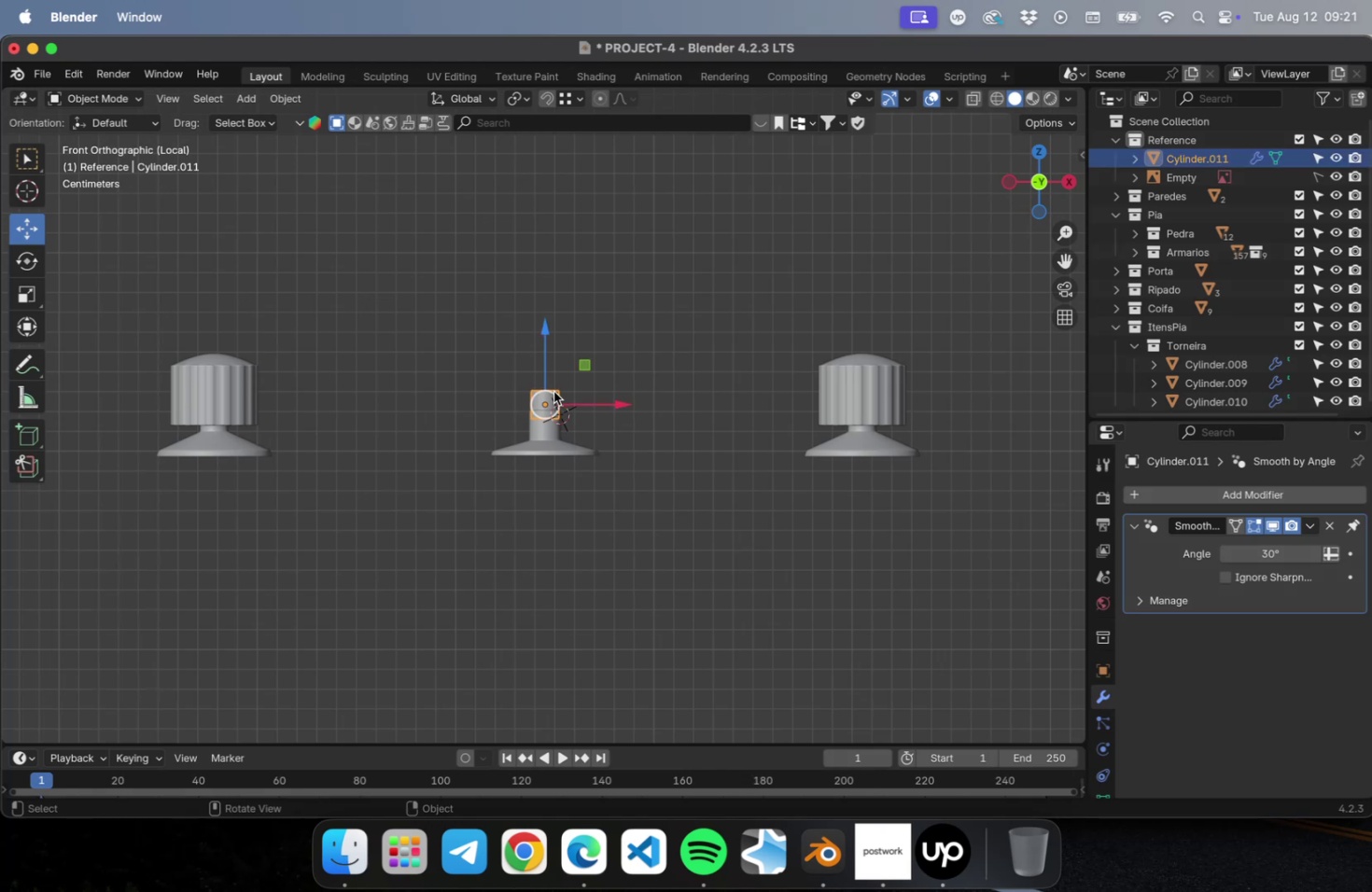 
key(NumLock)
 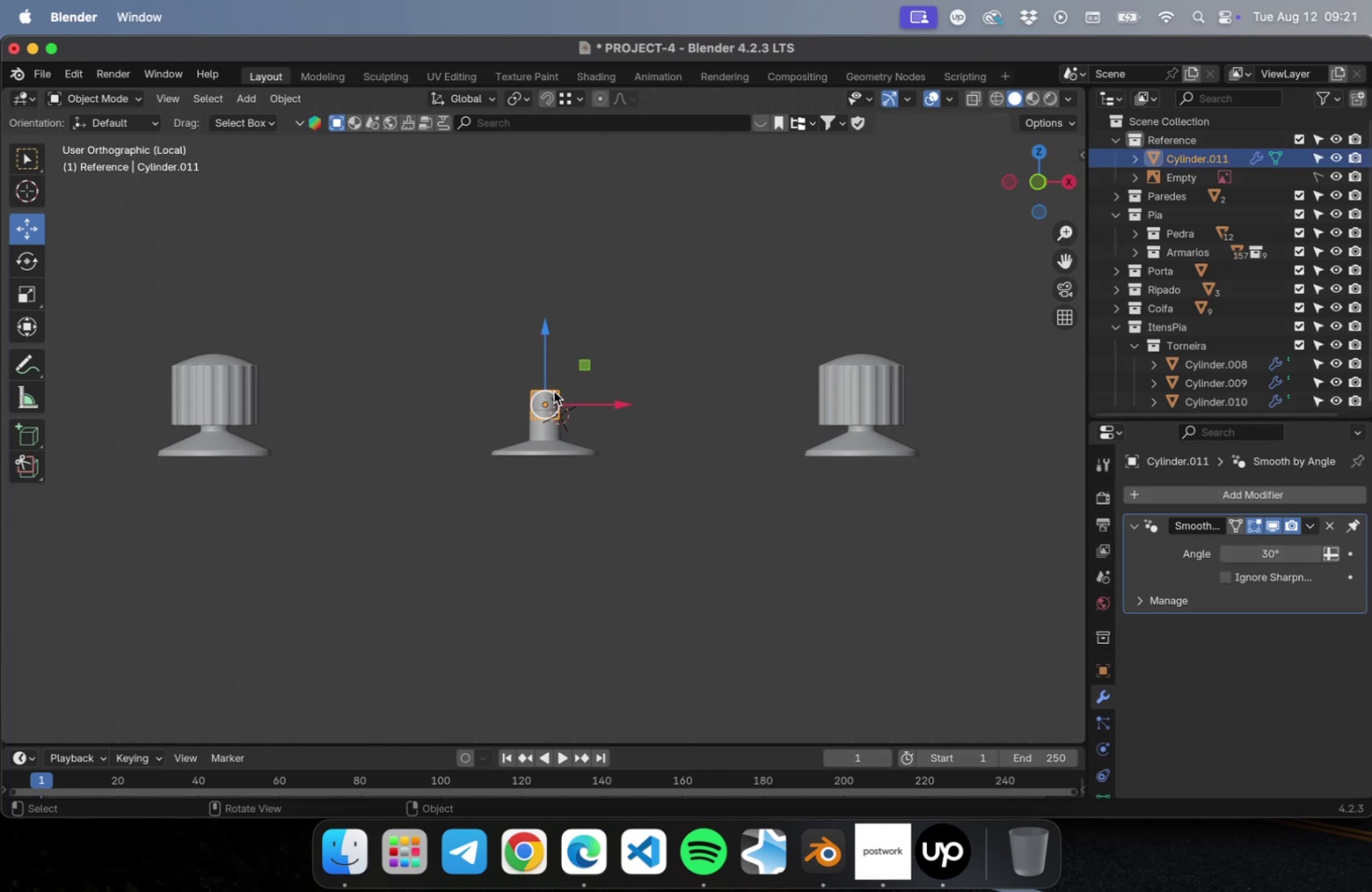 
key(Numpad3)
 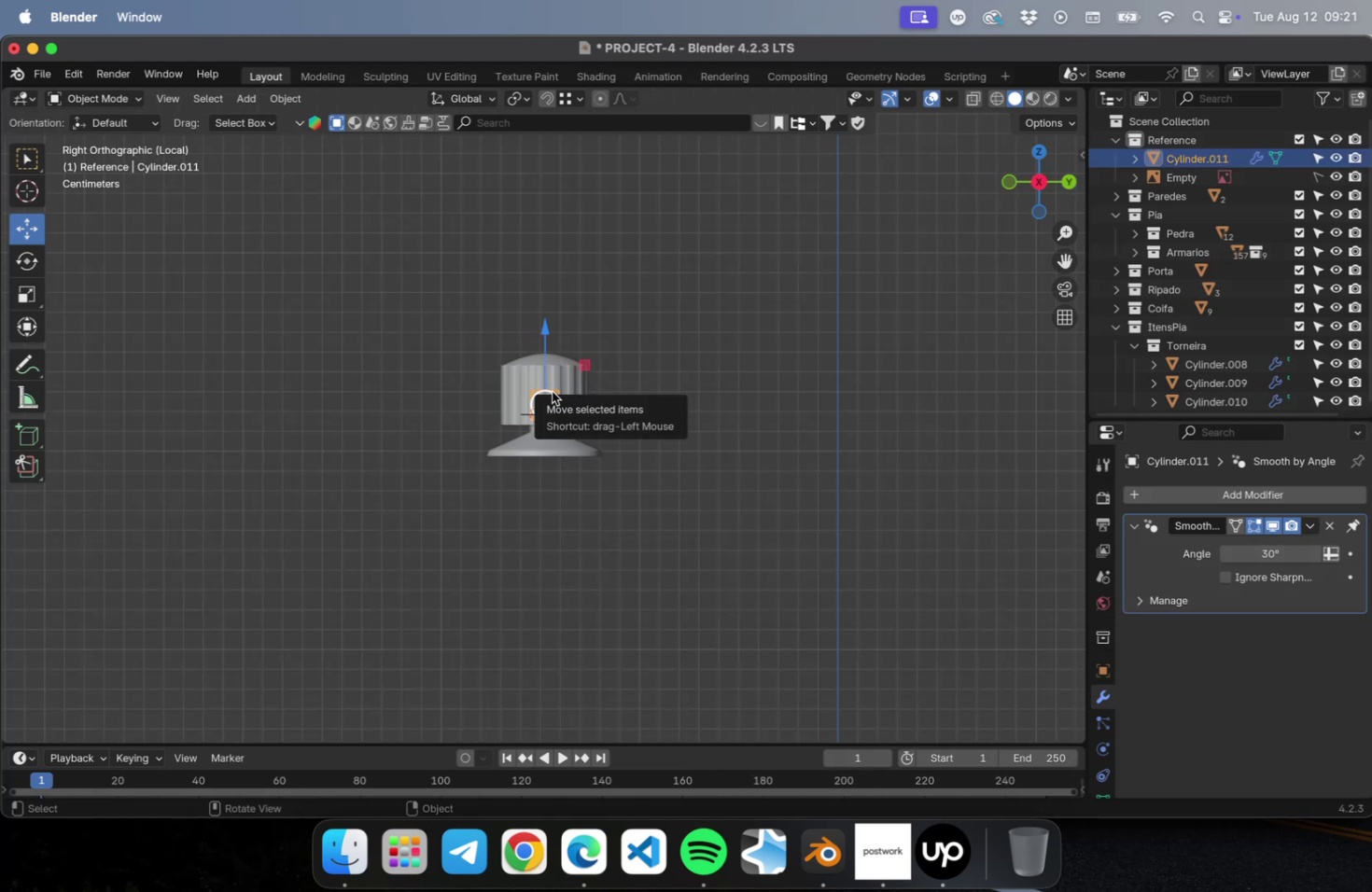 
scroll: coordinate [554, 391], scroll_direction: up, amount: 22.0
 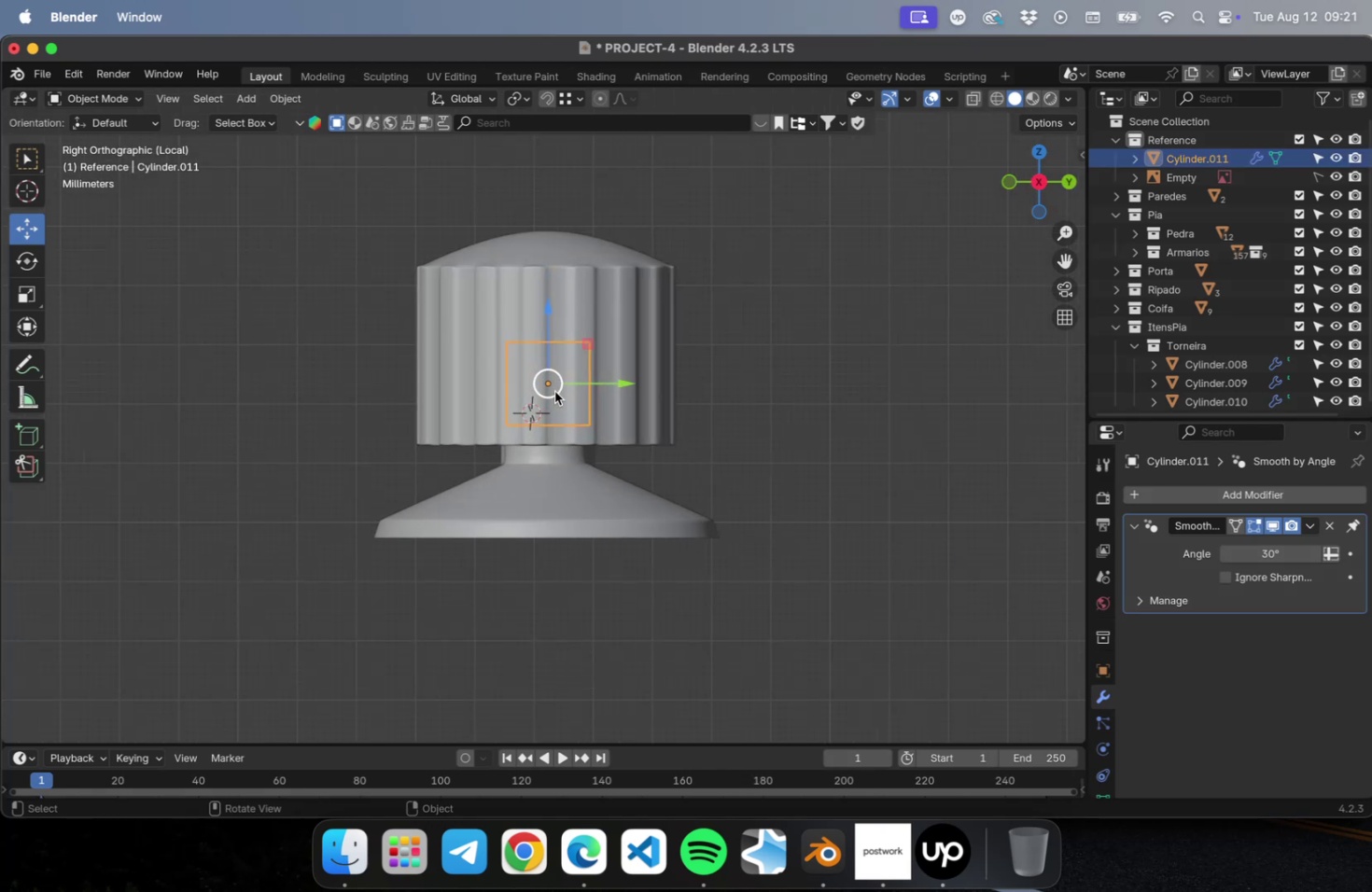 
key(Tab)
 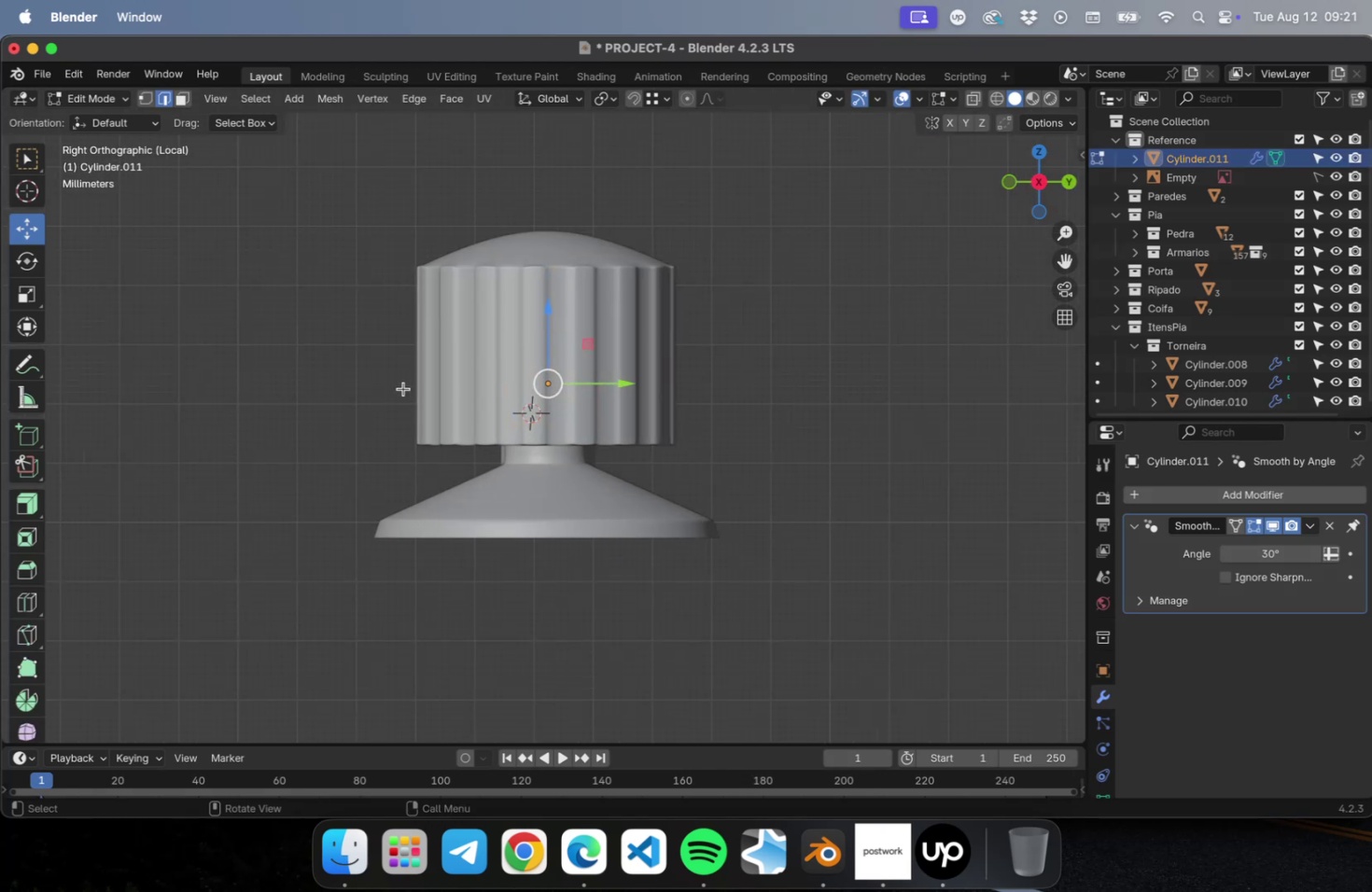 
key(NumLock)
 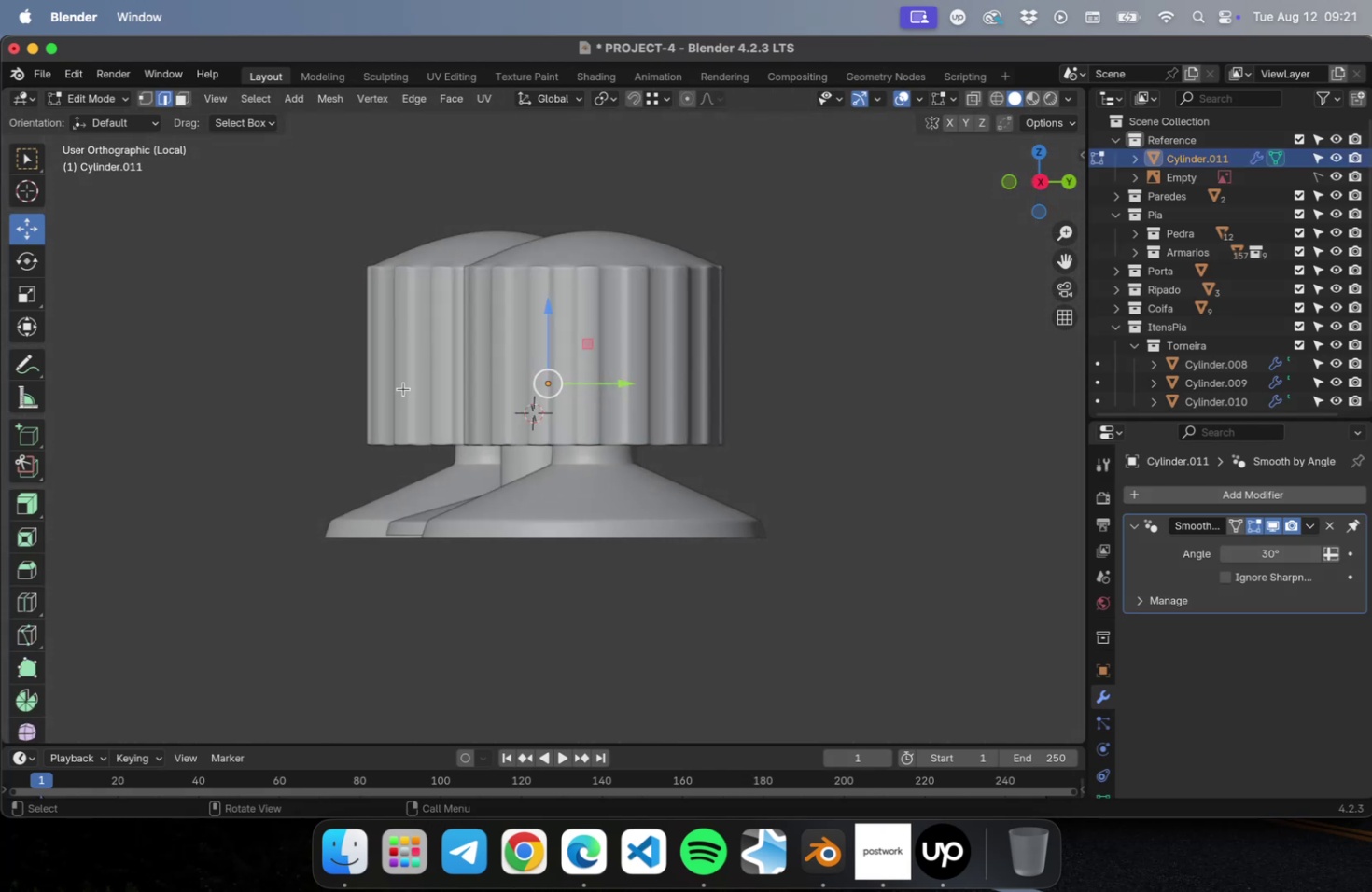 
key(Numpad1)
 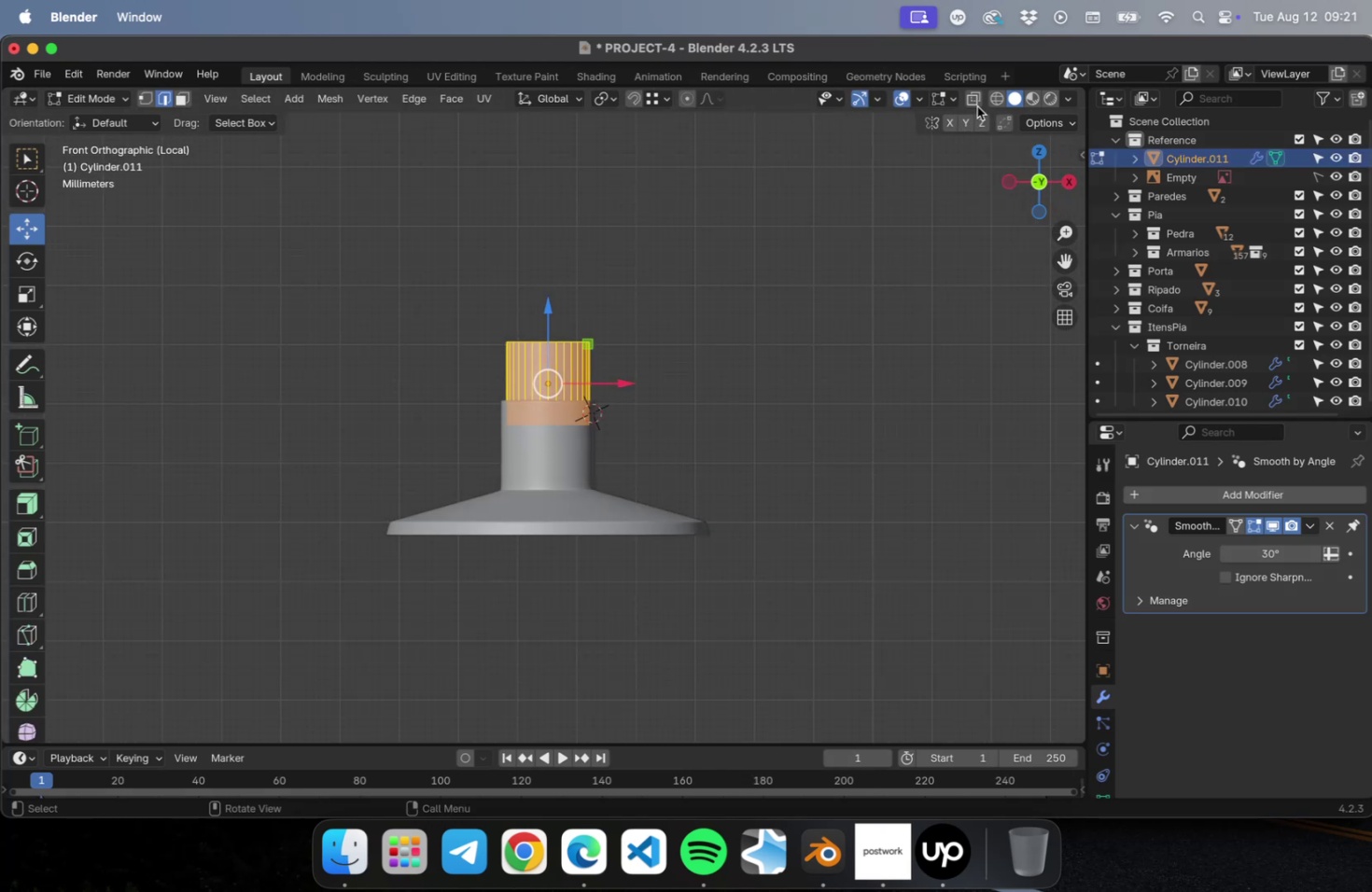 
left_click_drag(start_coordinate=[406, 260], to_coordinate=[803, 355])
 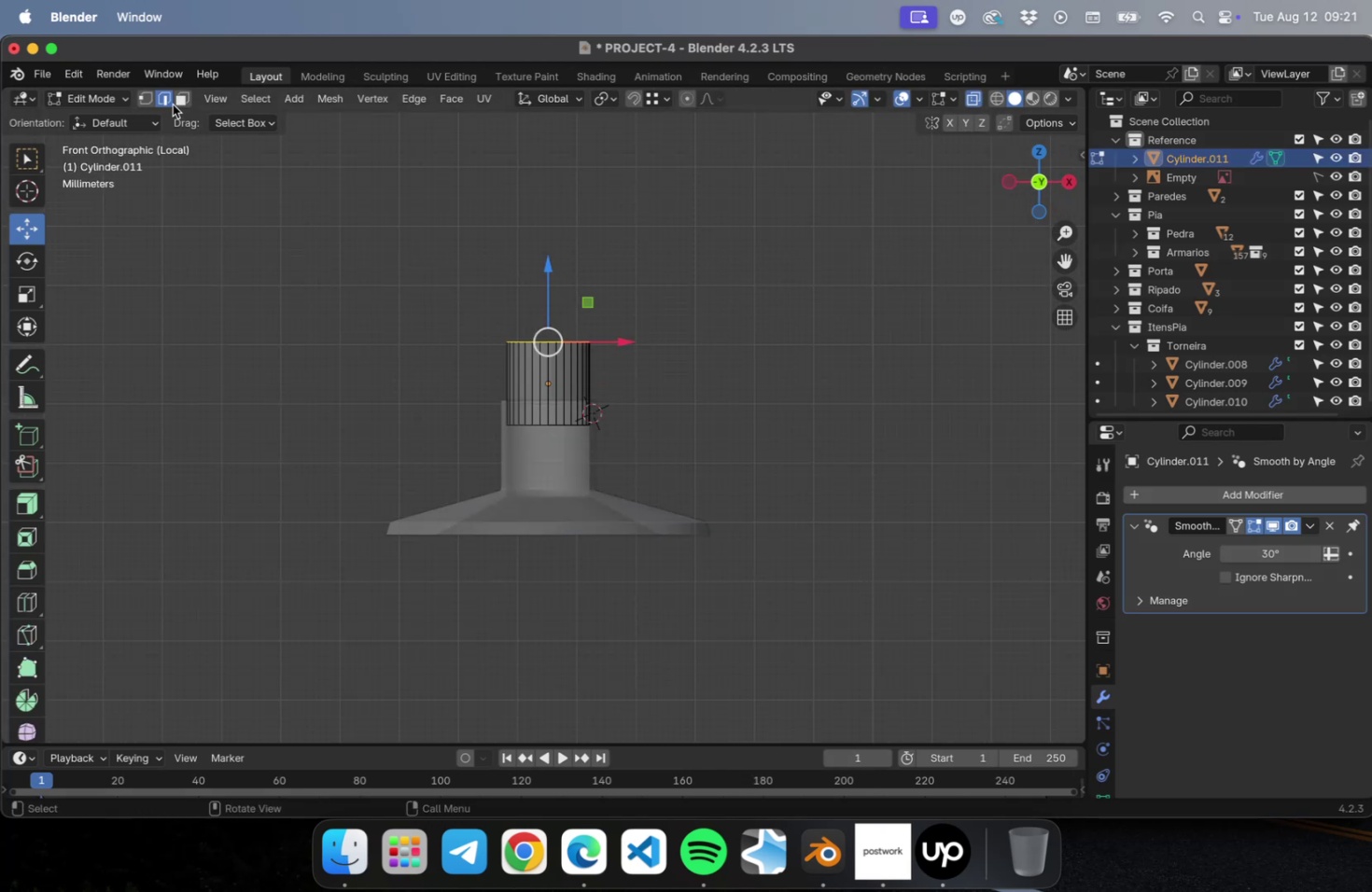 
key(1)
 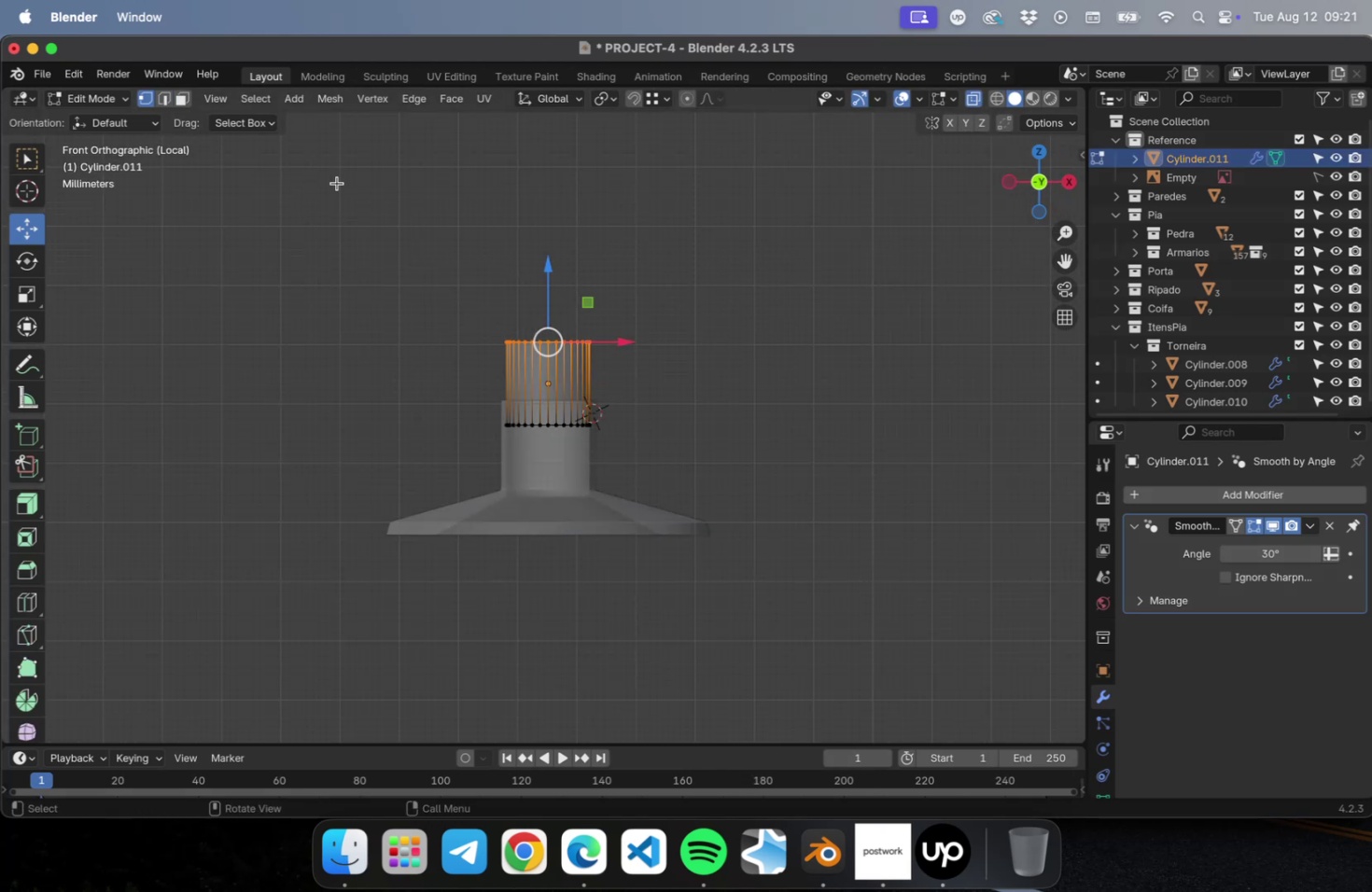 
left_click_drag(start_coordinate=[322, 179], to_coordinate=[837, 391])
 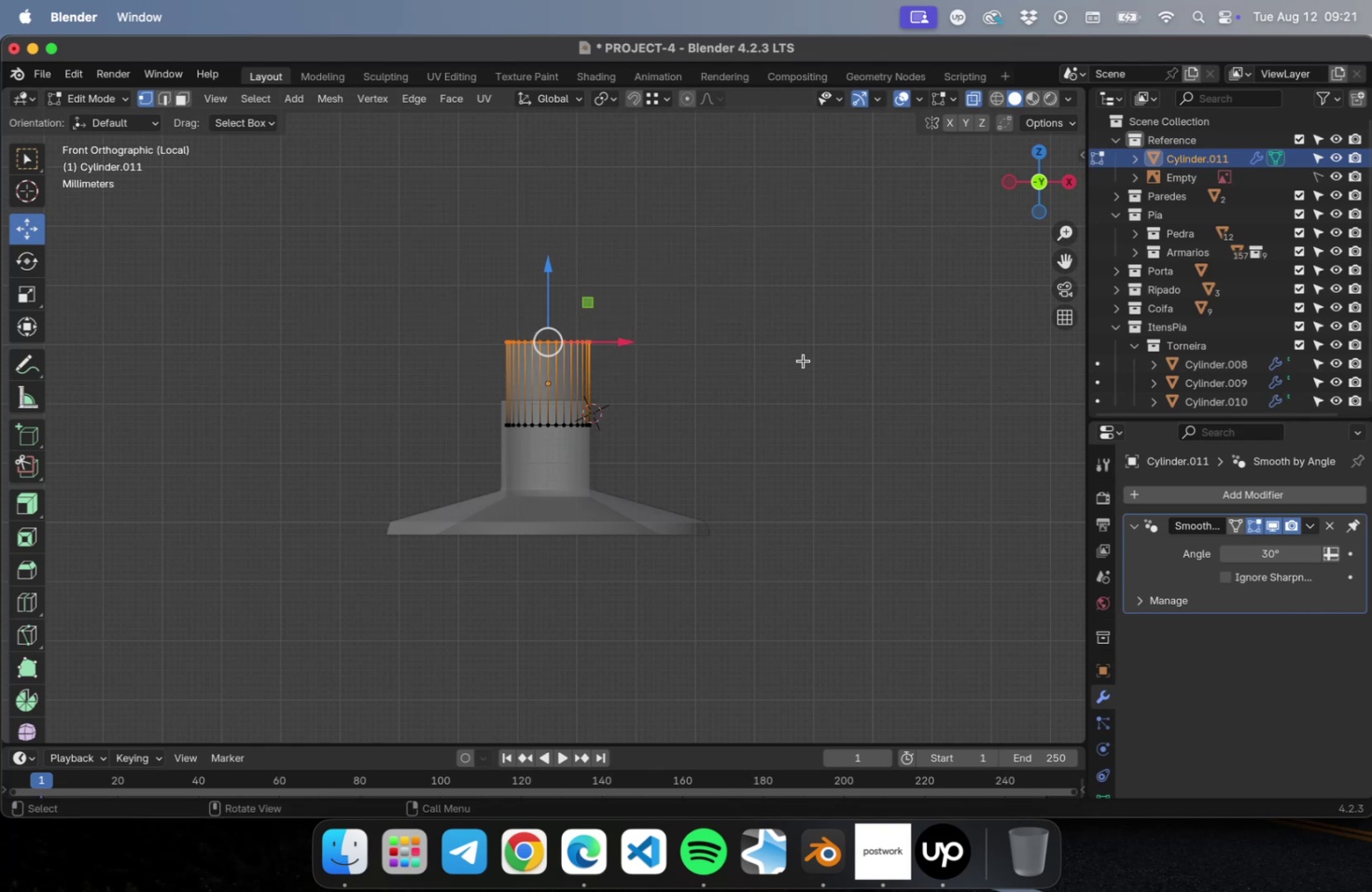 
key(Meta+S)
 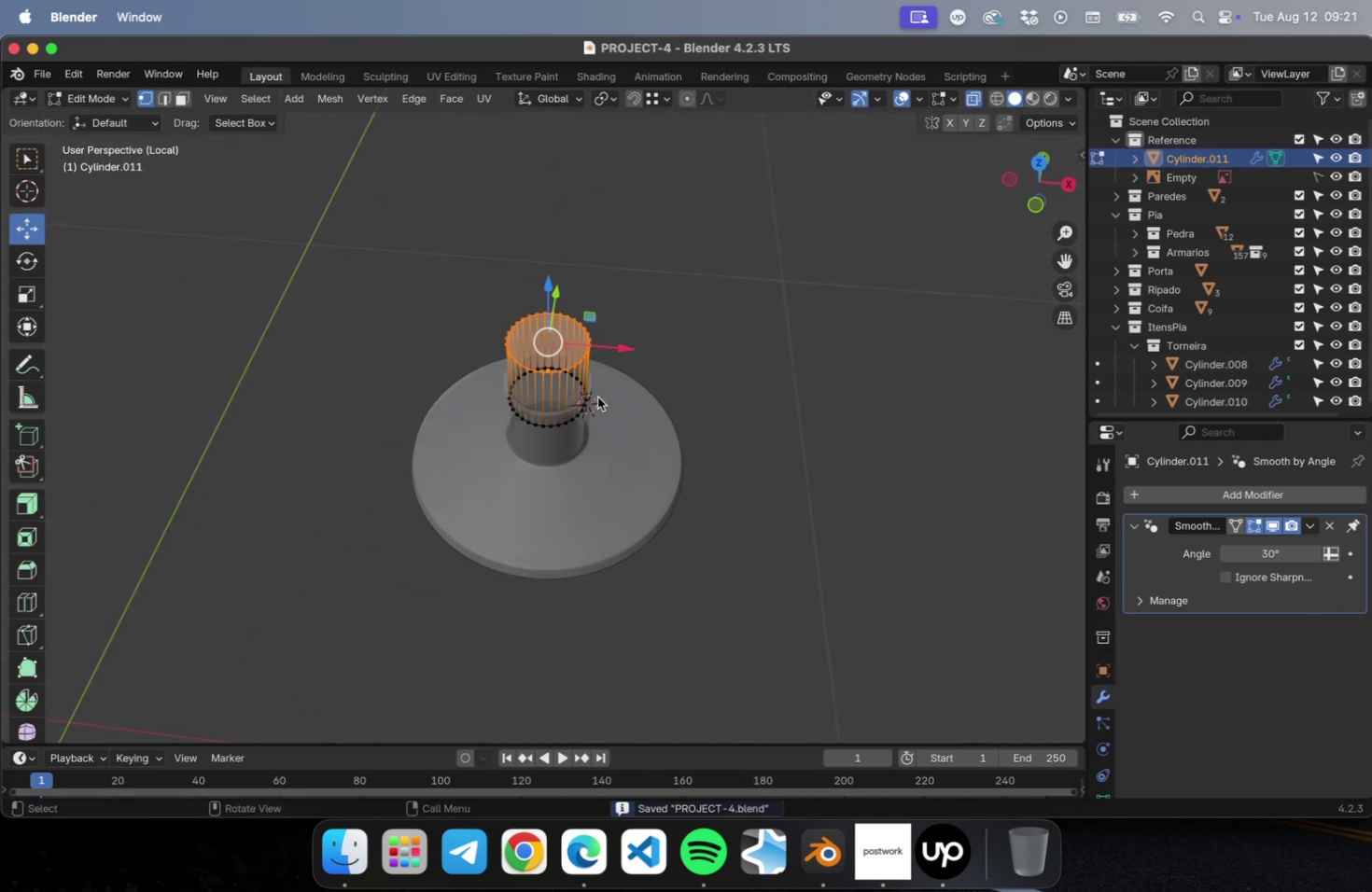 
key(3)
 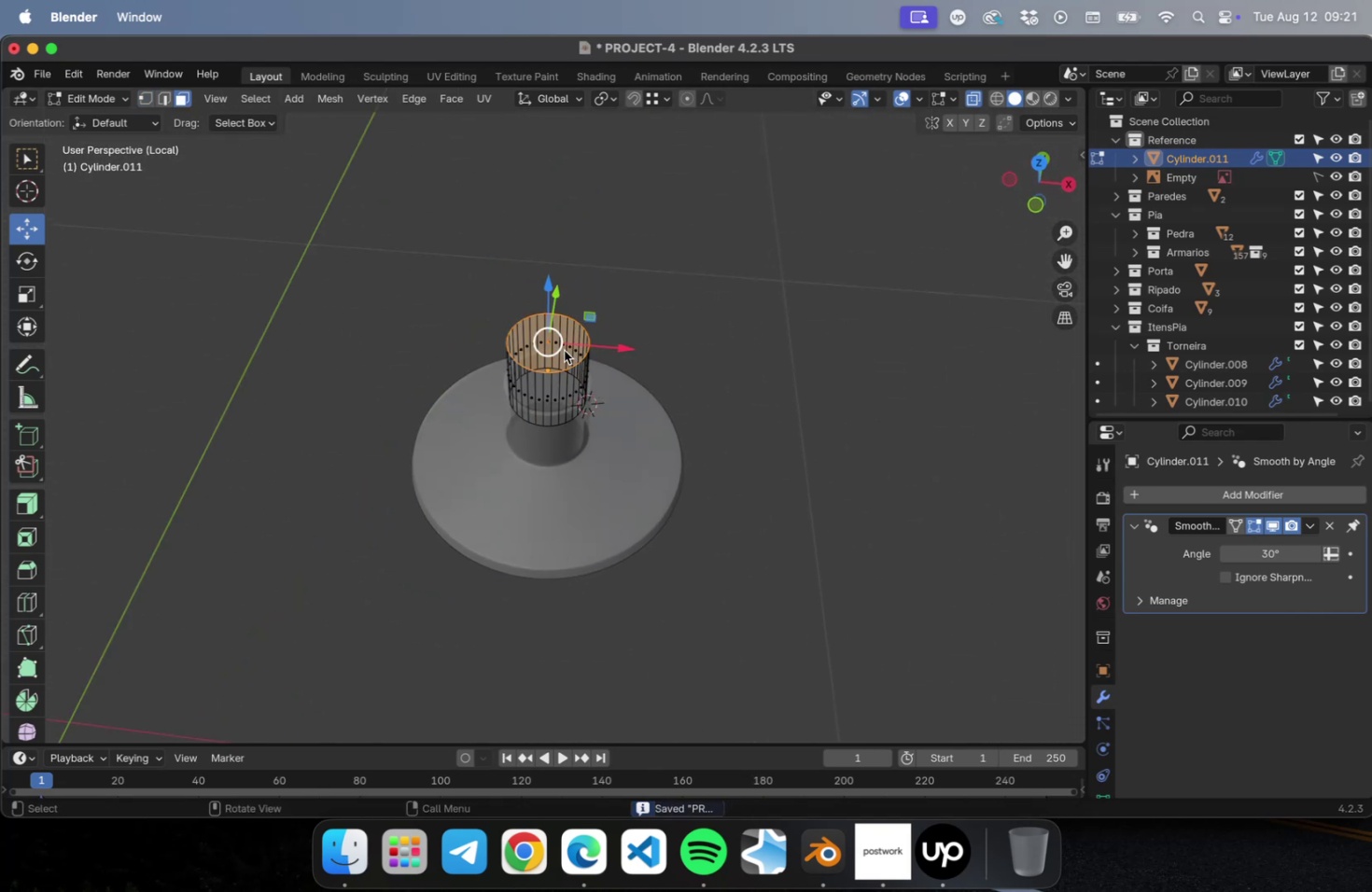 
left_click([563, 350])
 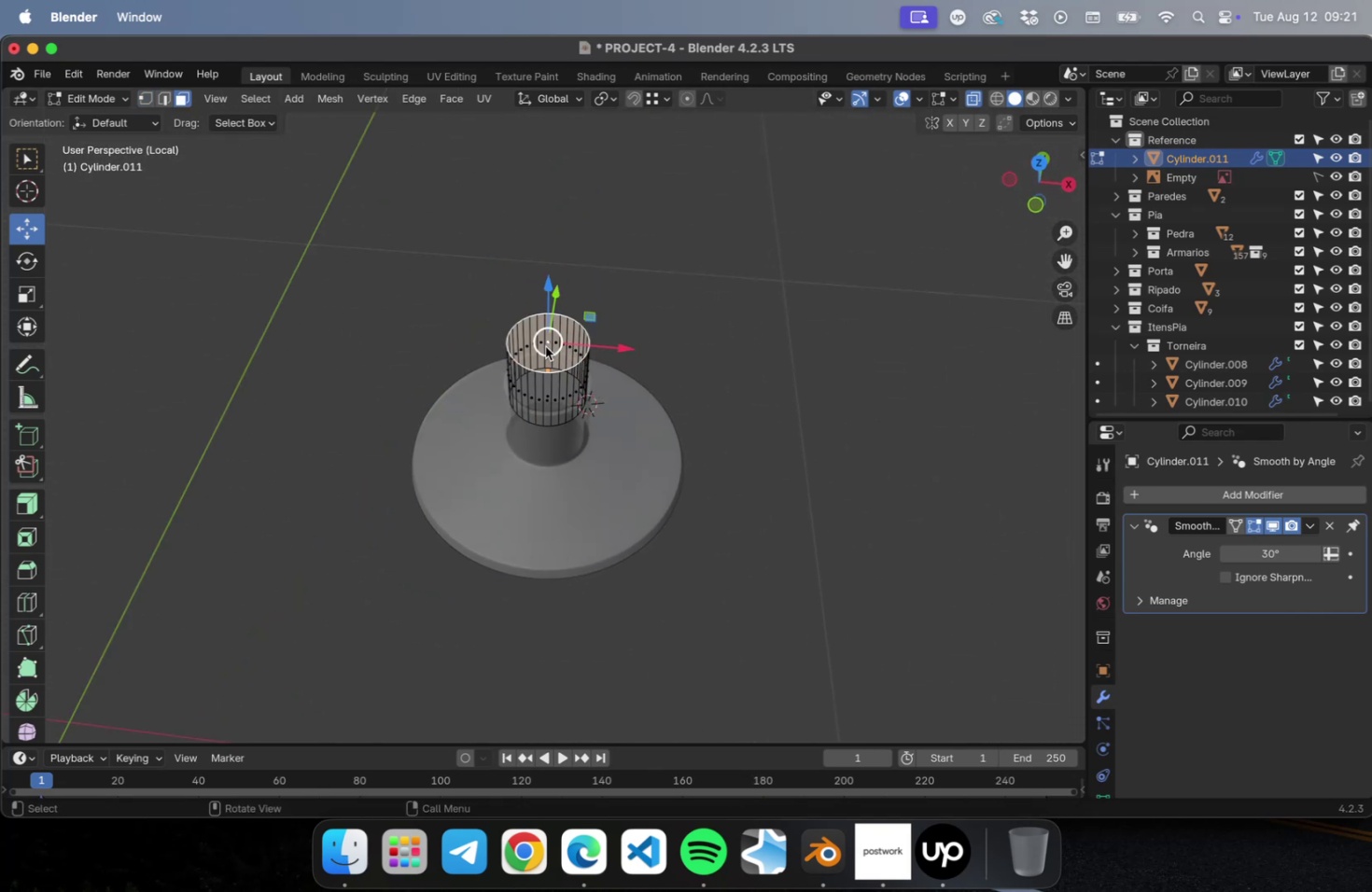 
key(NumLock)
 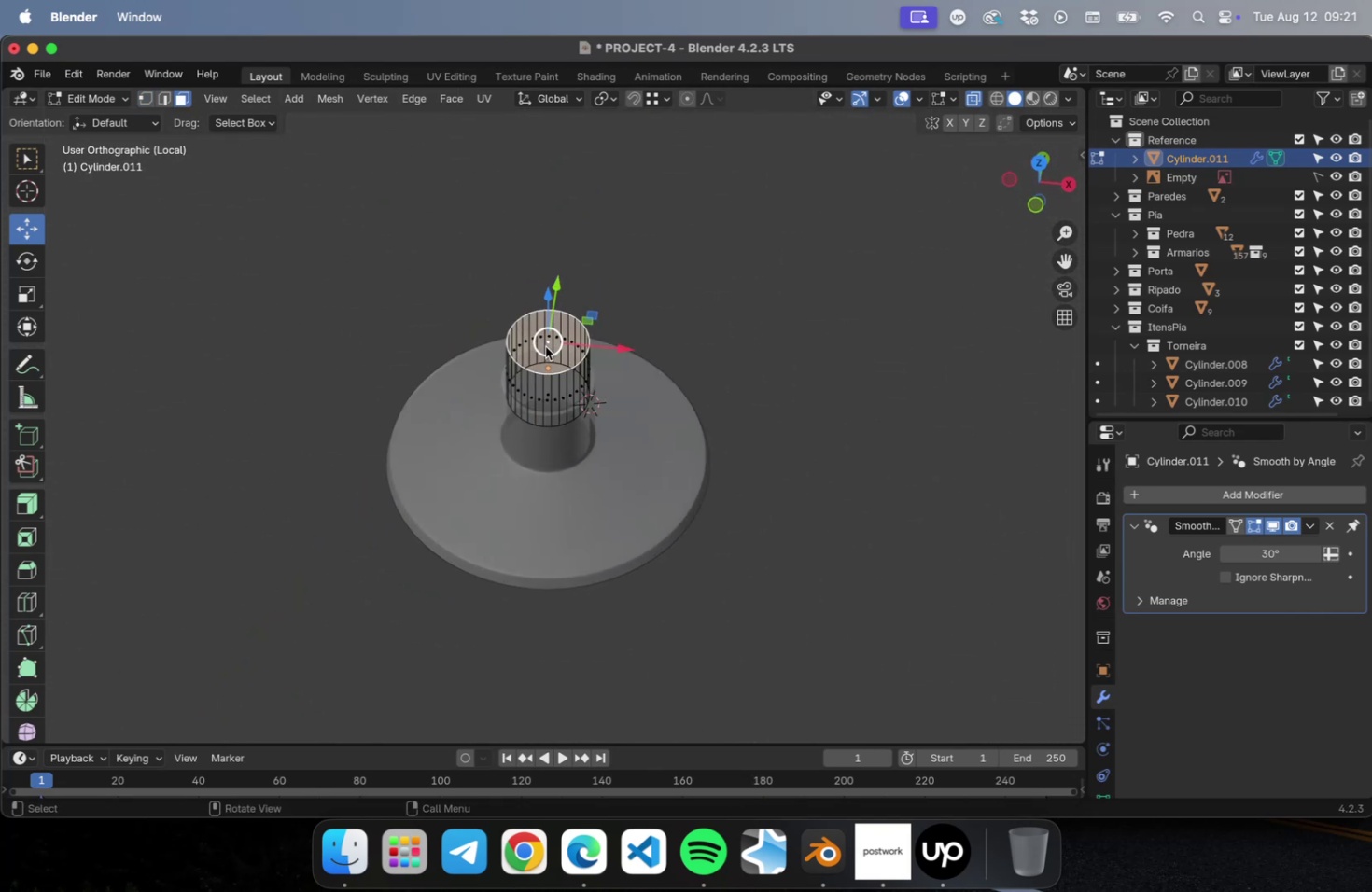 
key(Numpad7)
 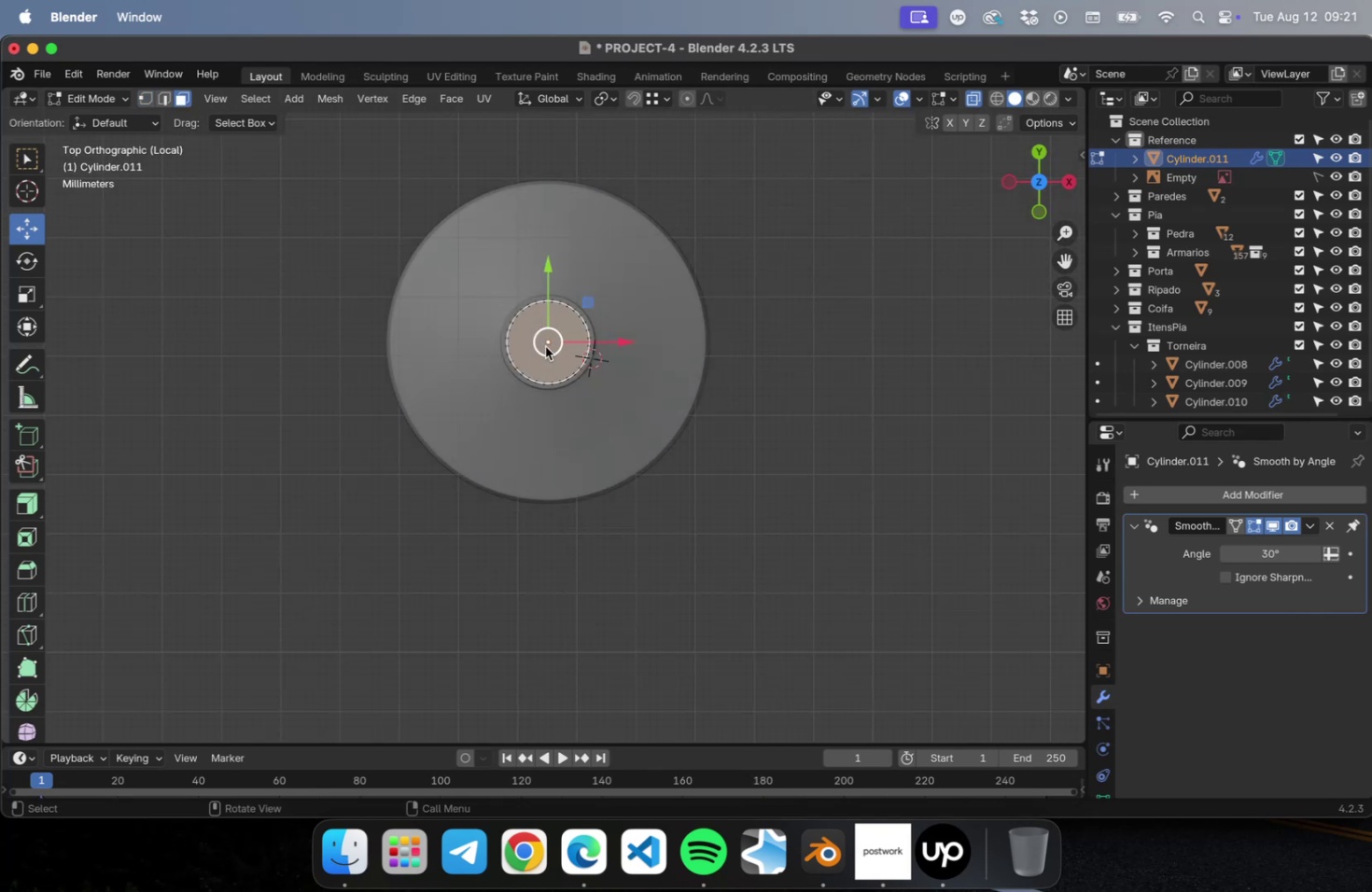 
key(Delete)
 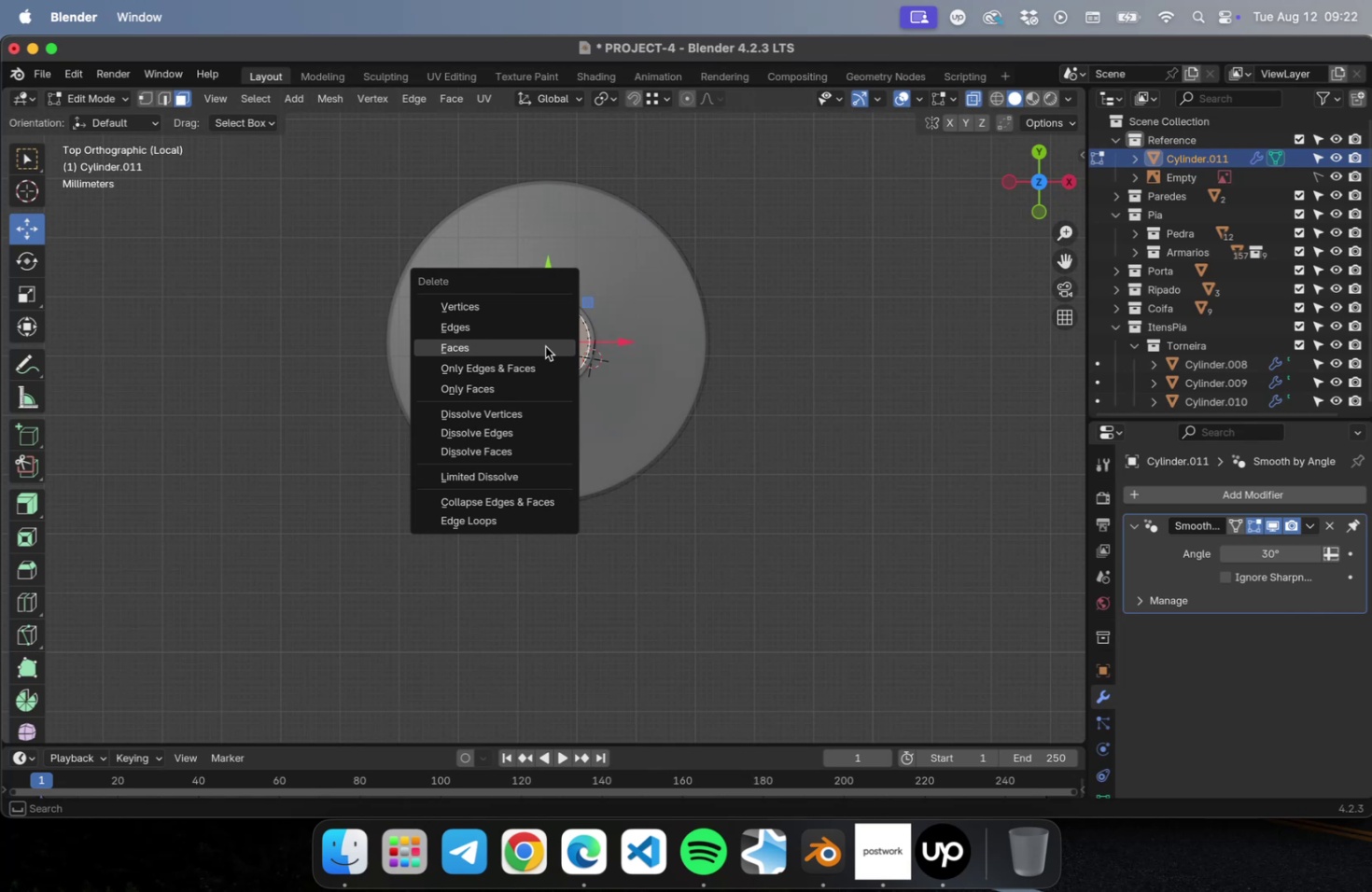 
left_click([545, 346])
 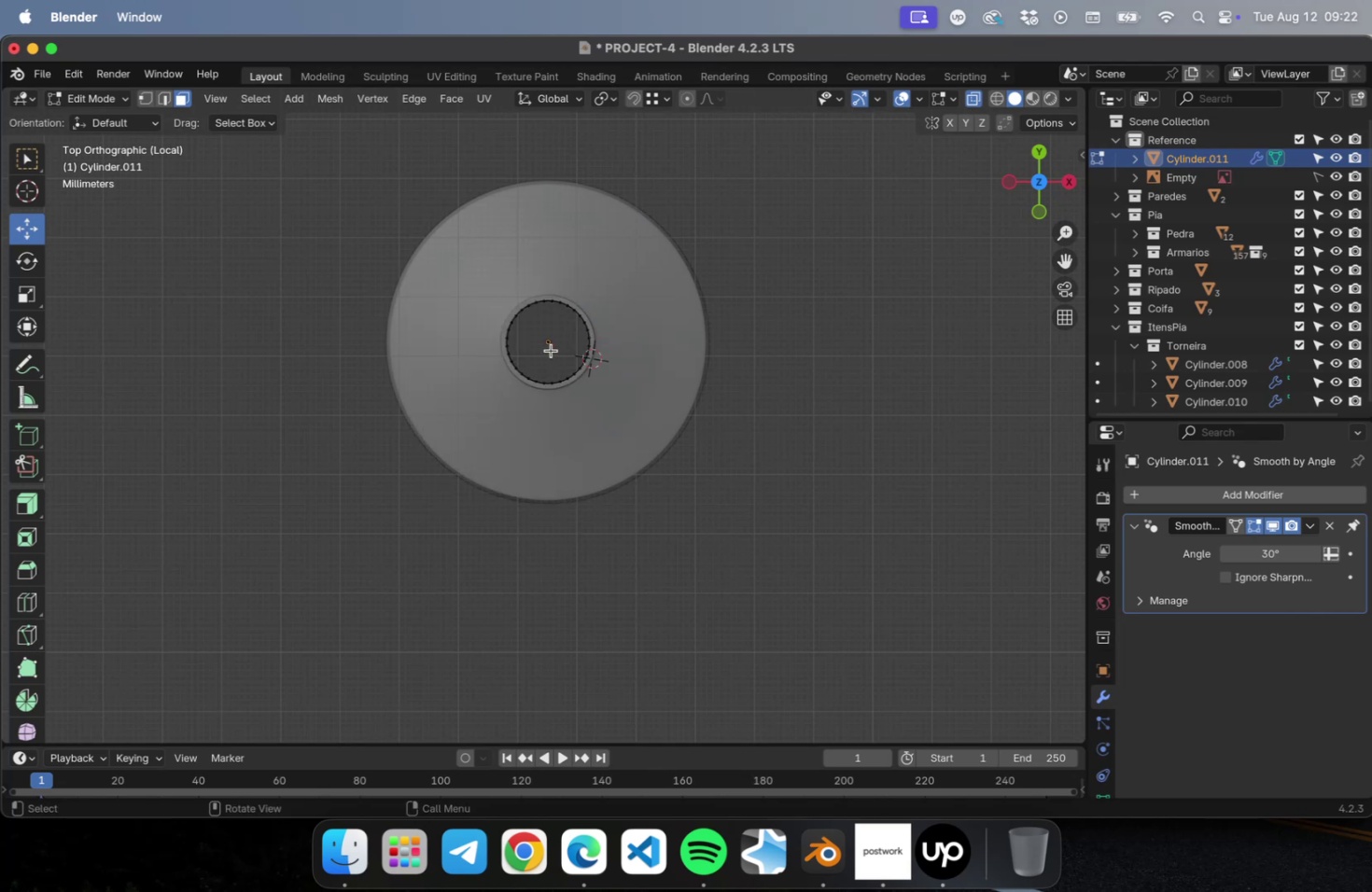 
left_click([551, 350])
 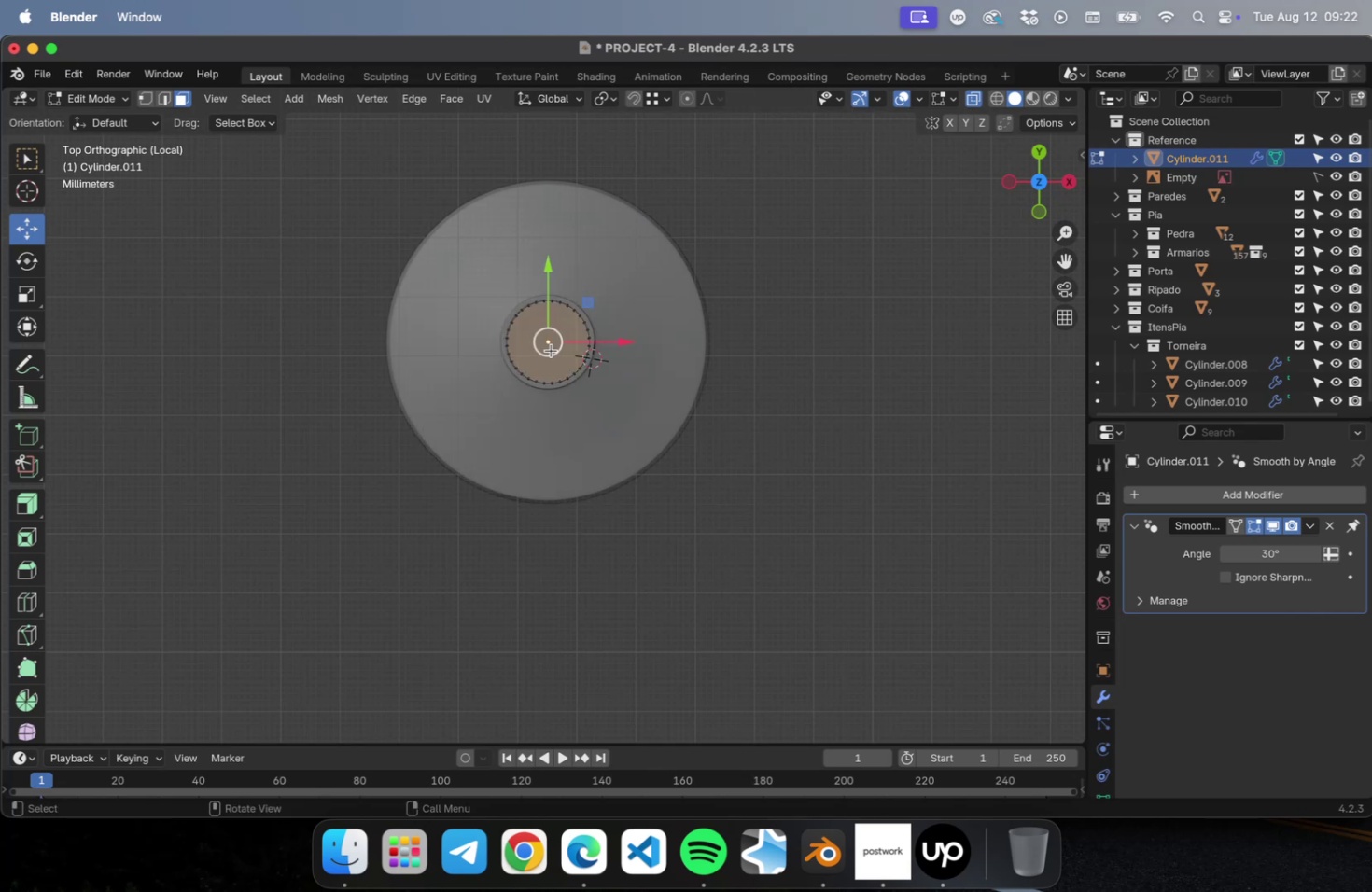 
key(Delete)
 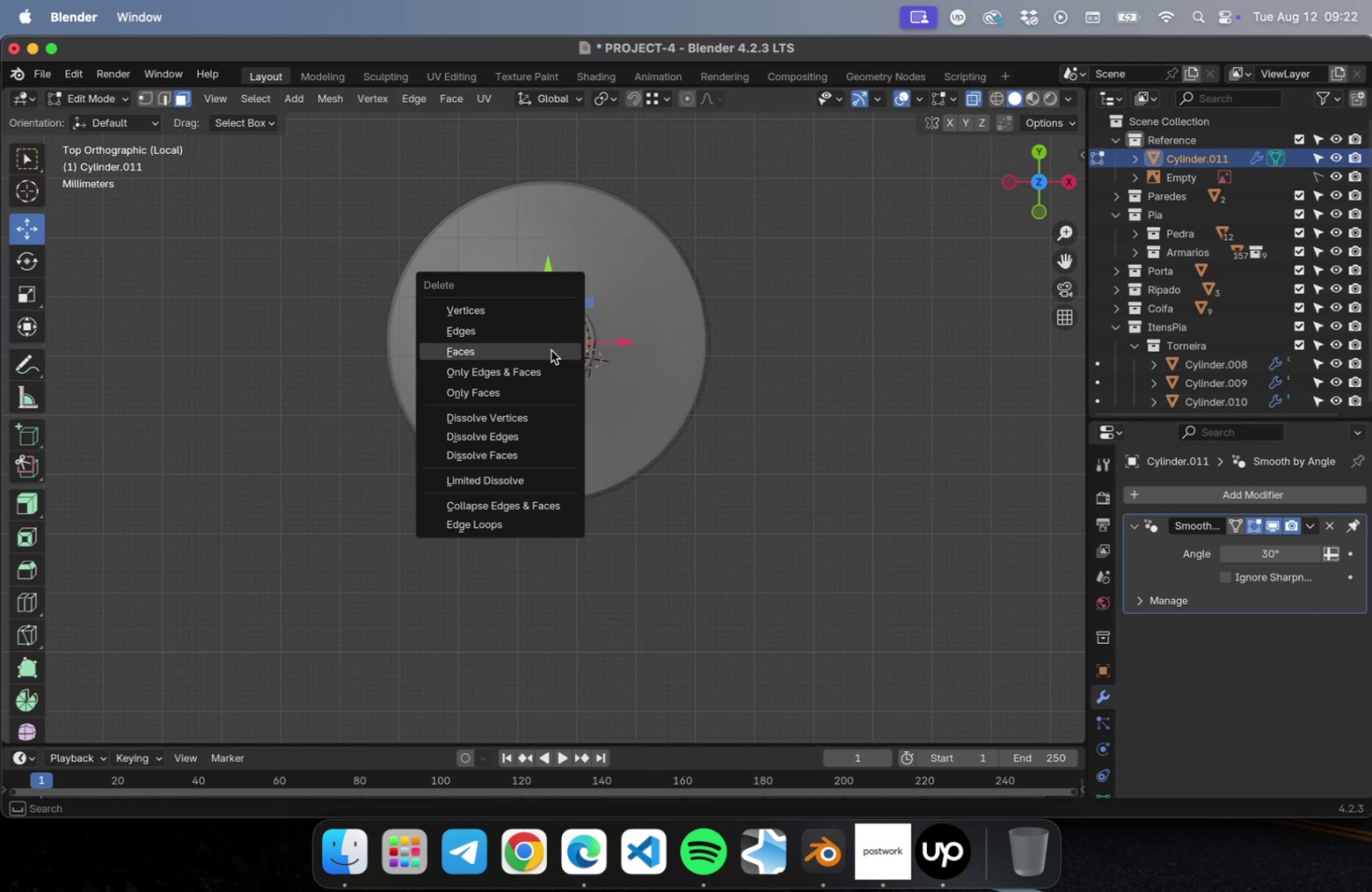 
key(Enter)
 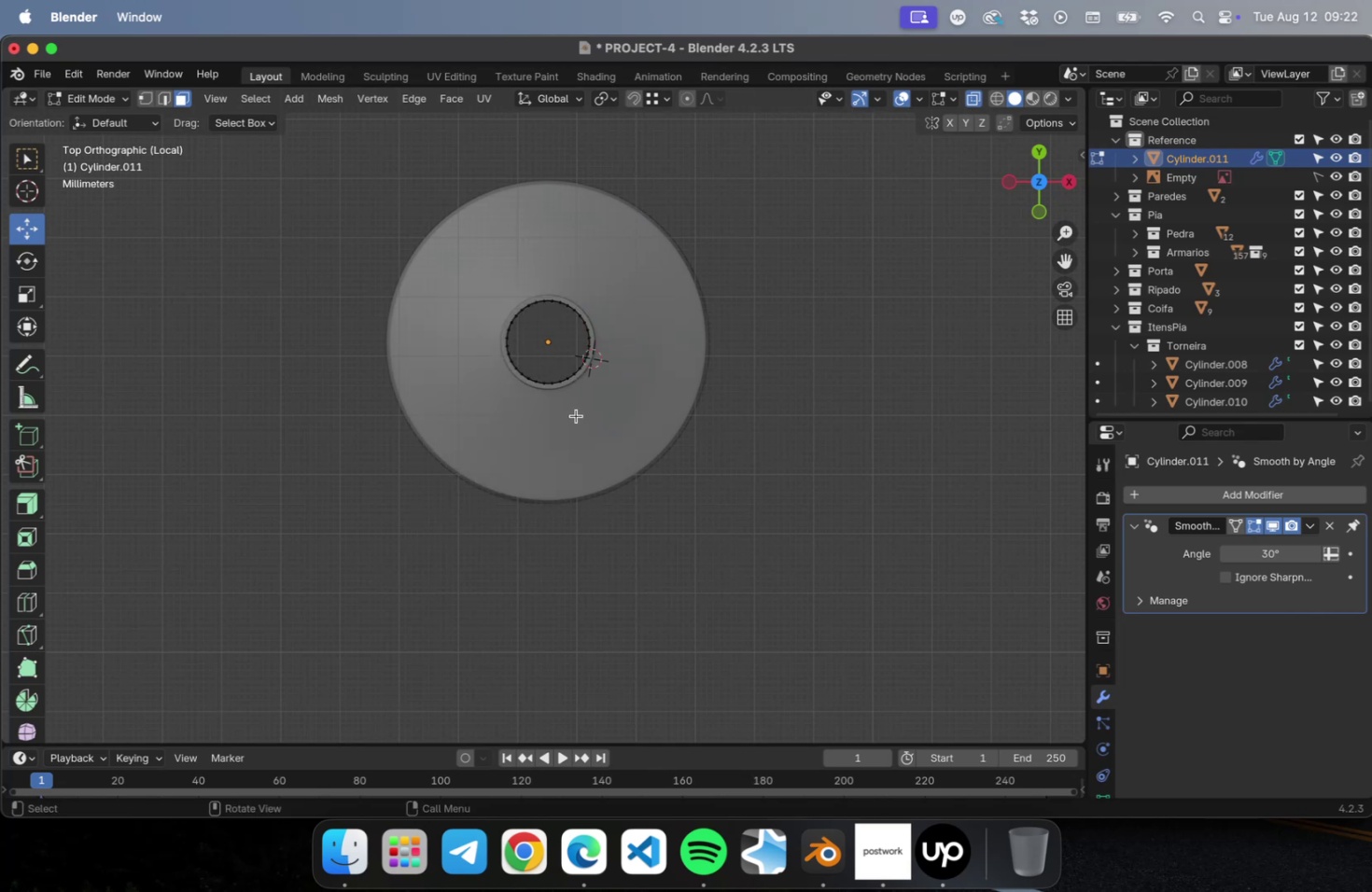 
key(NumLock)
 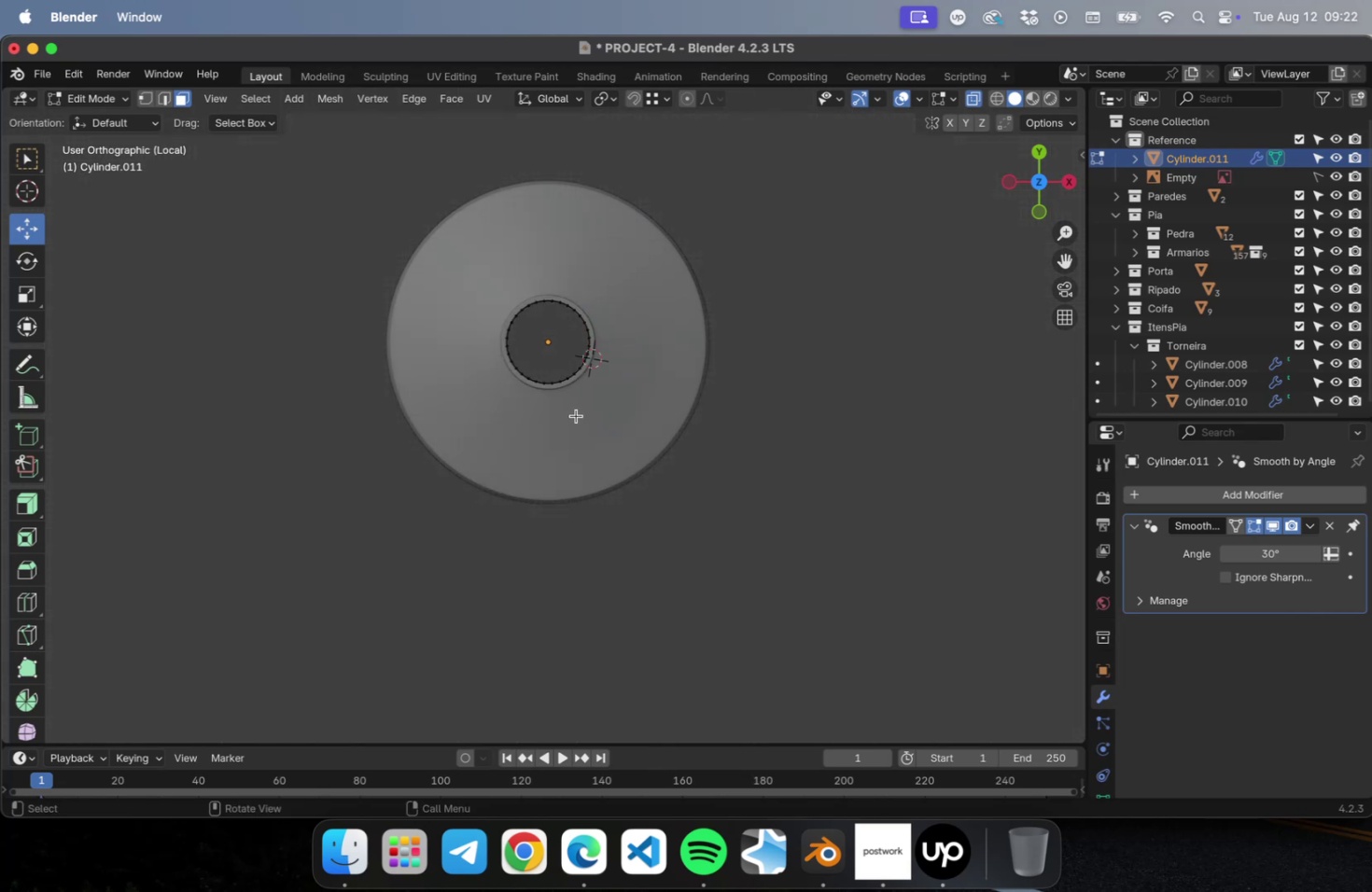 
key(Numpad1)
 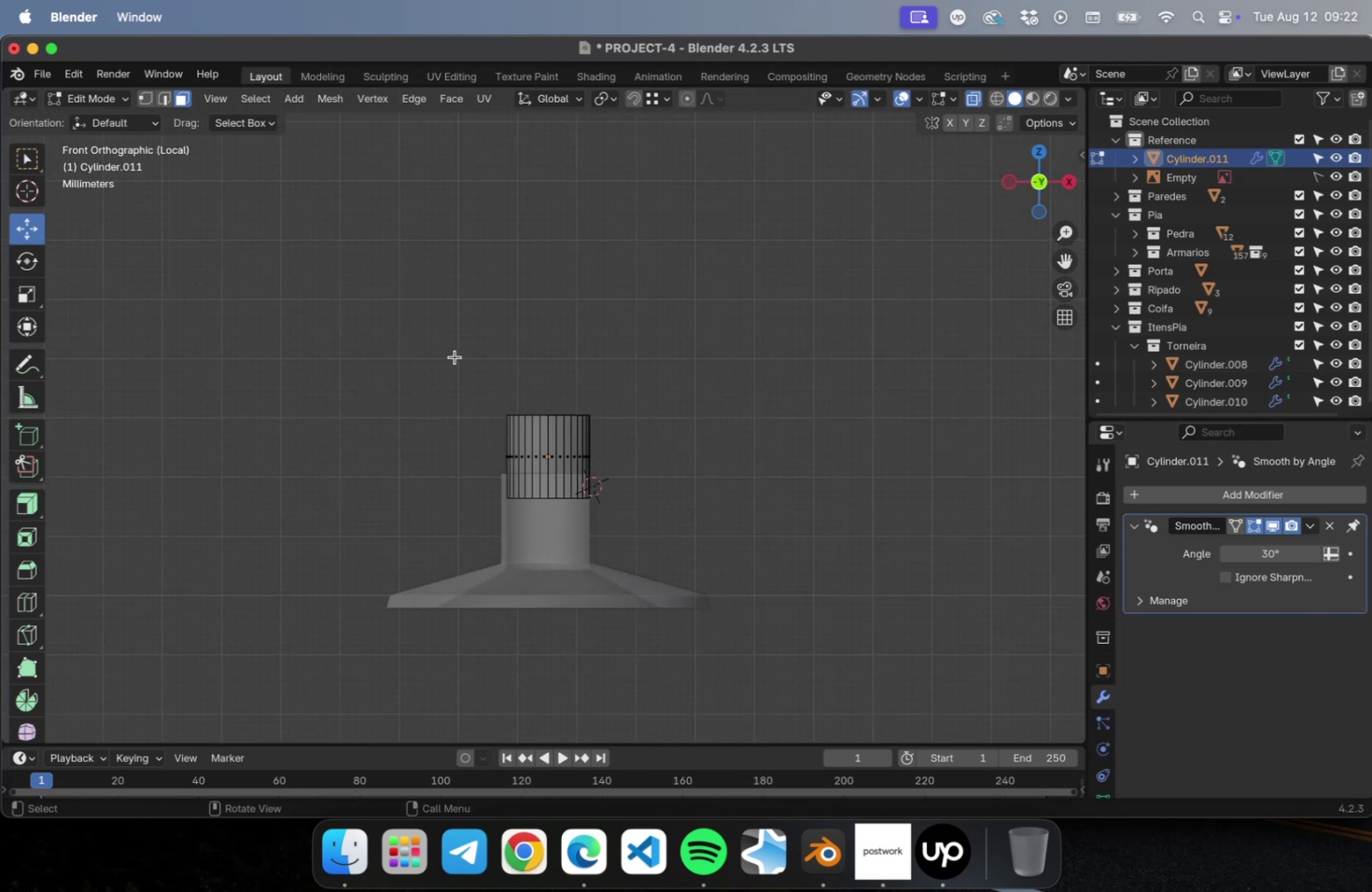 
key(2)
 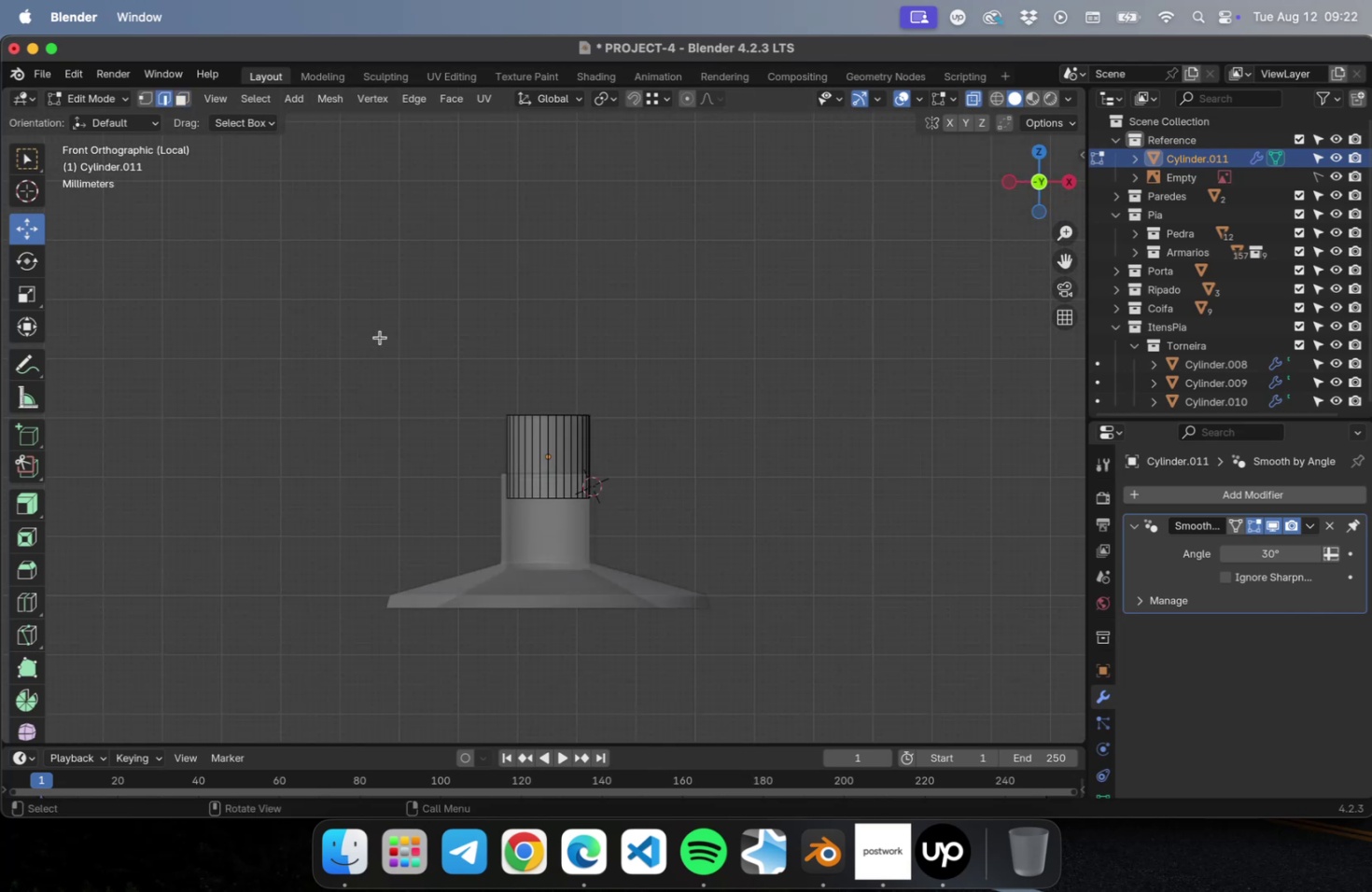 
left_click_drag(start_coordinate=[374, 347], to_coordinate=[828, 444])
 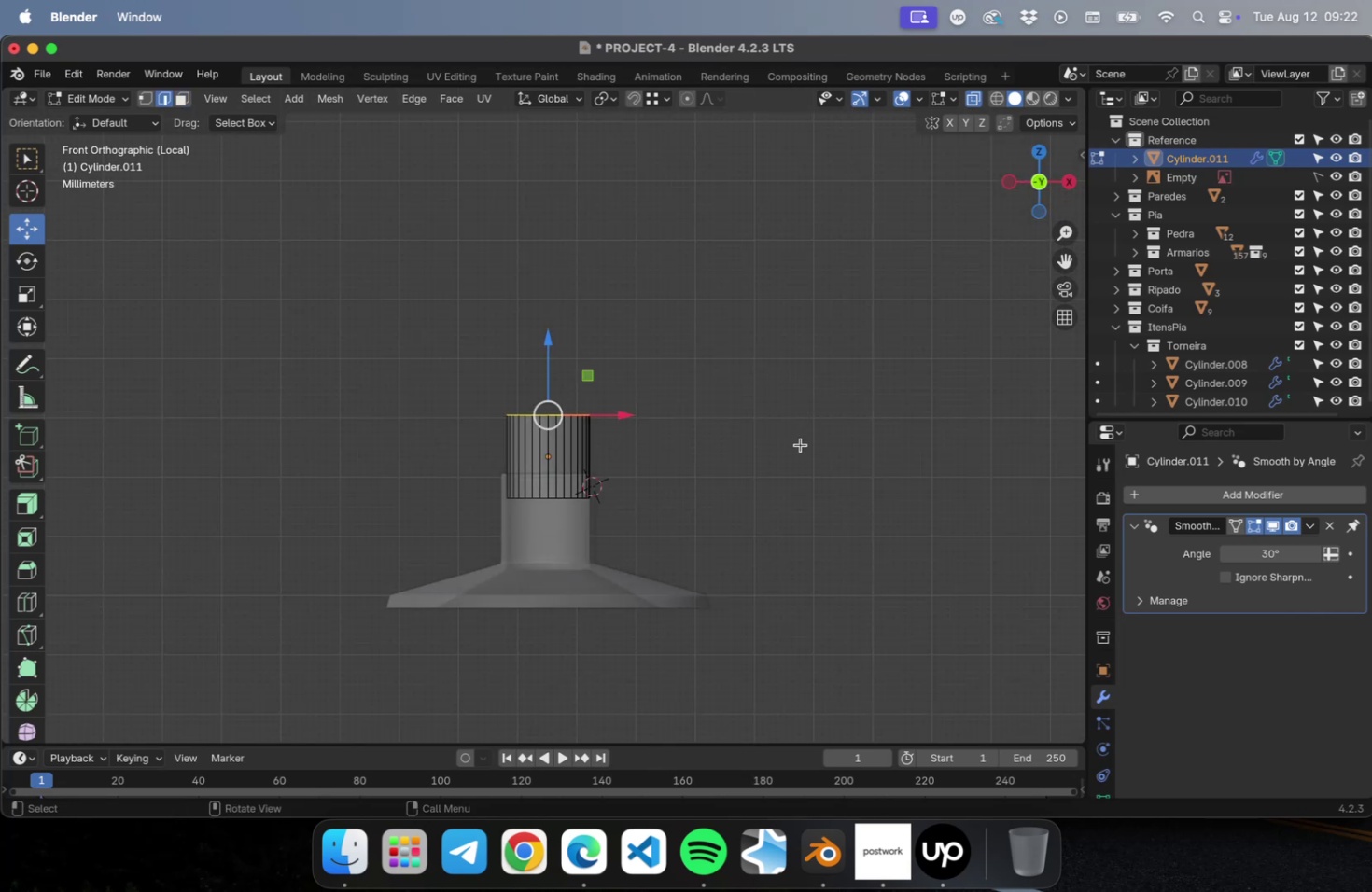 
scroll: coordinate [794, 440], scroll_direction: down, amount: 4.0
 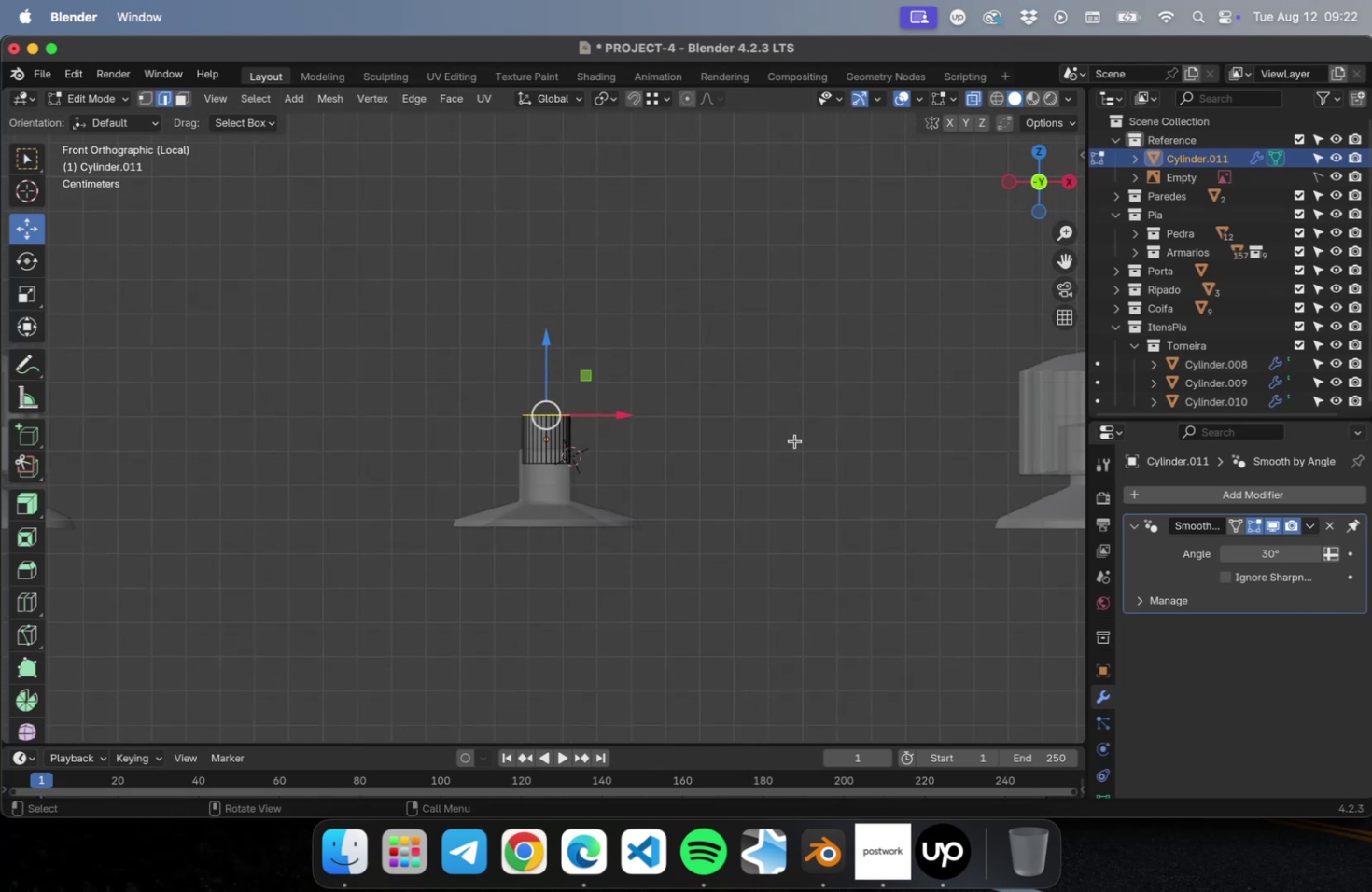 
hold_key(key=ShiftLeft, duration=0.41)
 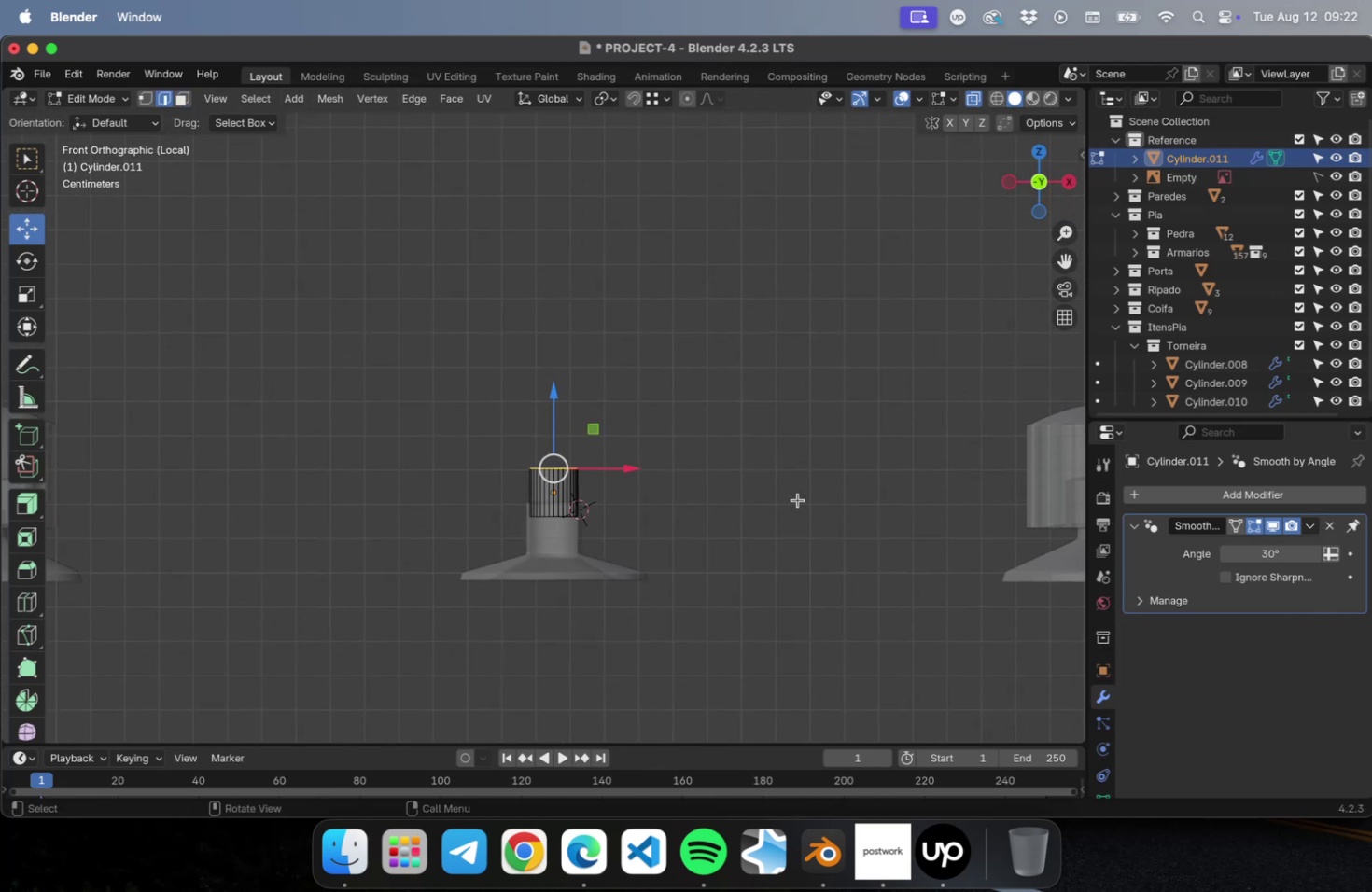 
type(ez)
 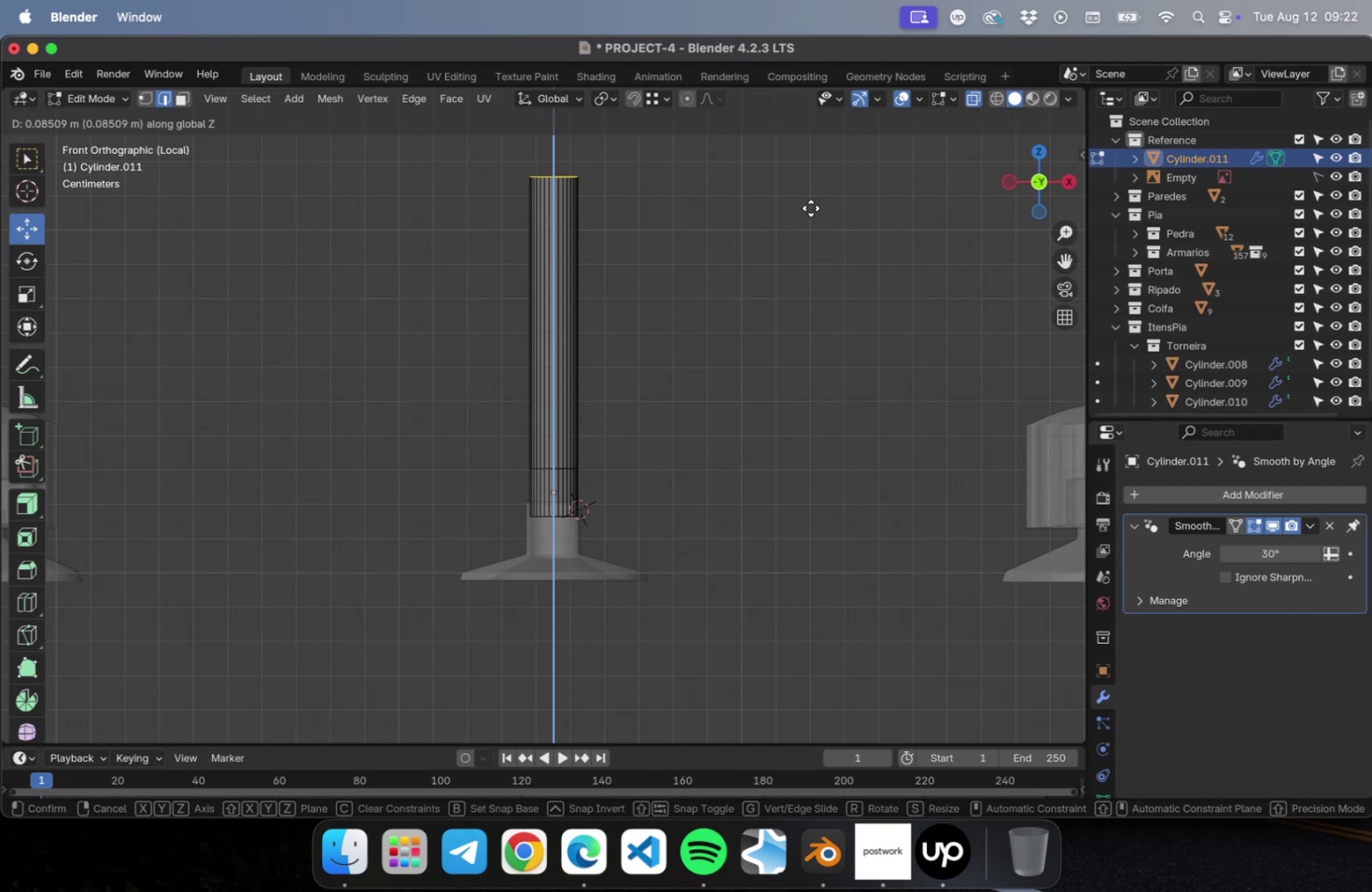 
left_click([810, 208])
 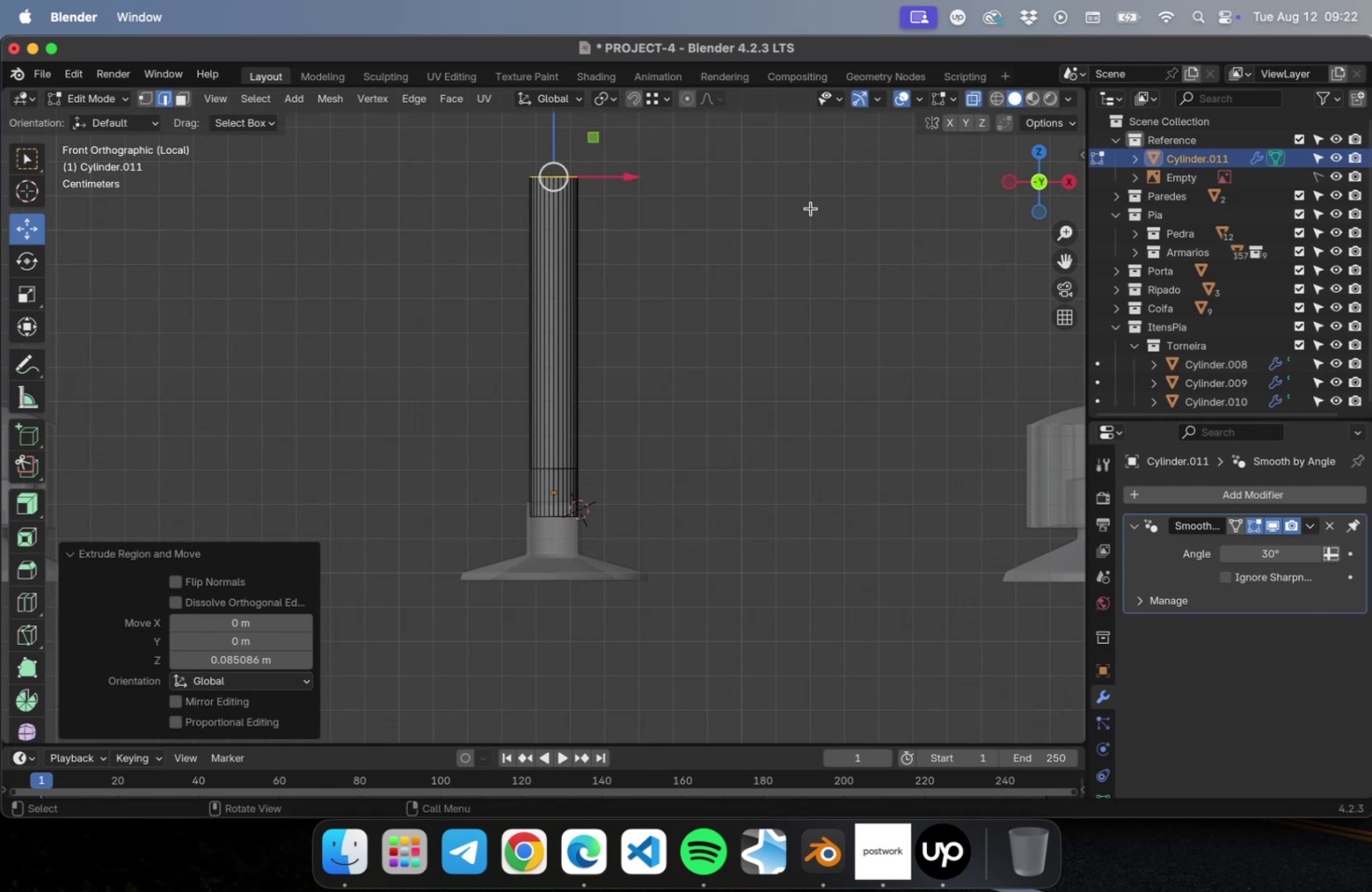 
key(NumLock)
 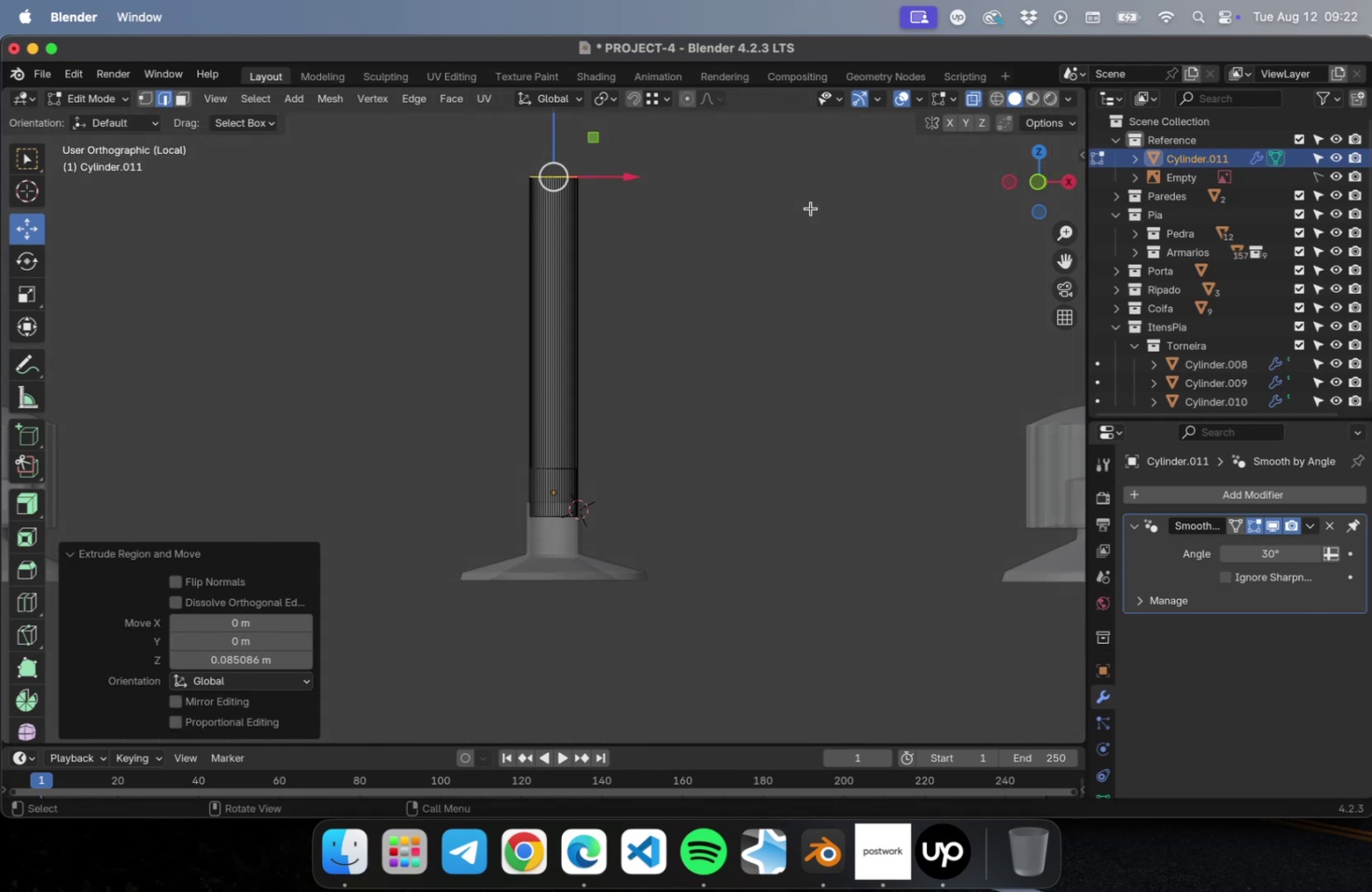 
key(Numpad3)
 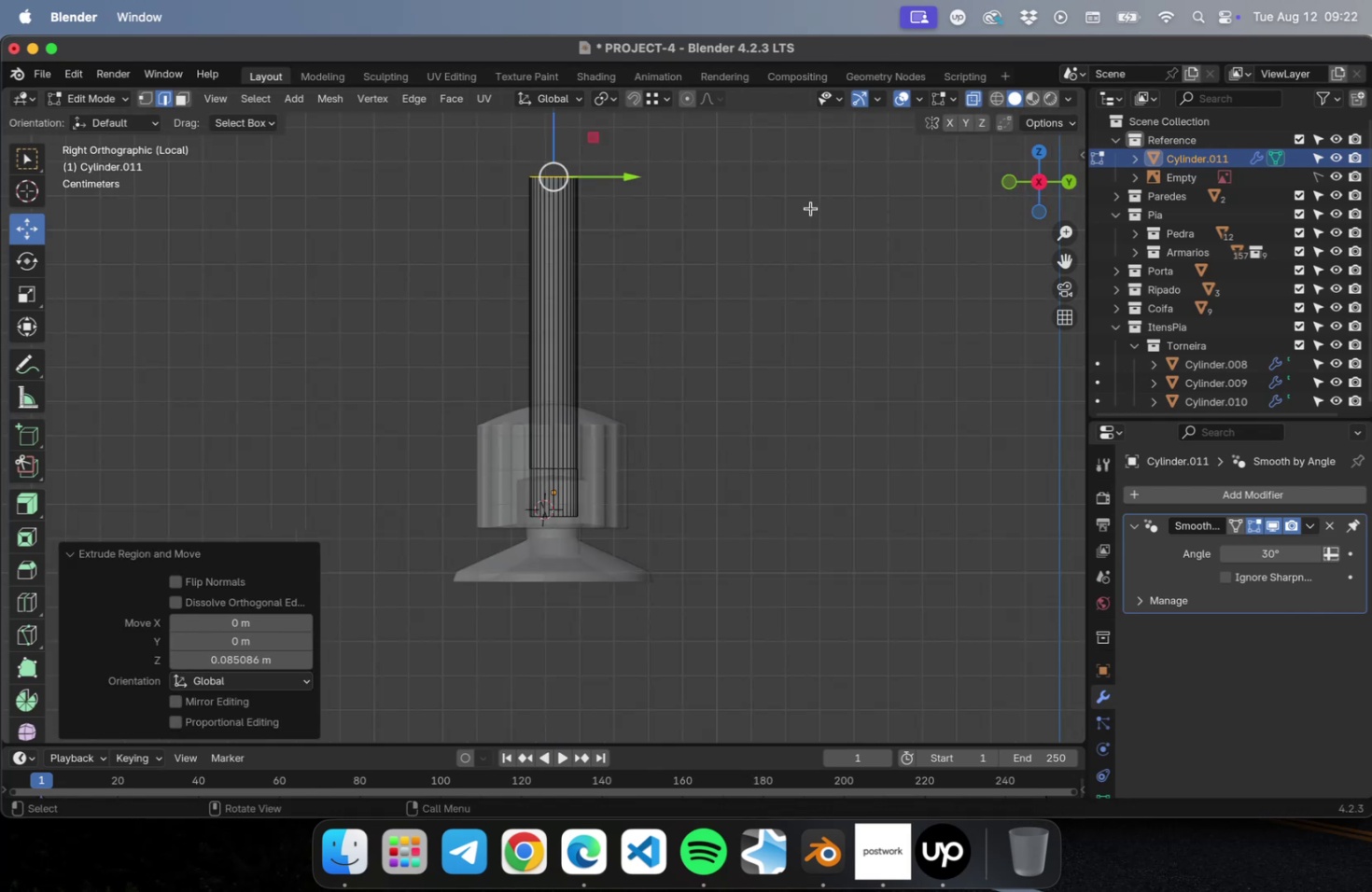 
hold_key(key=ShiftLeft, duration=0.61)
 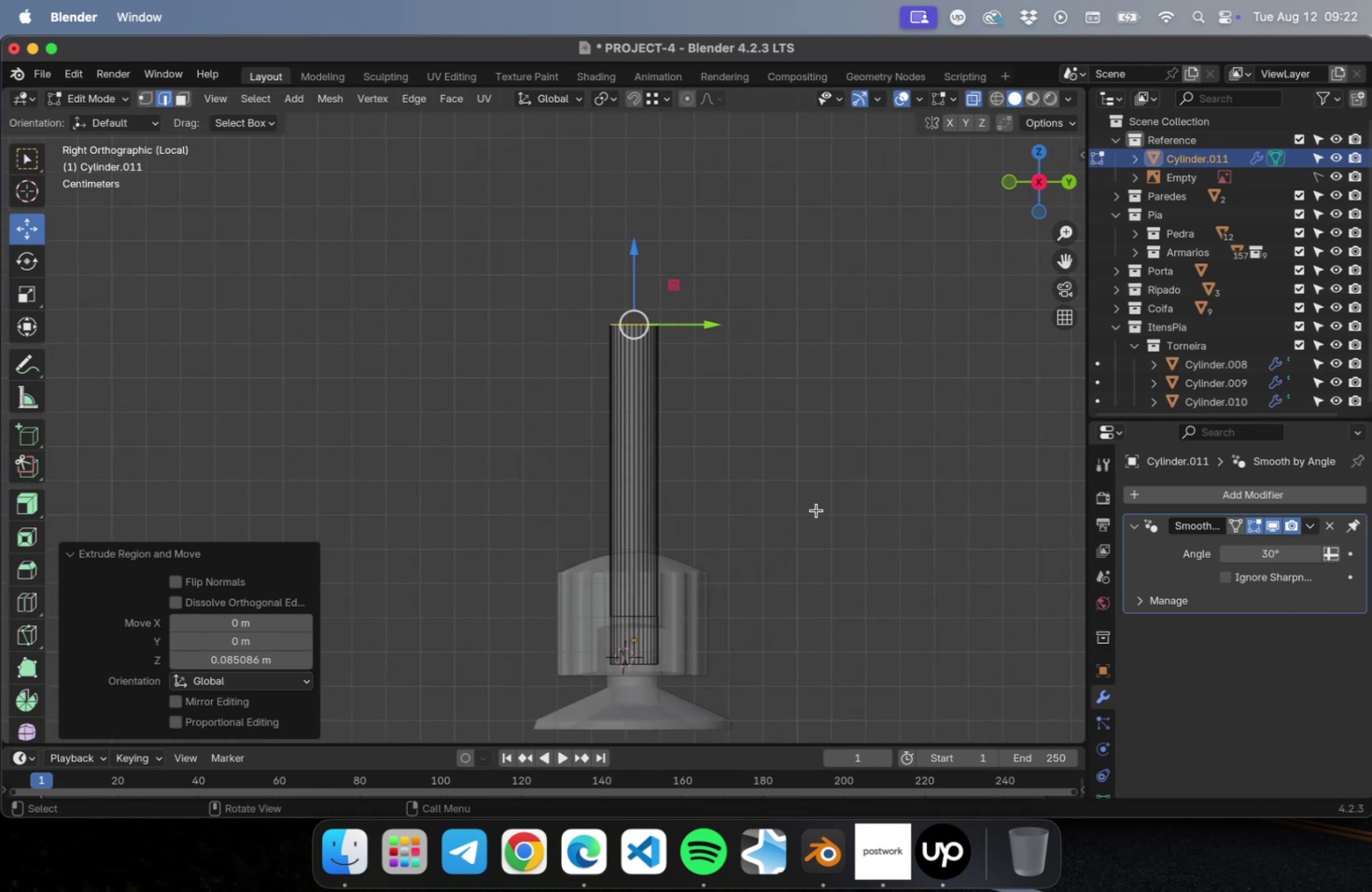 
wait(6.92)
 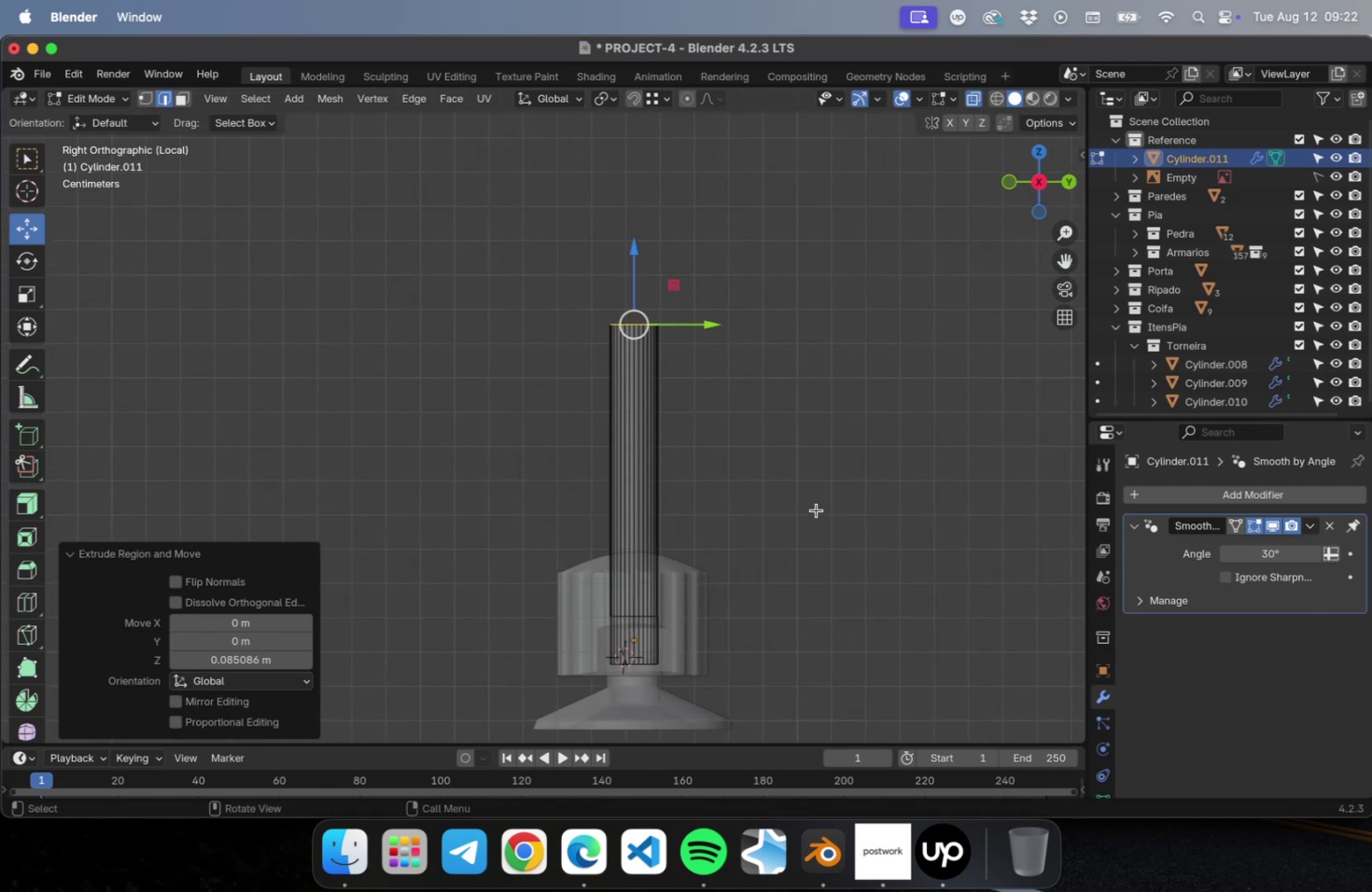 
scroll: coordinate [809, 516], scroll_direction: down, amount: 14.0
 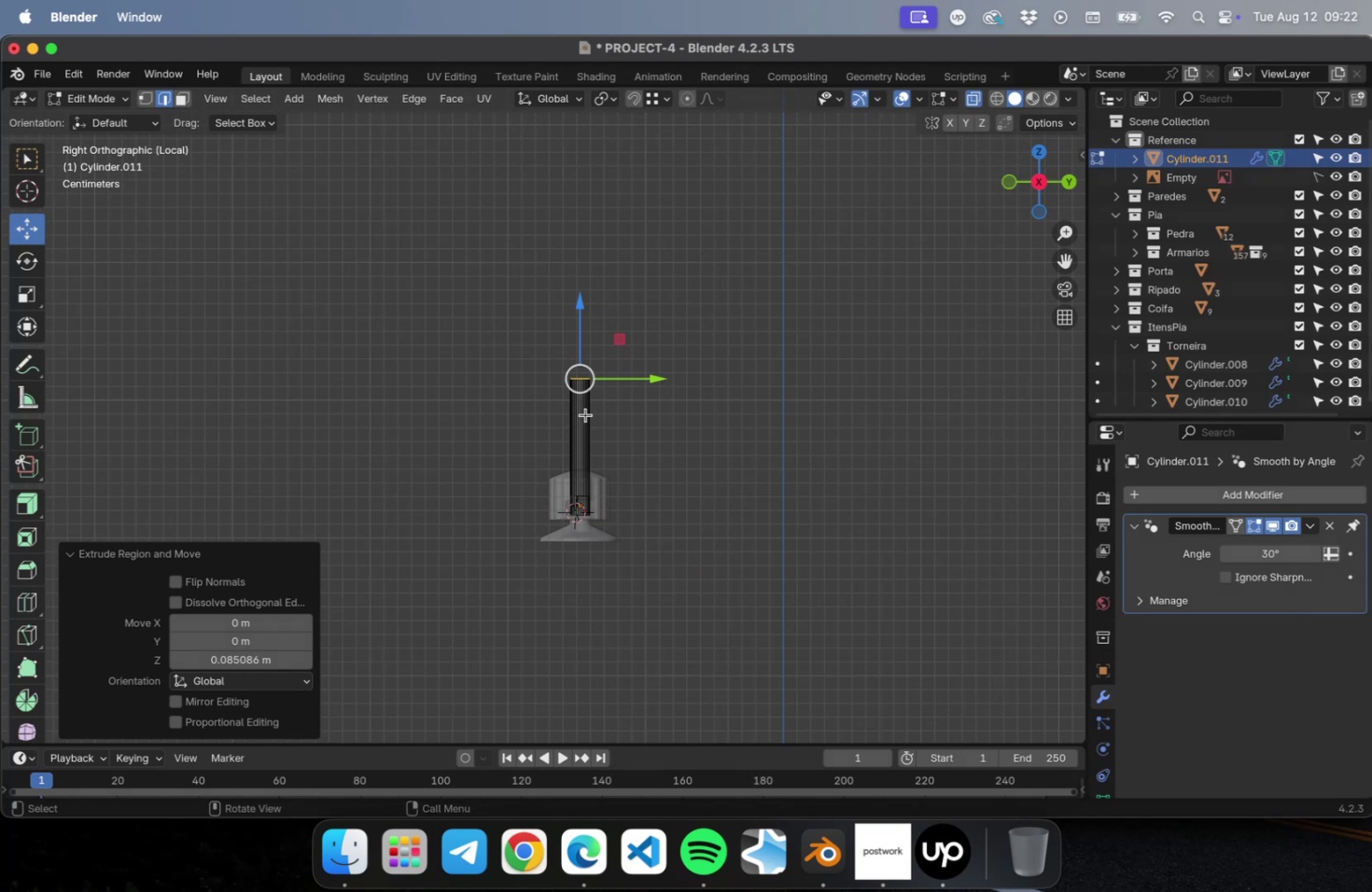 
wait(9.96)
 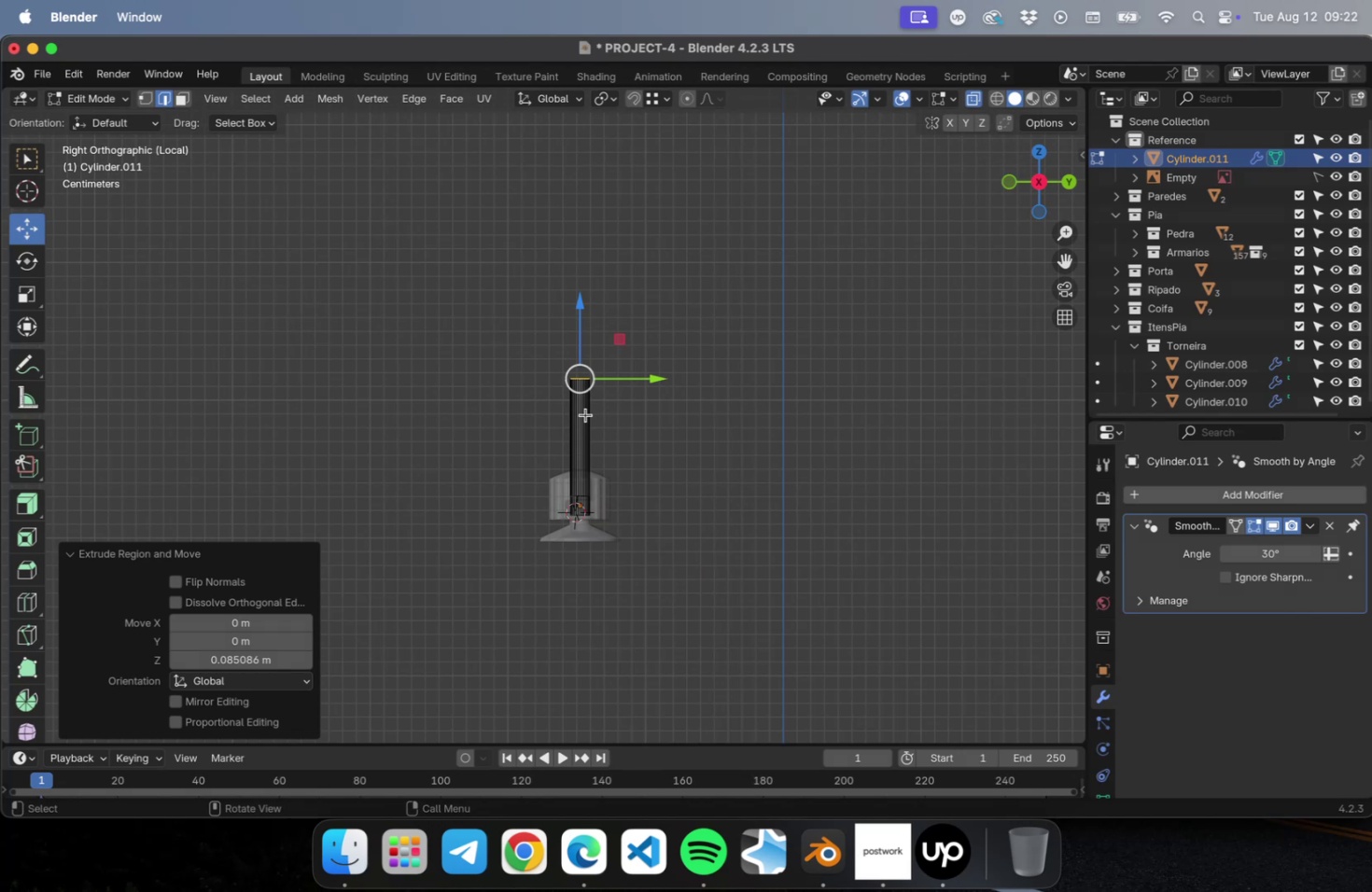 
key(Meta+CommandLeft)
 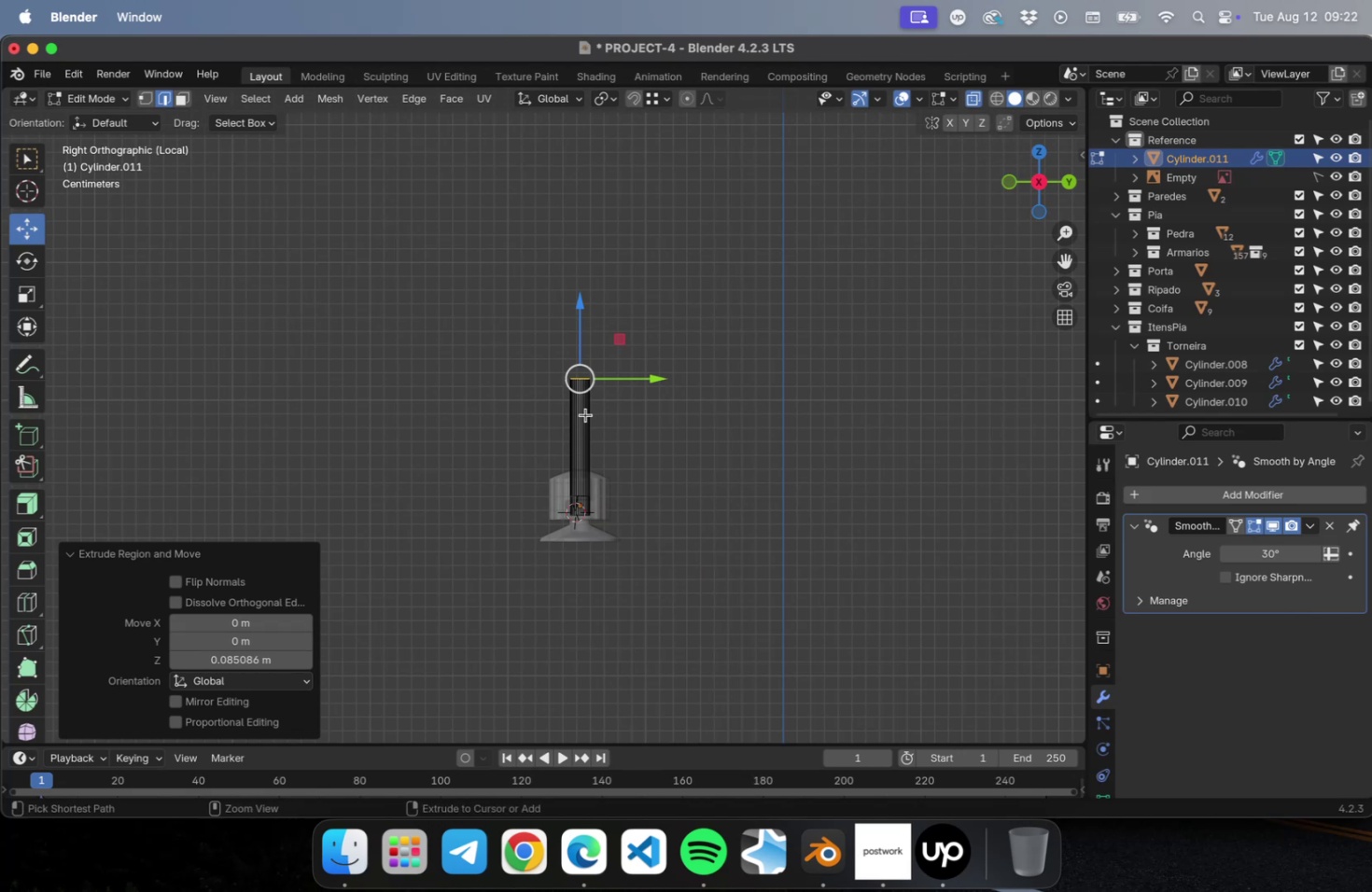 
key(Meta+S)
 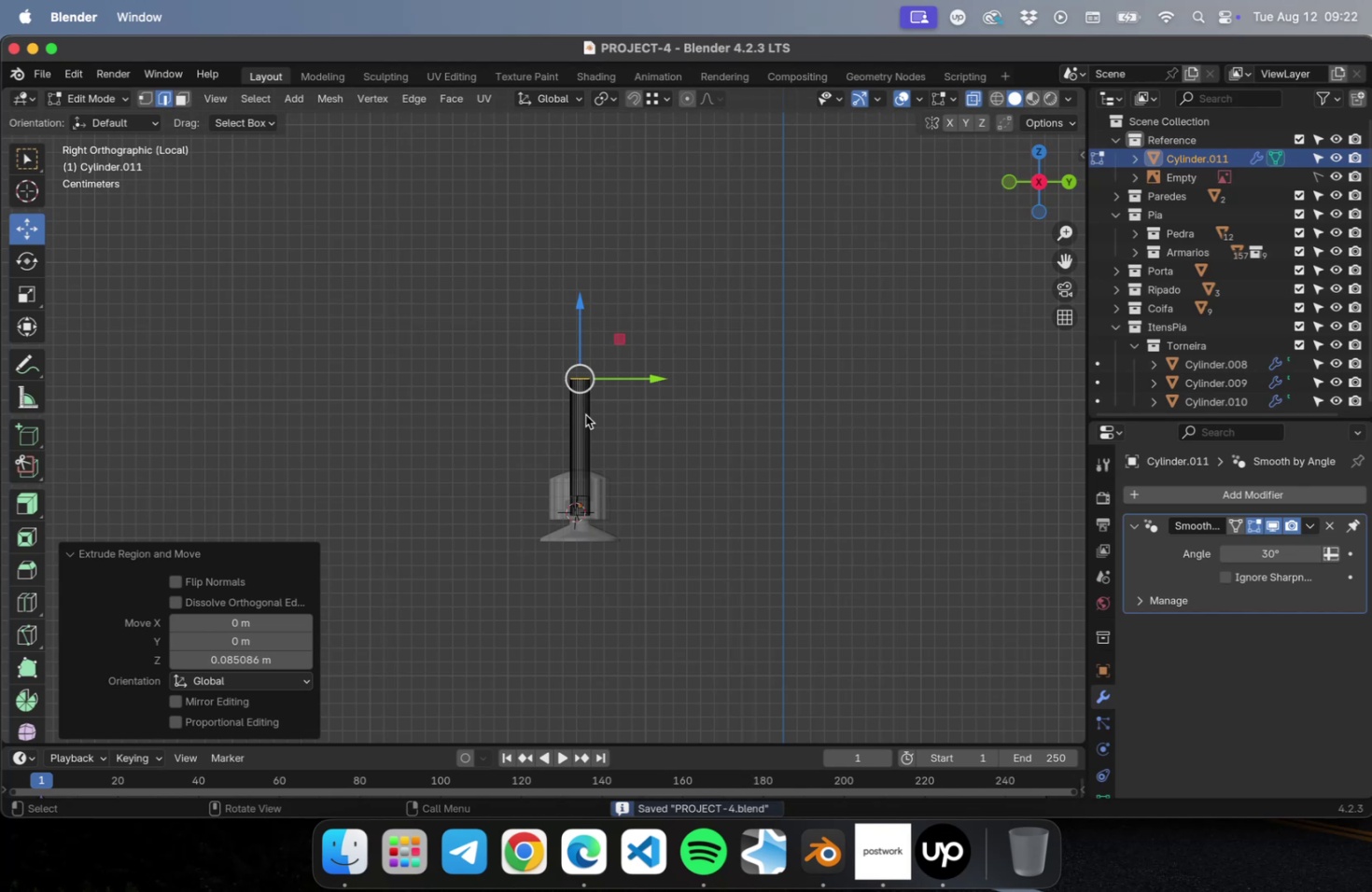 
scroll: coordinate [585, 414], scroll_direction: up, amount: 4.0
 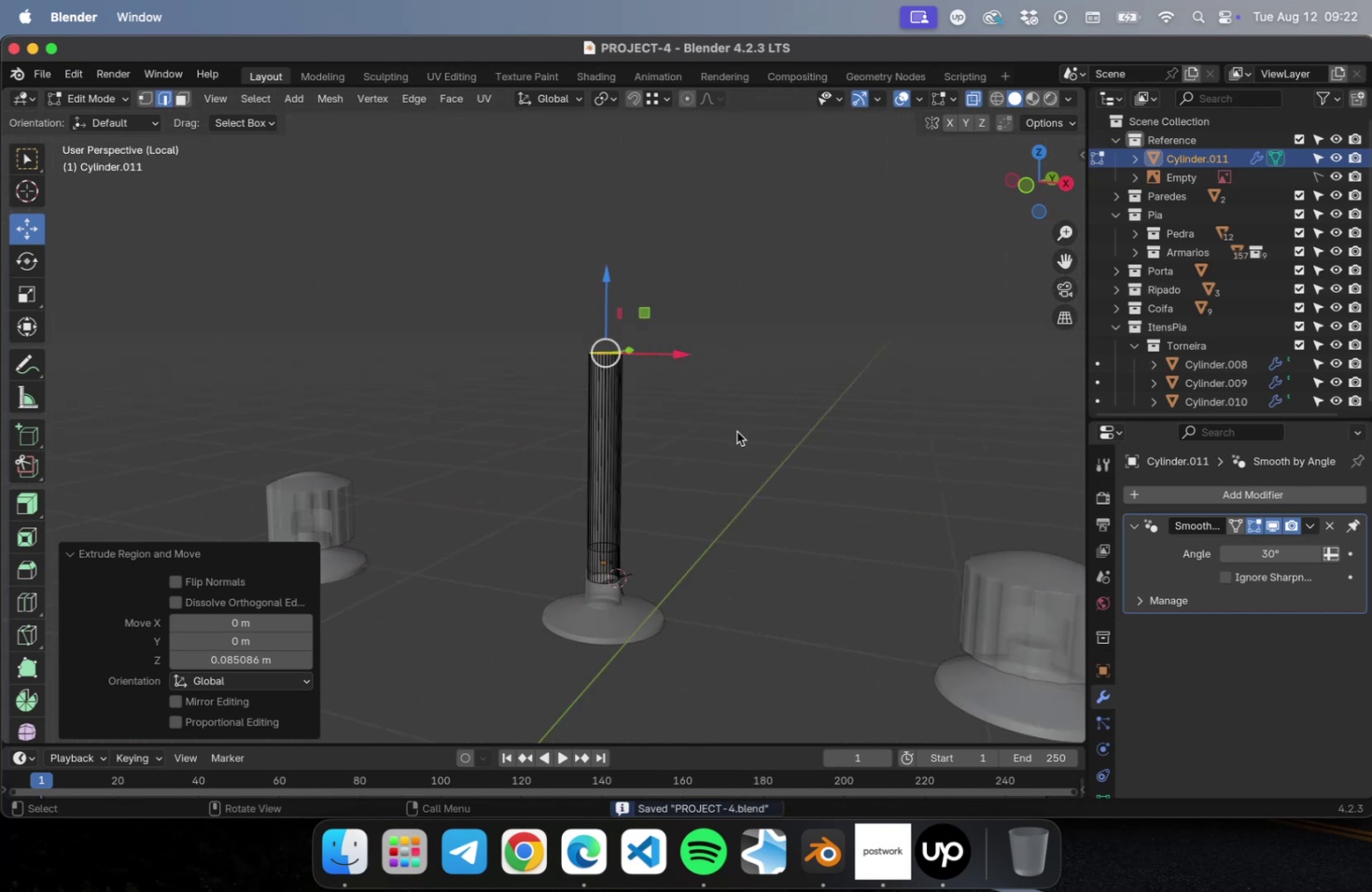 
key(Tab)
 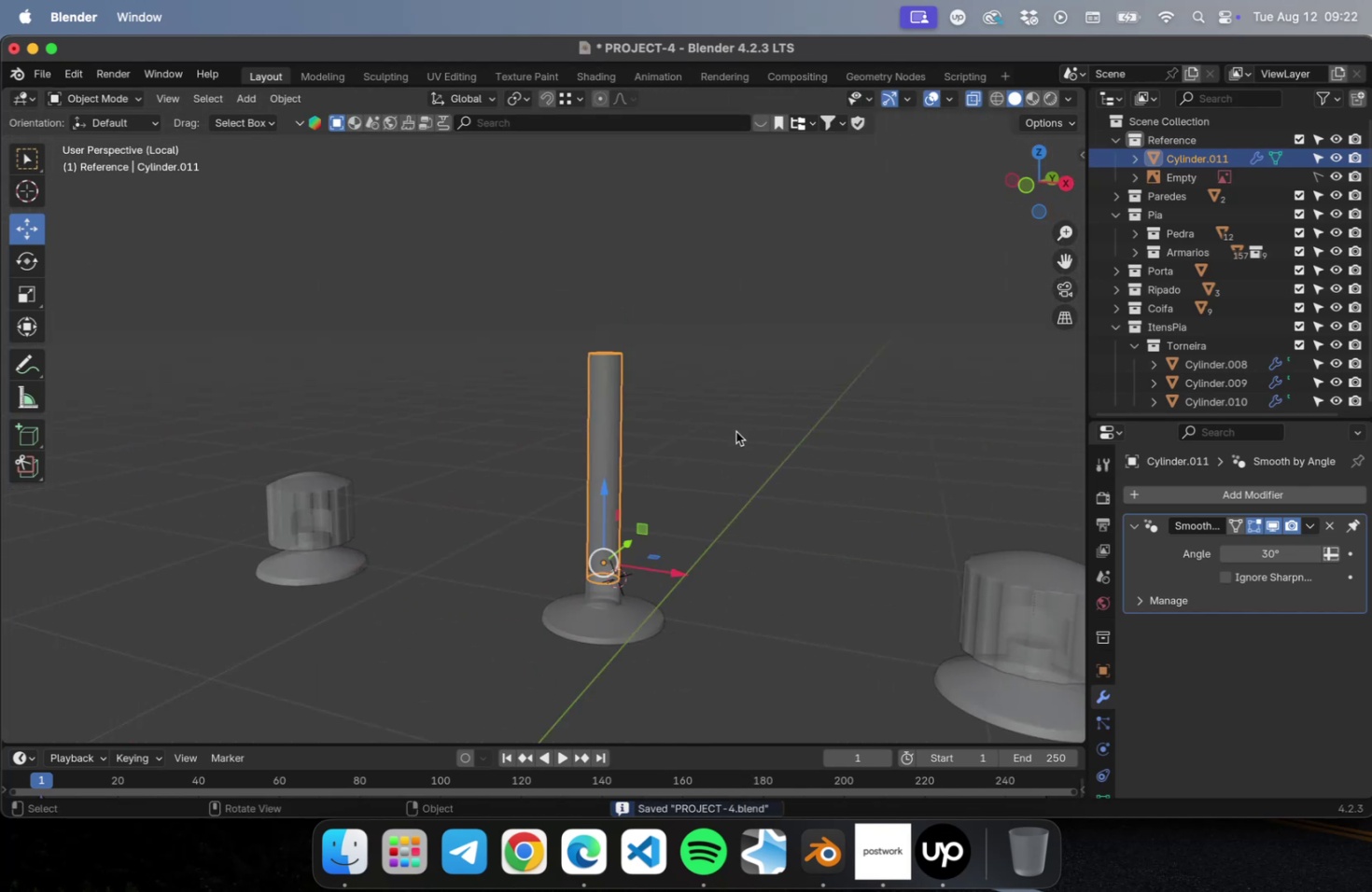 
left_click([735, 431])
 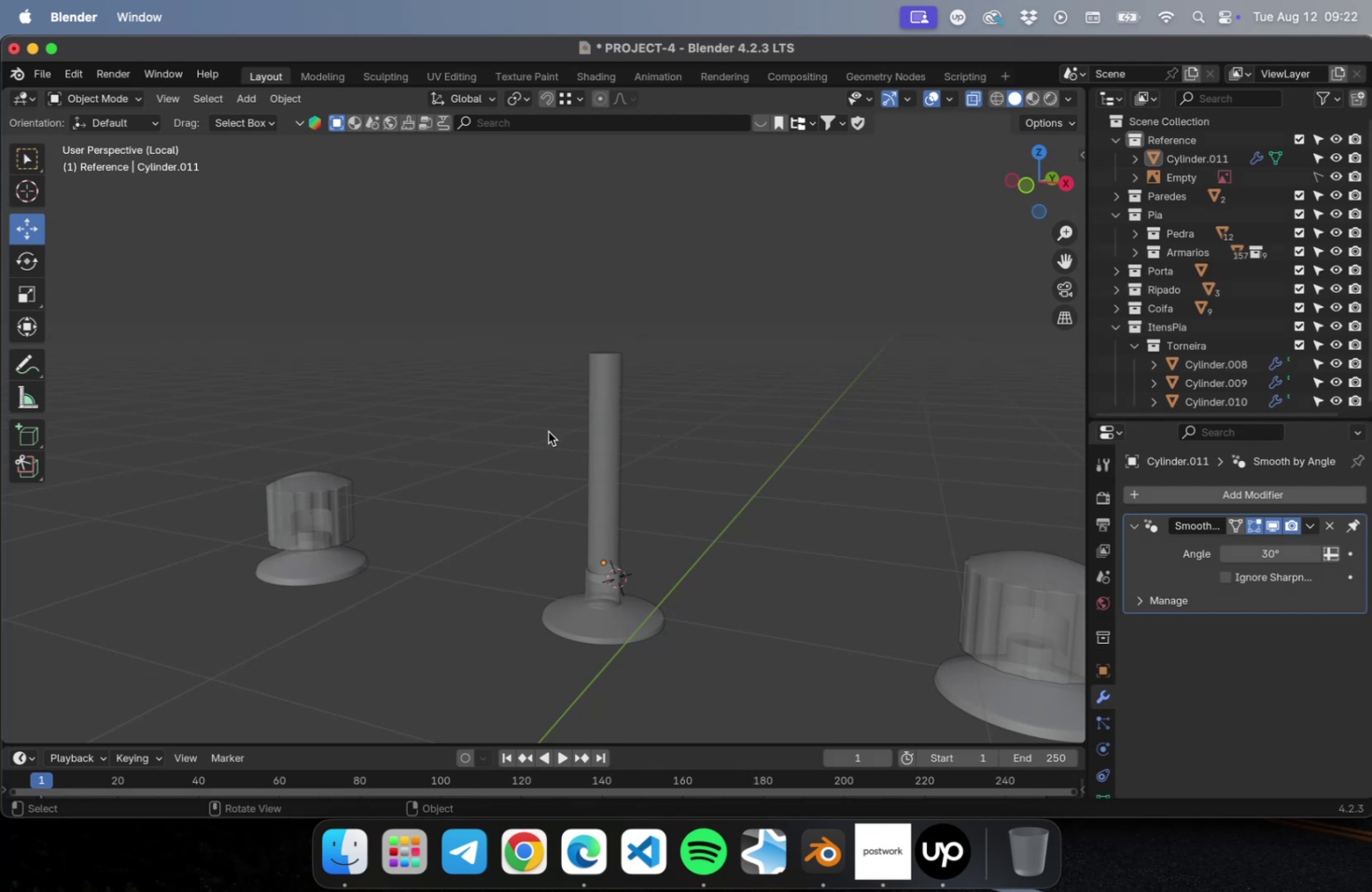 
wait(19.07)
 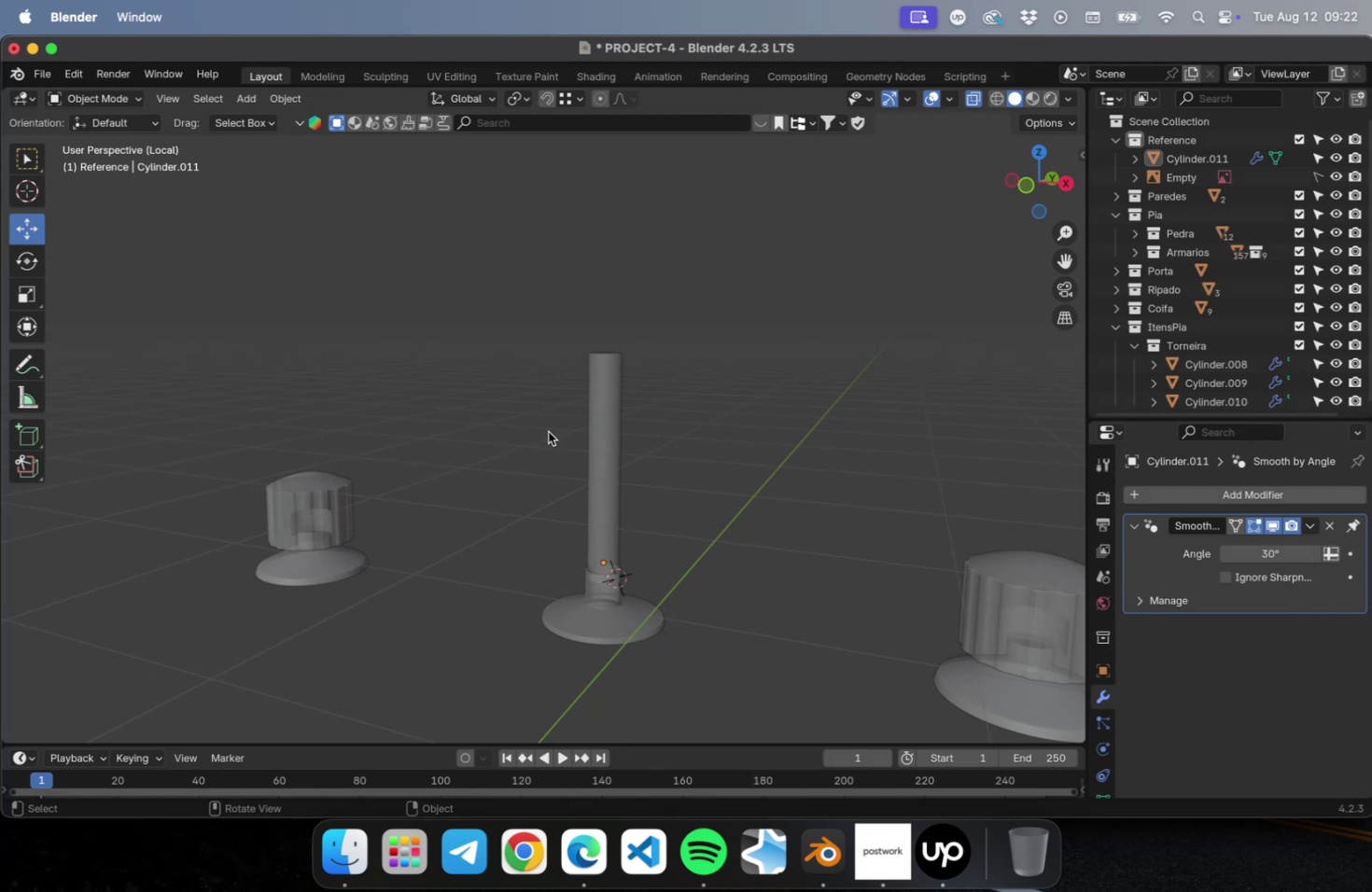 
left_click([526, 436])
 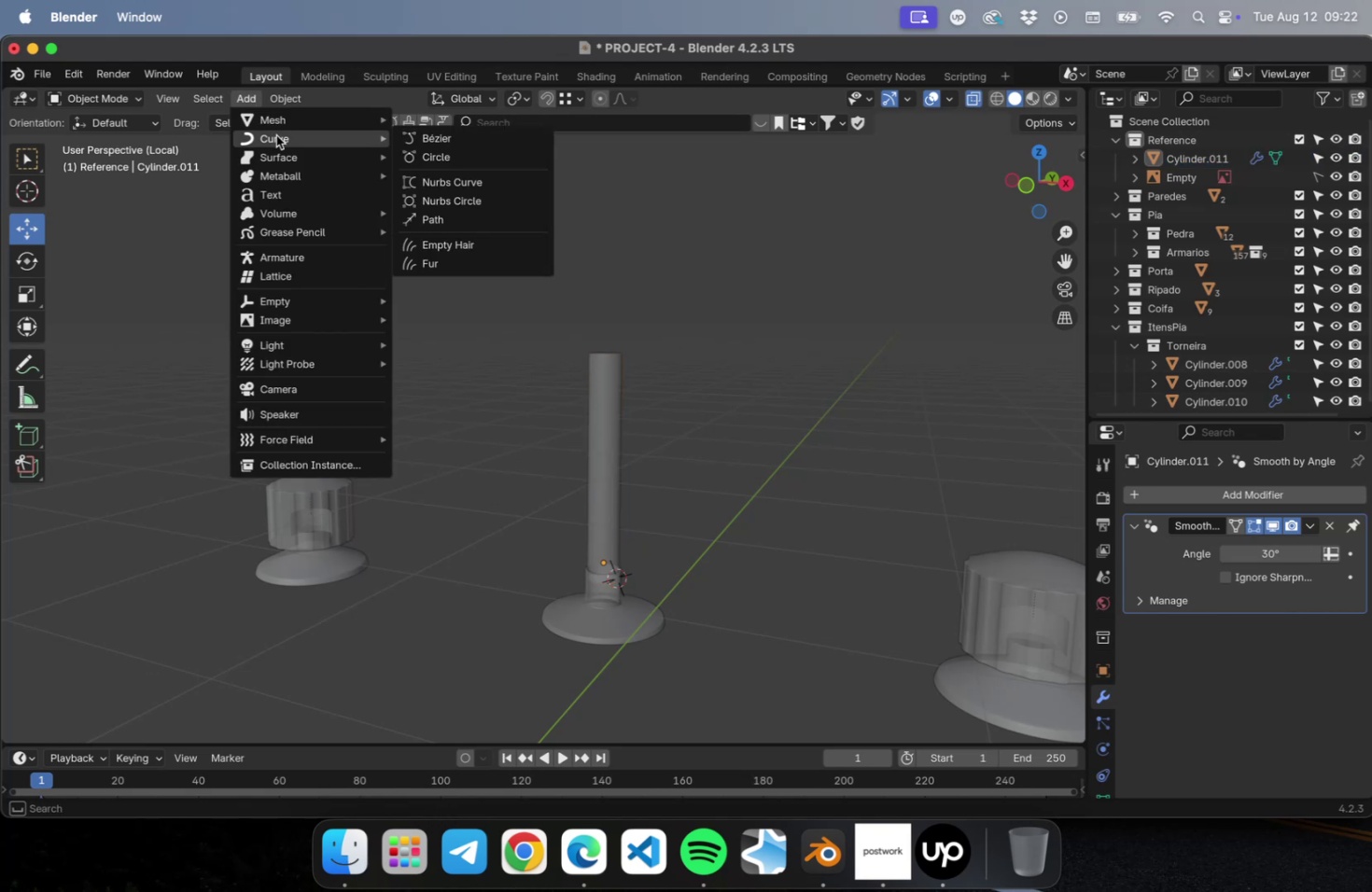 
left_click([420, 145])
 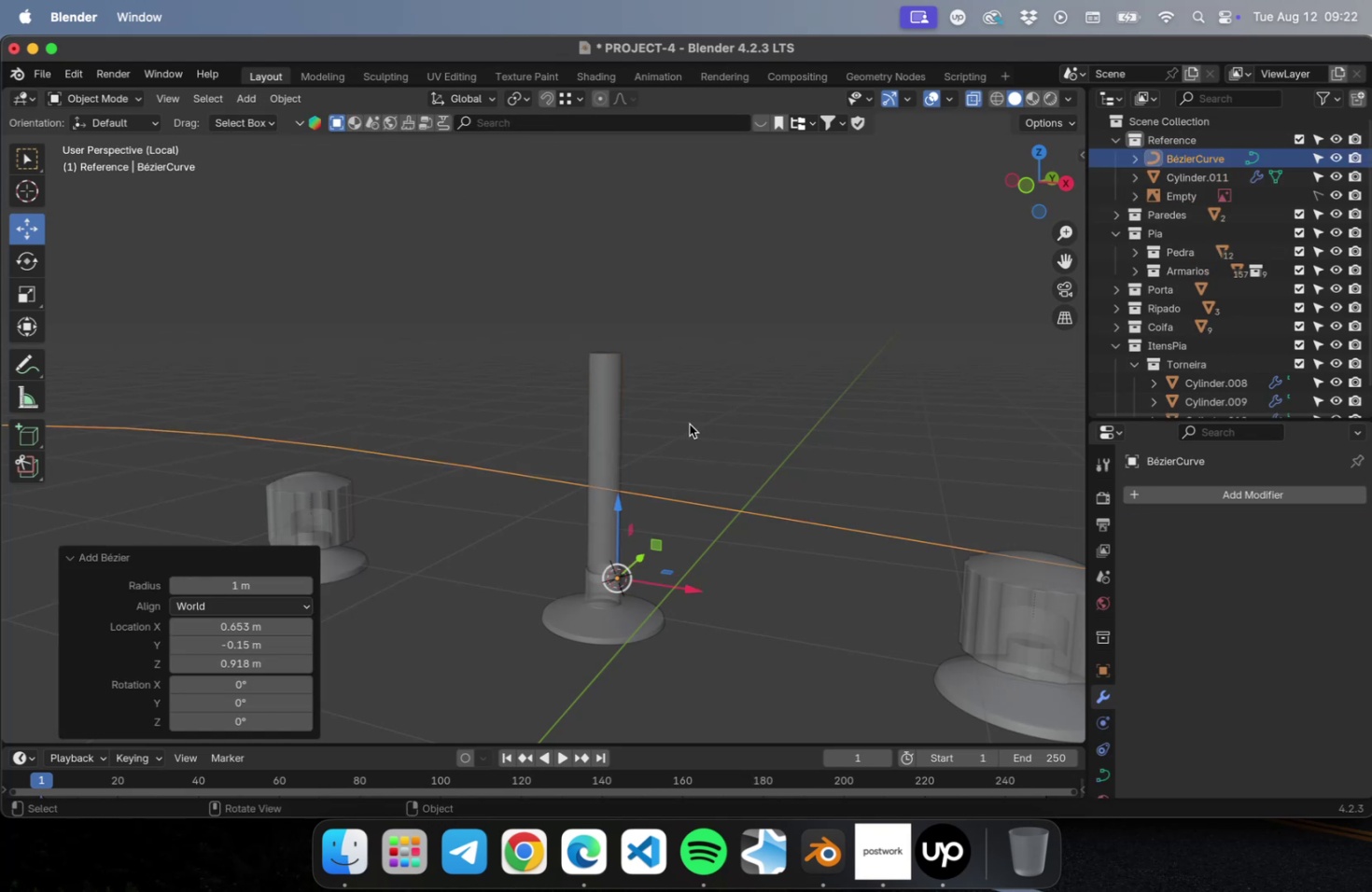 
scroll: coordinate [740, 405], scroll_direction: down, amount: 15.0
 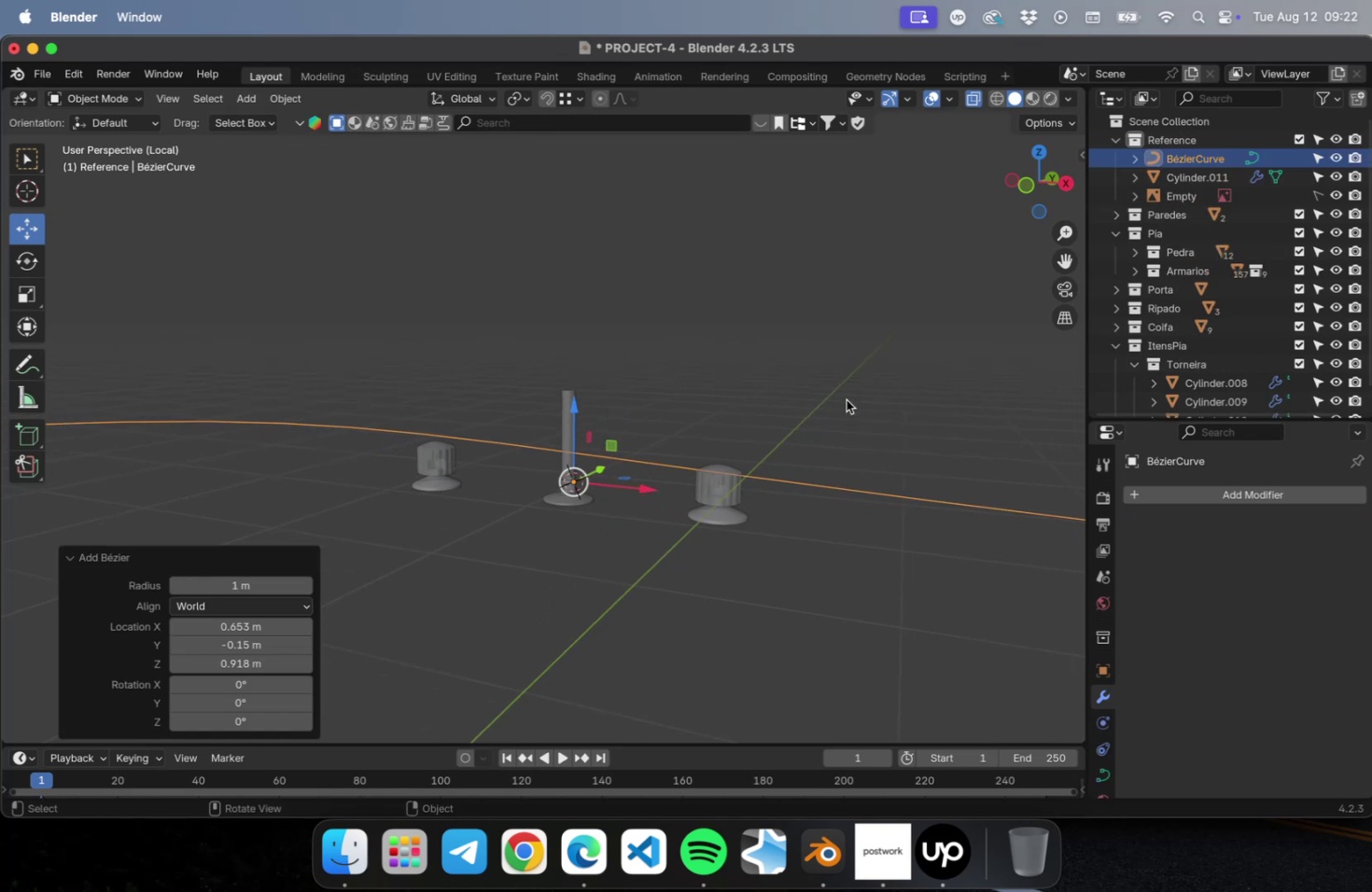 
key(S)
 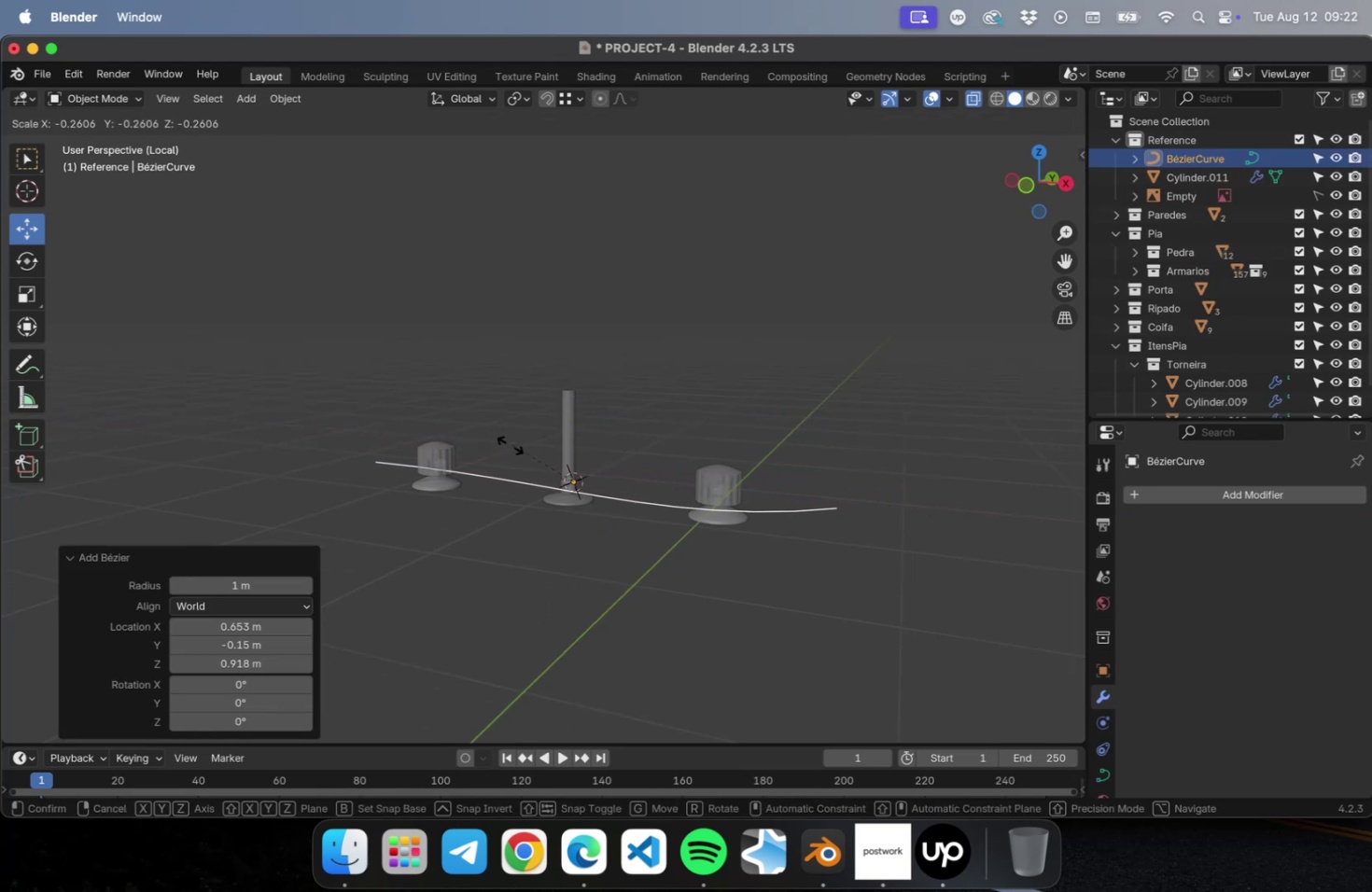 
left_click([540, 481])
 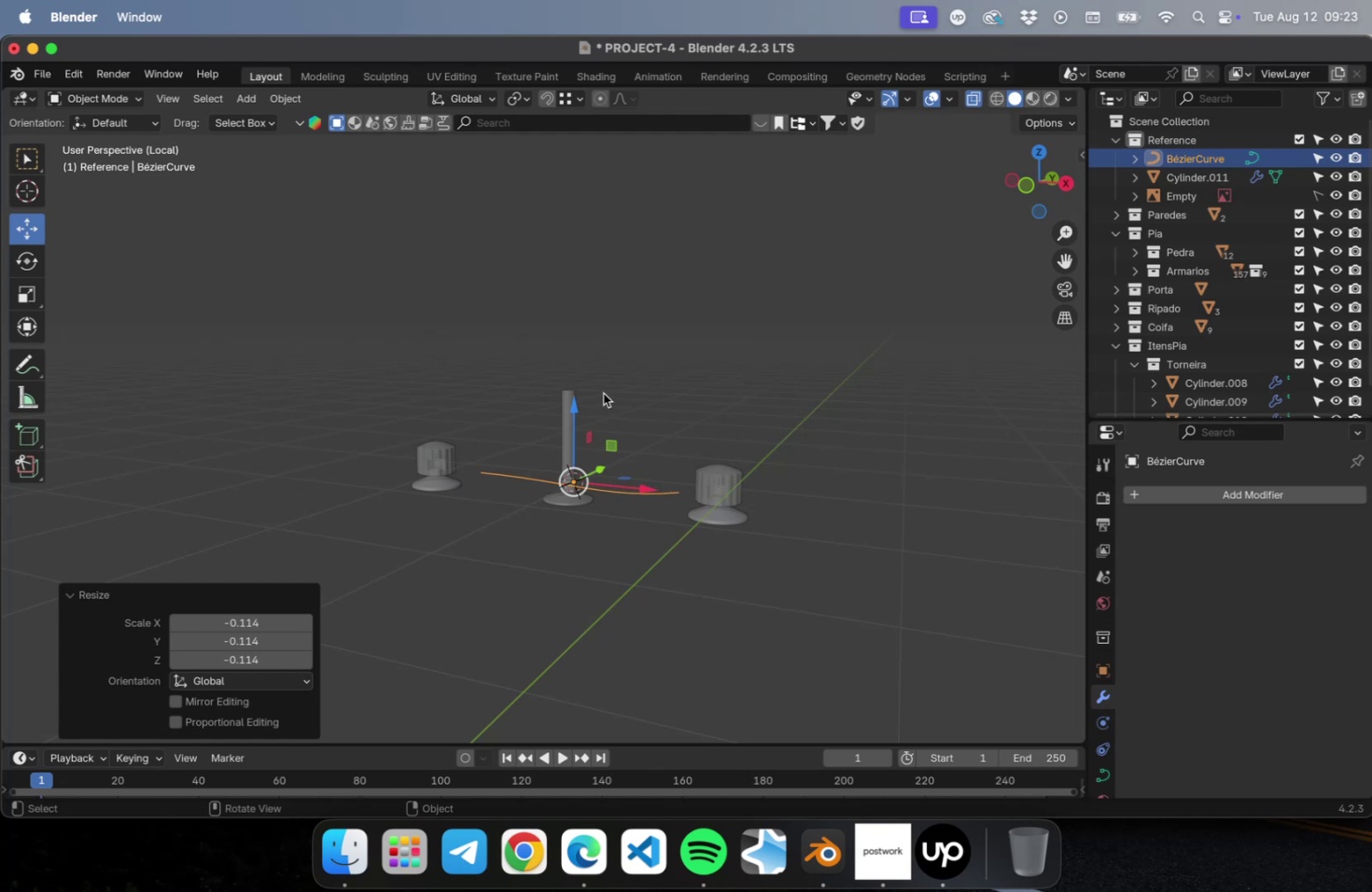 
scroll: coordinate [603, 395], scroll_direction: up, amount: 15.0
 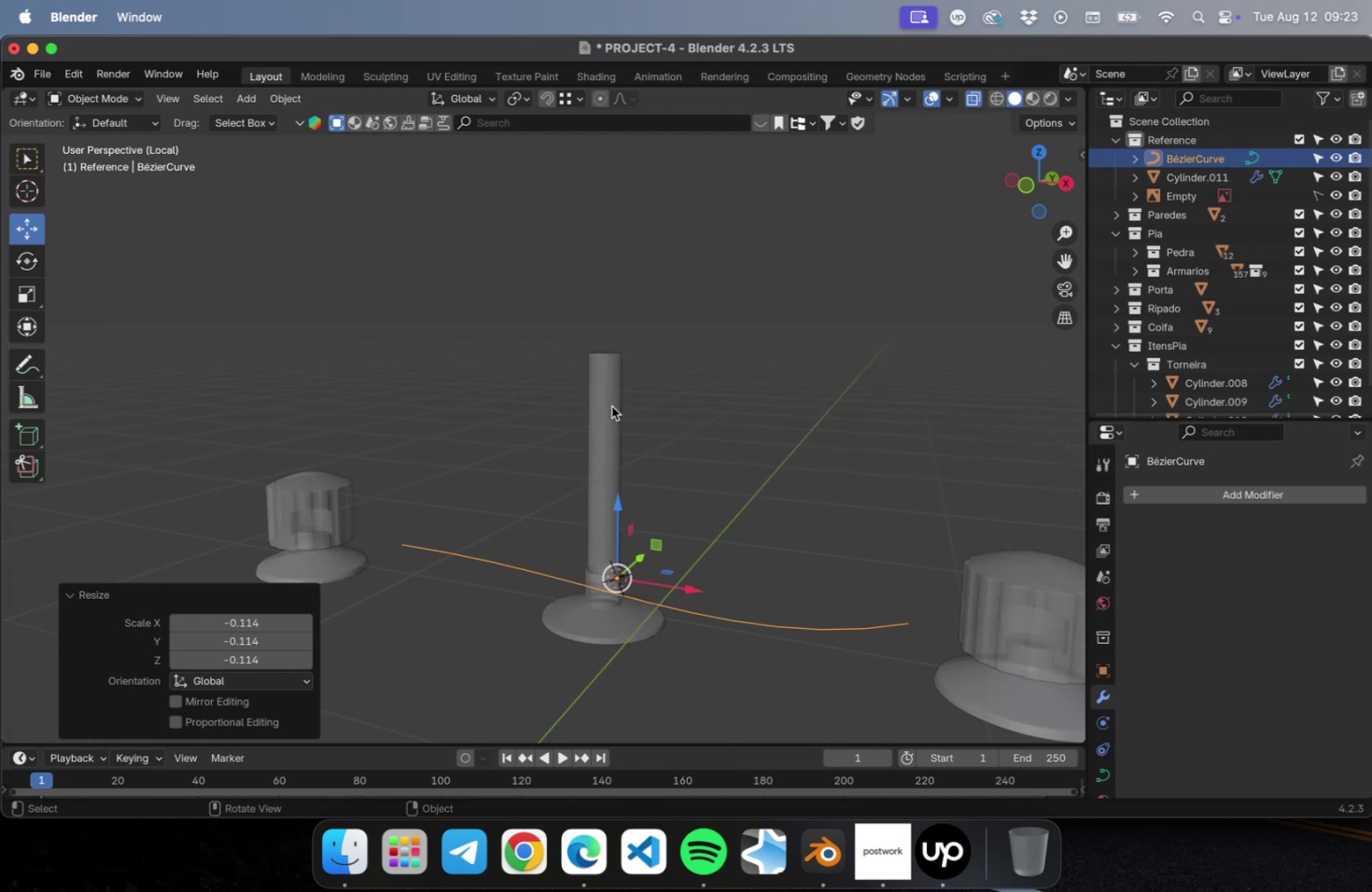 
left_click([611, 406])
 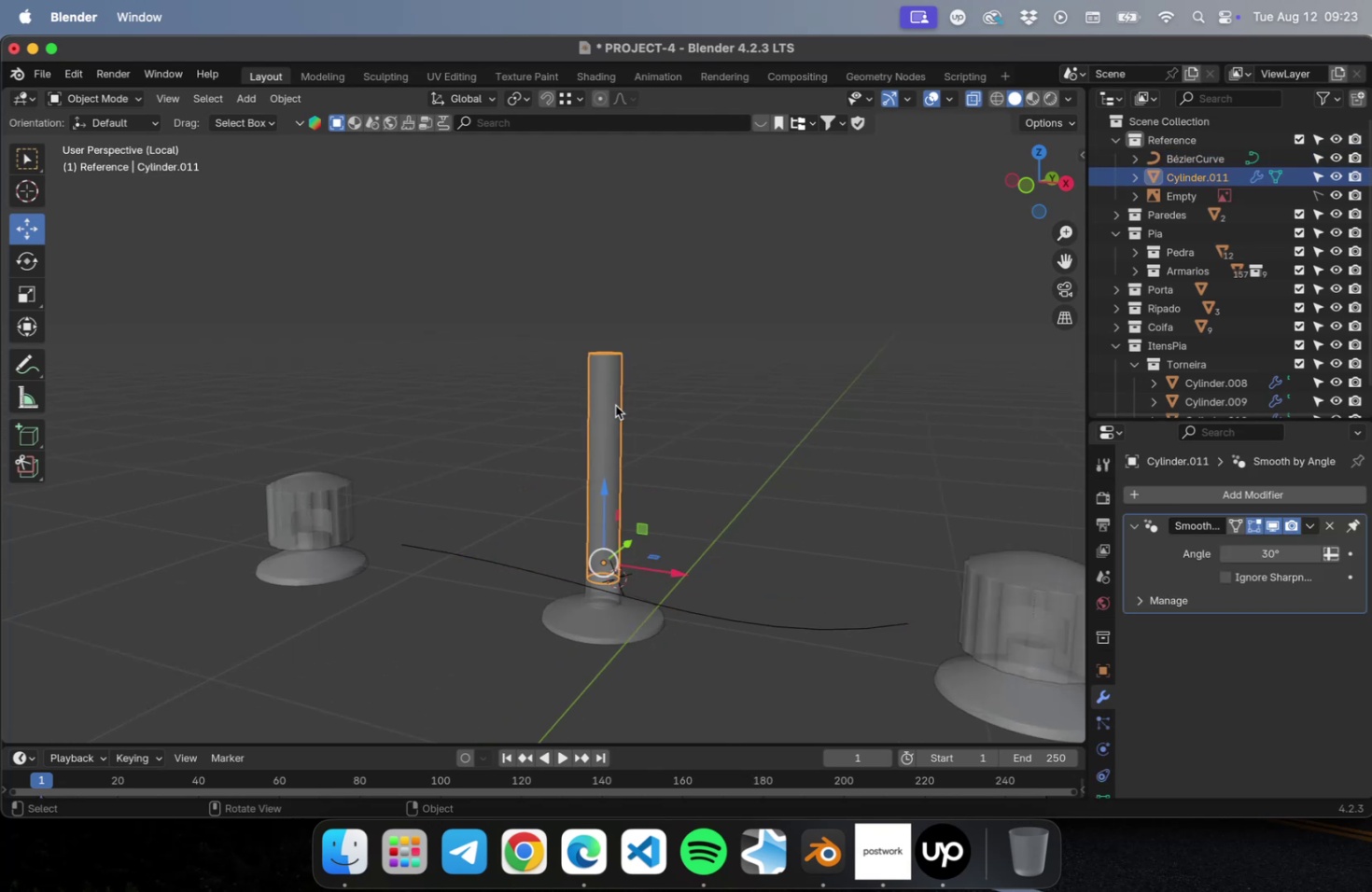 
key(Delete)
 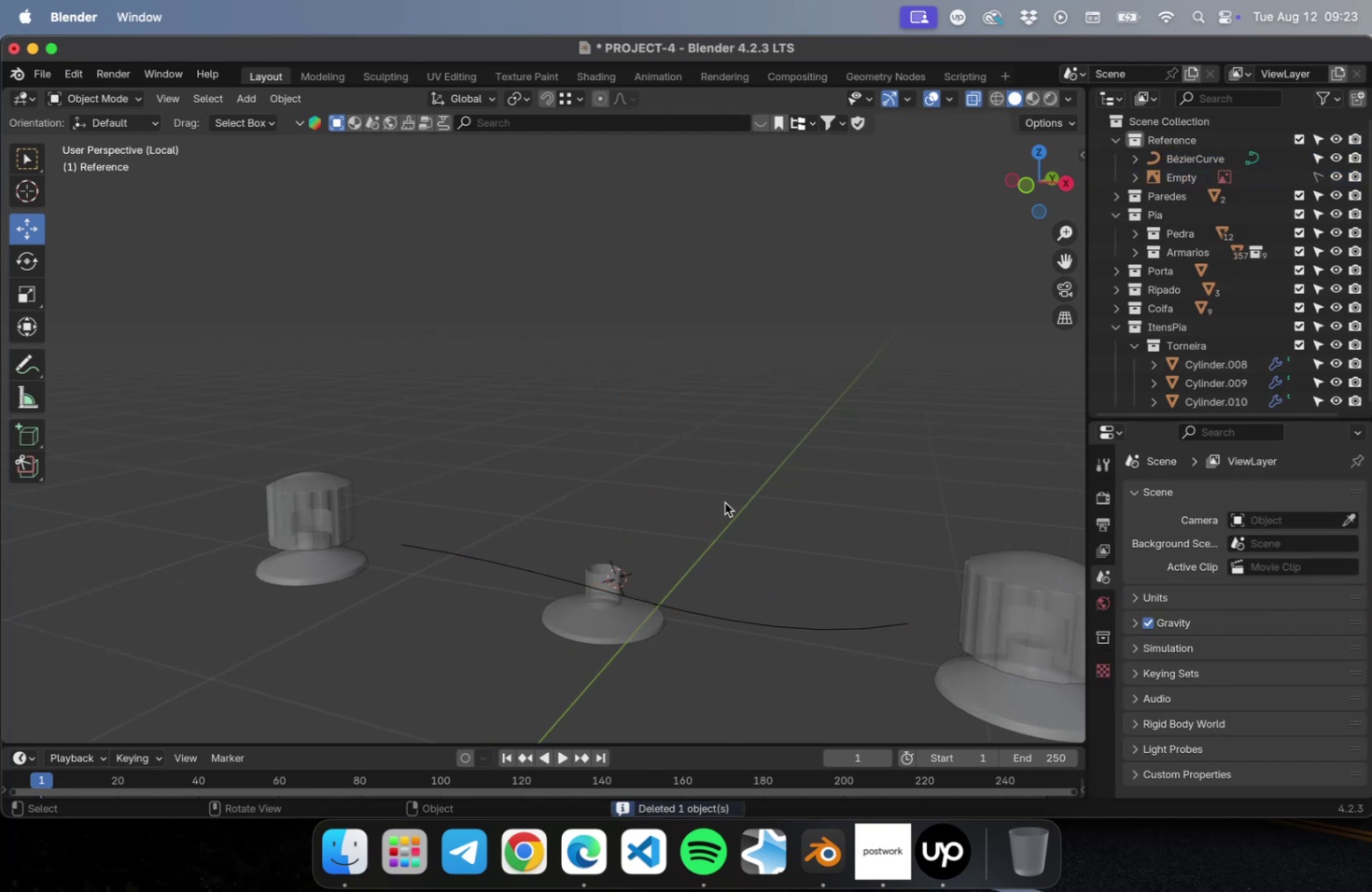 
left_click_drag(start_coordinate=[728, 573], to_coordinate=[763, 651])
 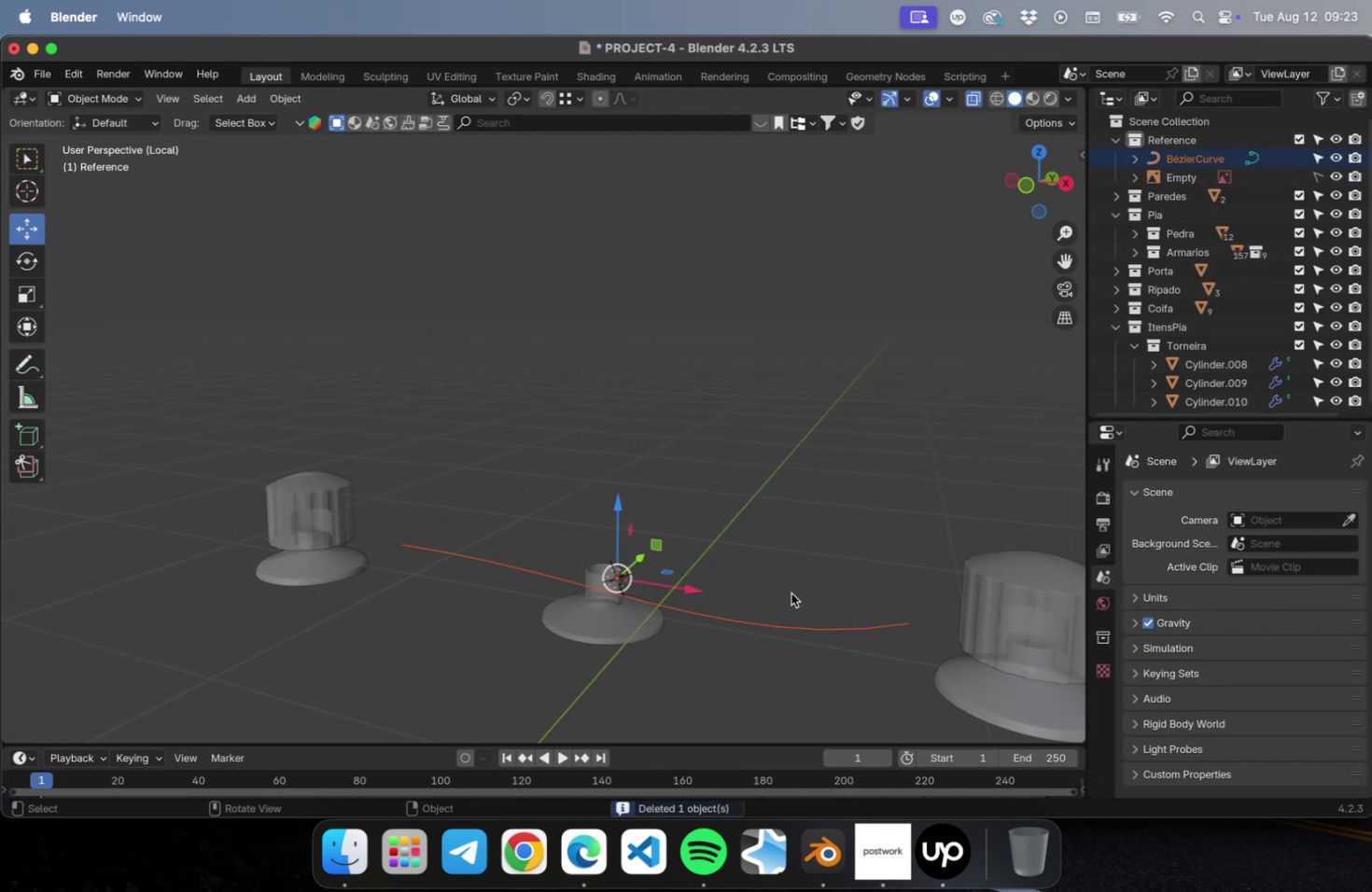 
key(NumLock)
 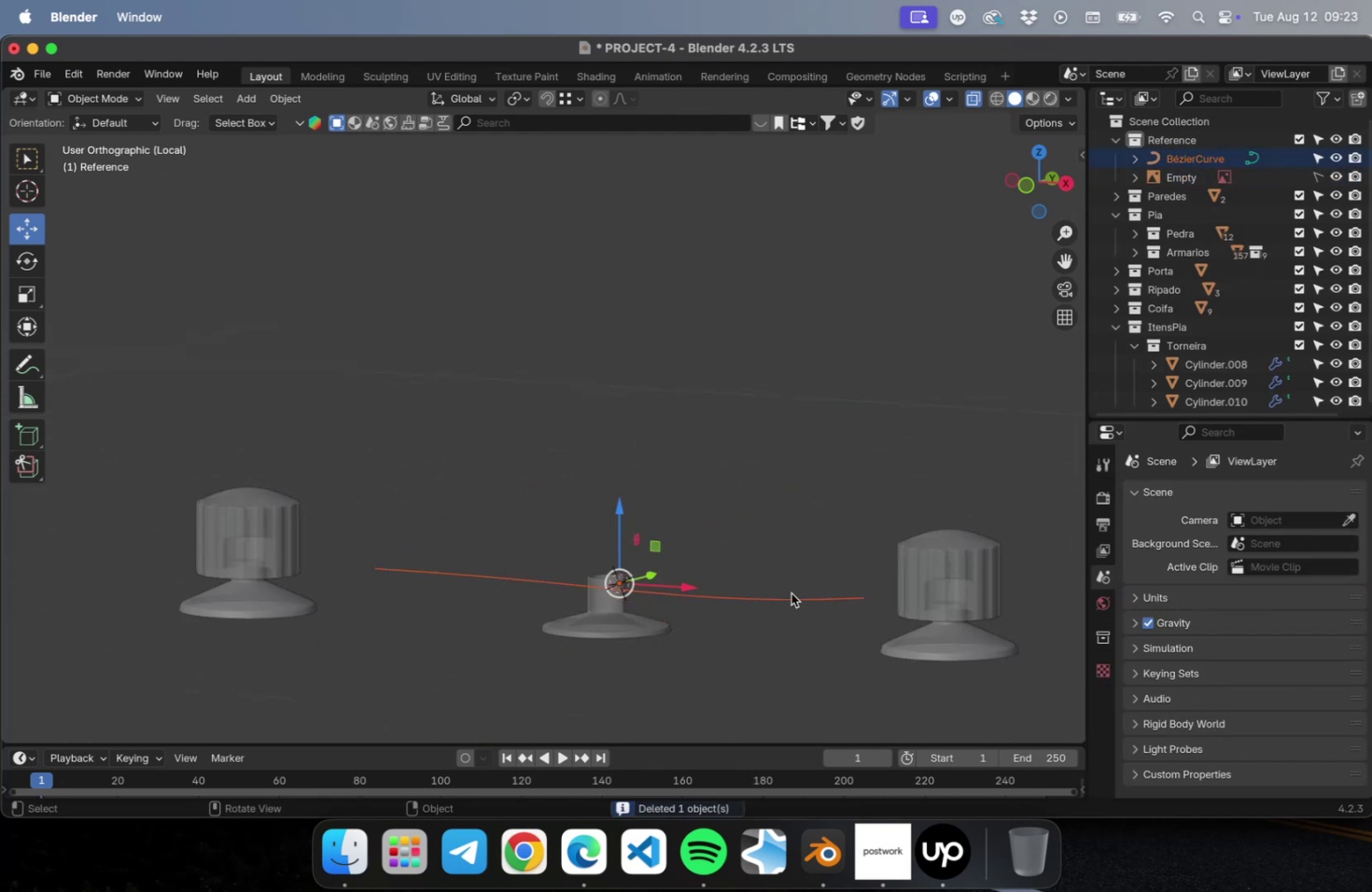 
key(Numpad3)
 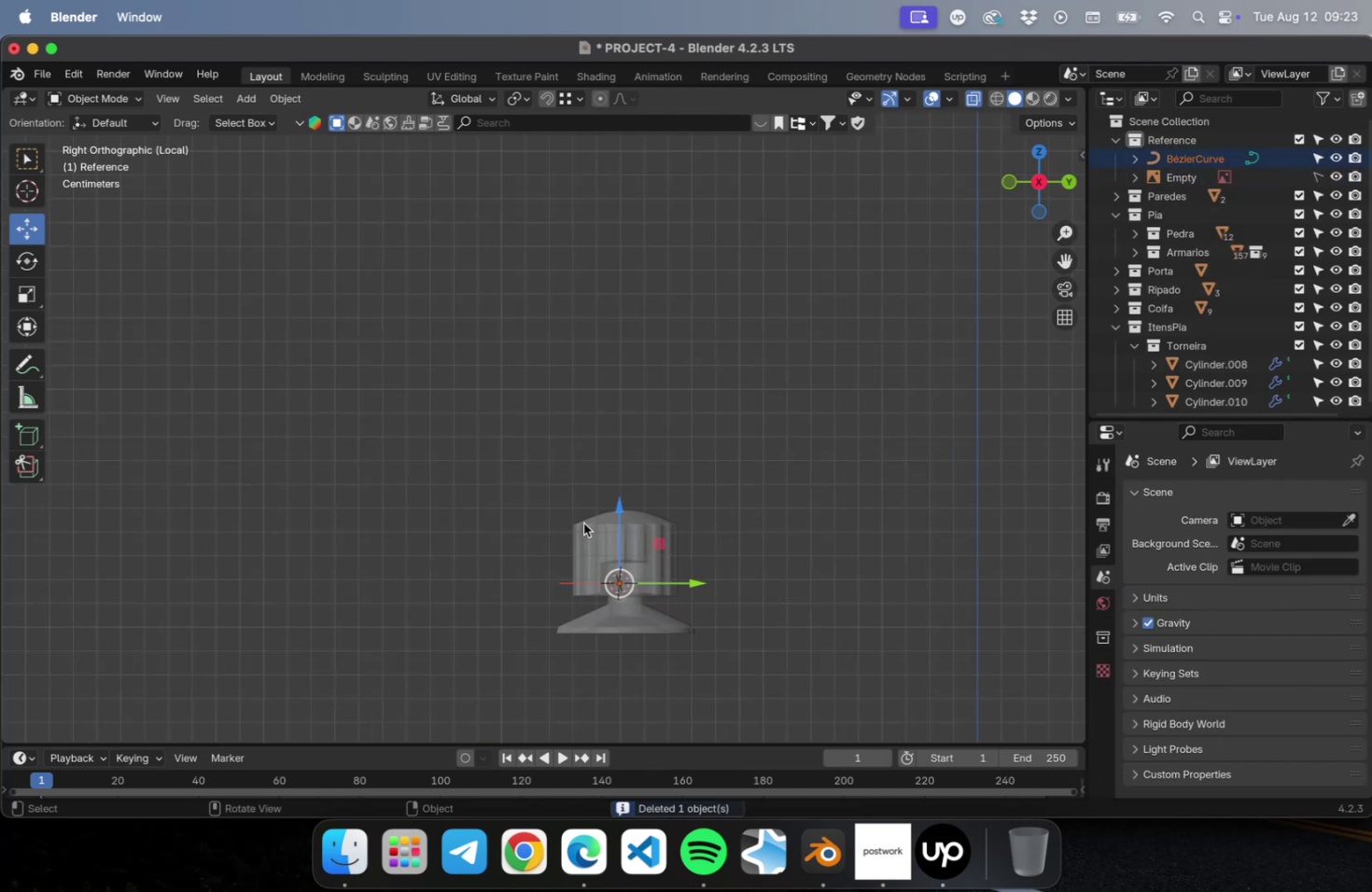 
key(NumLock)
 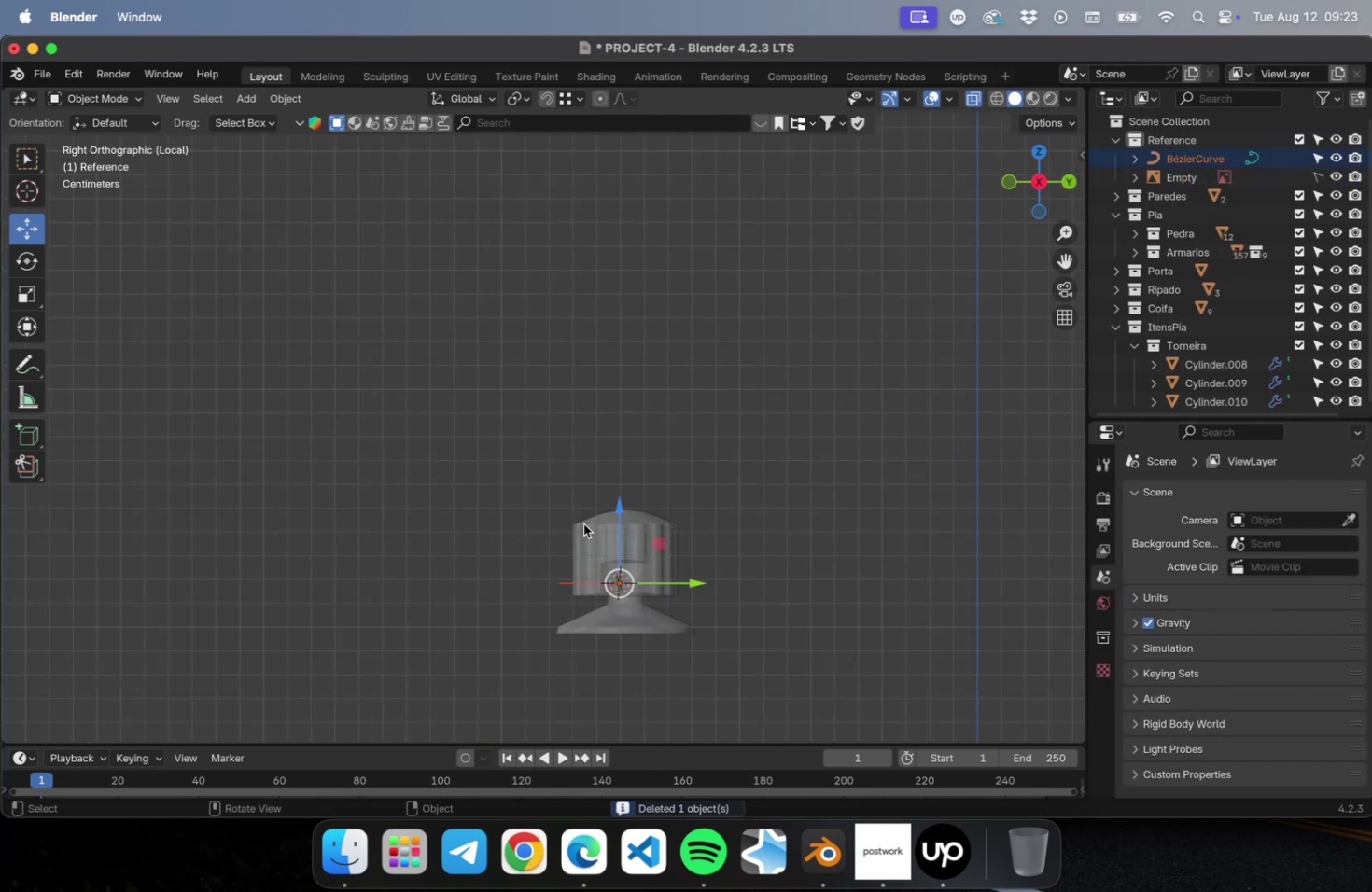 
key(Numpad1)
 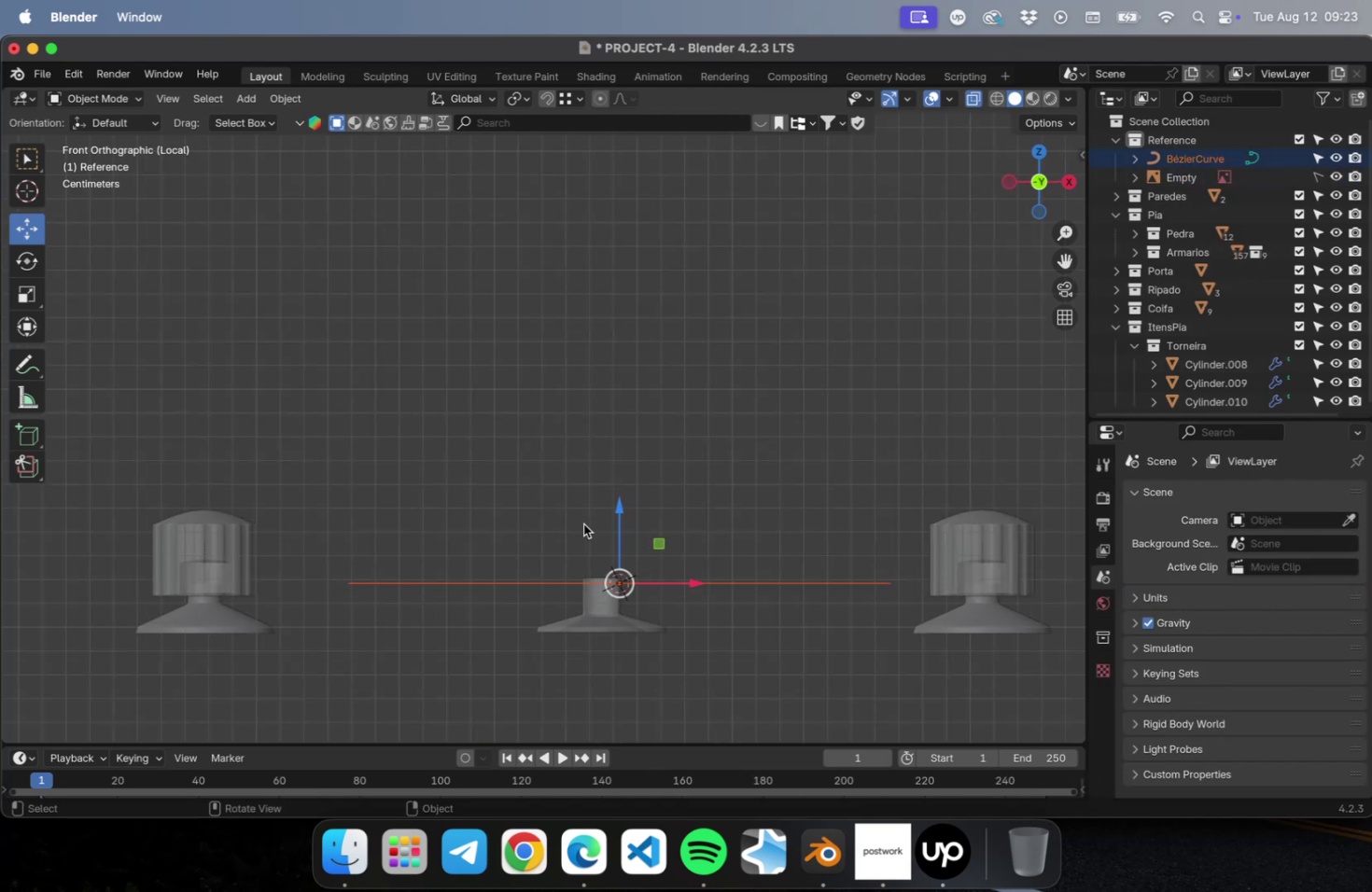 
key(R)
 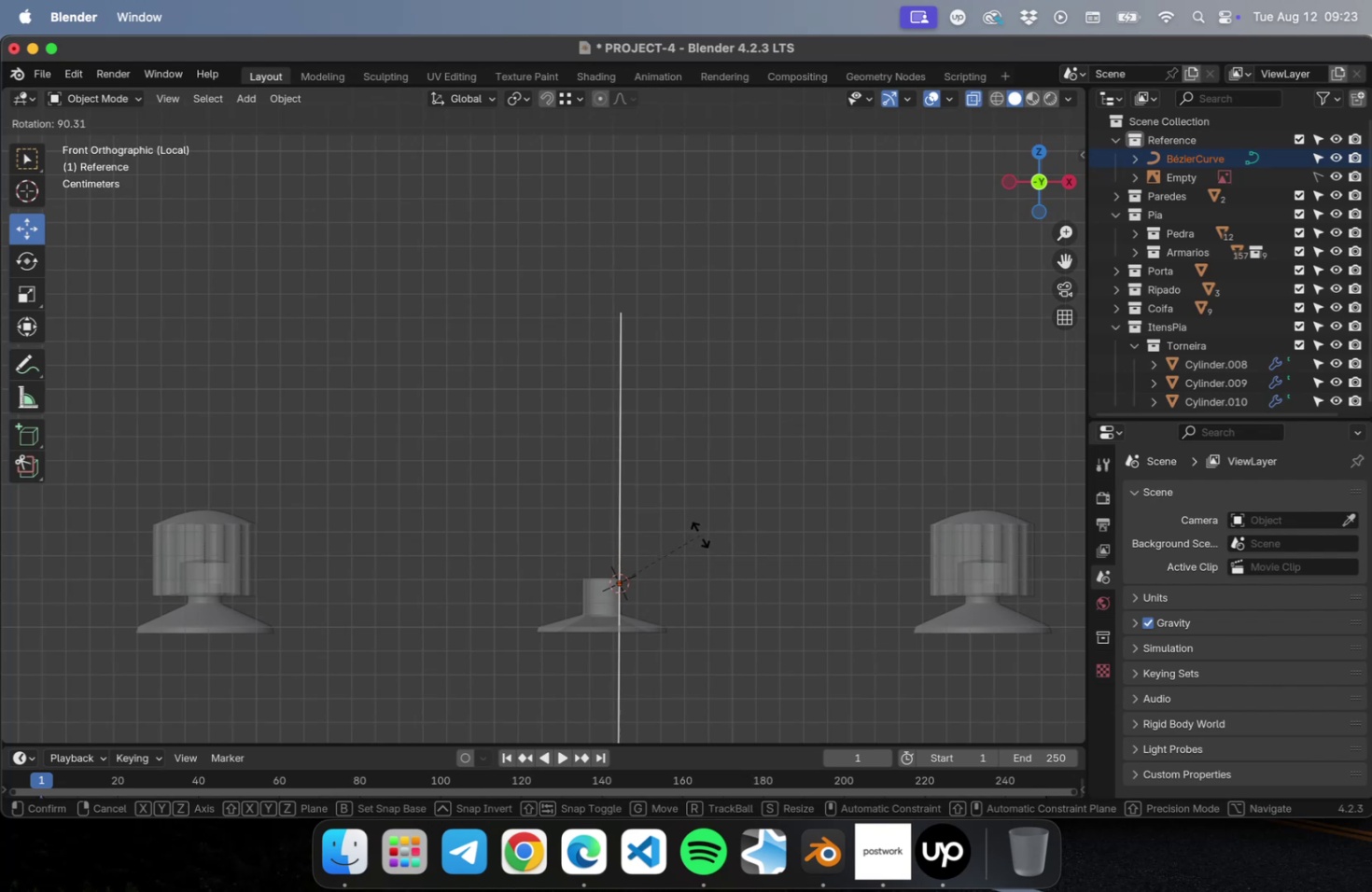 
left_click([699, 533])
 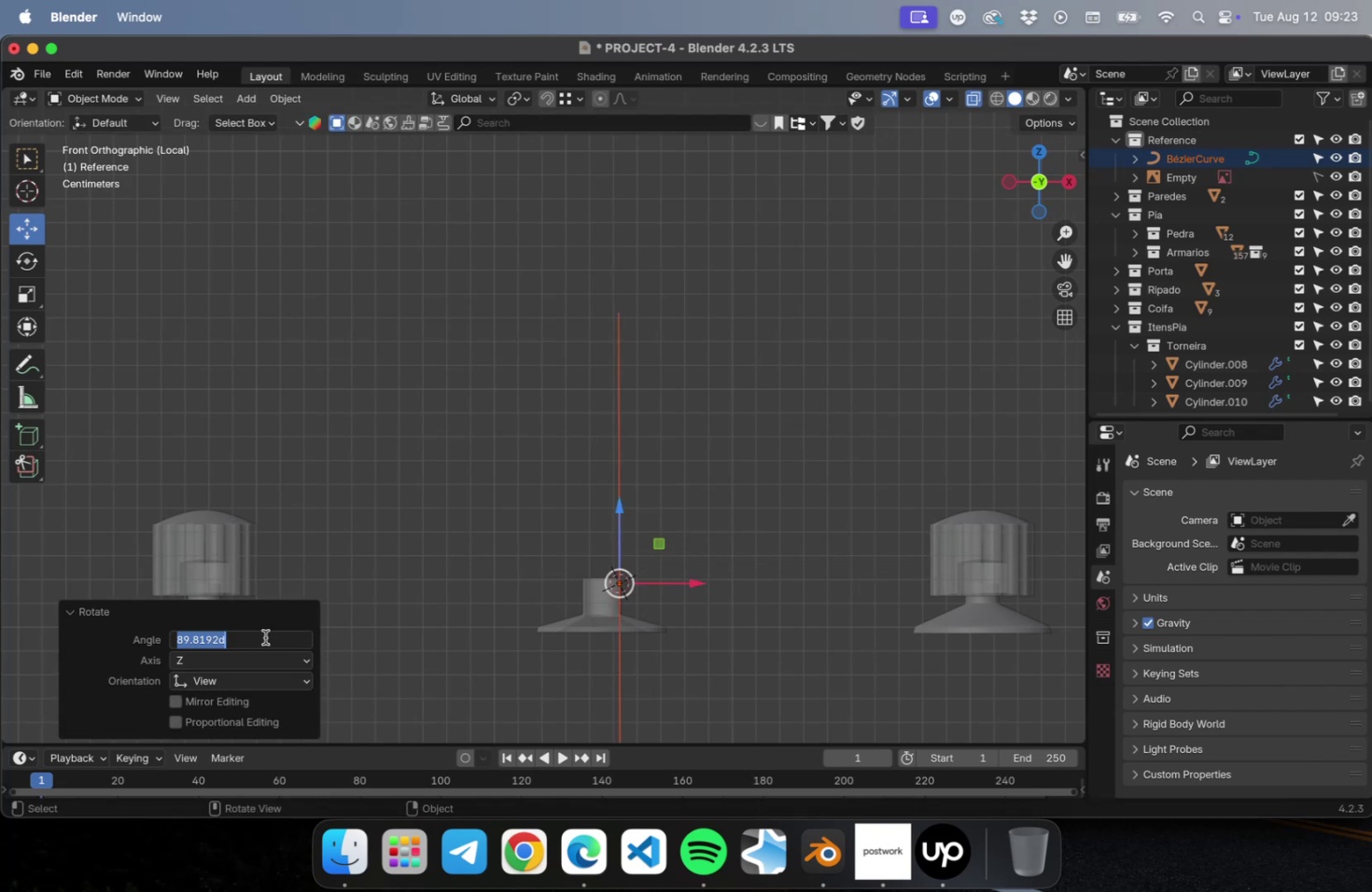 
type(90)
 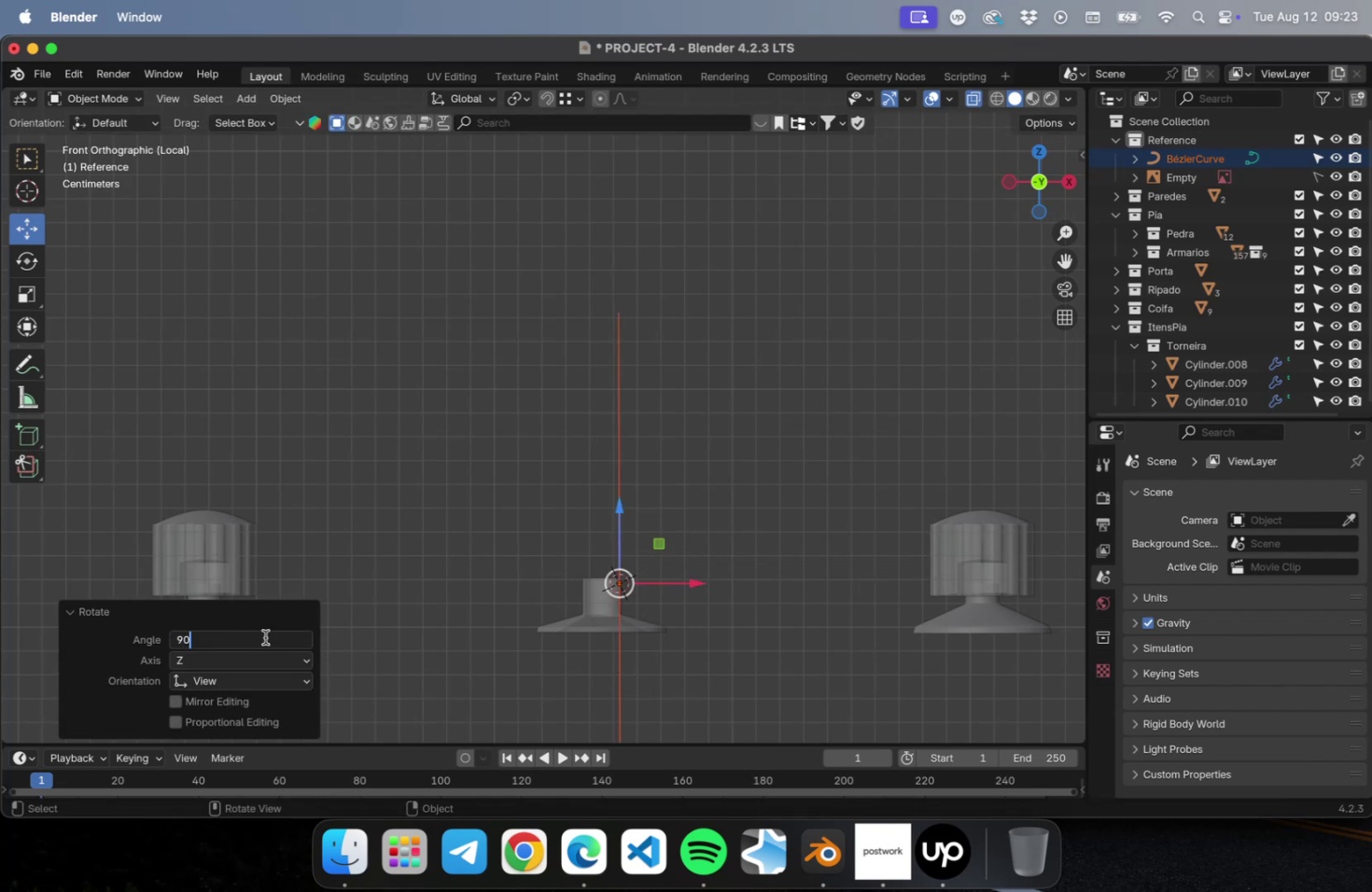 
key(Enter)
 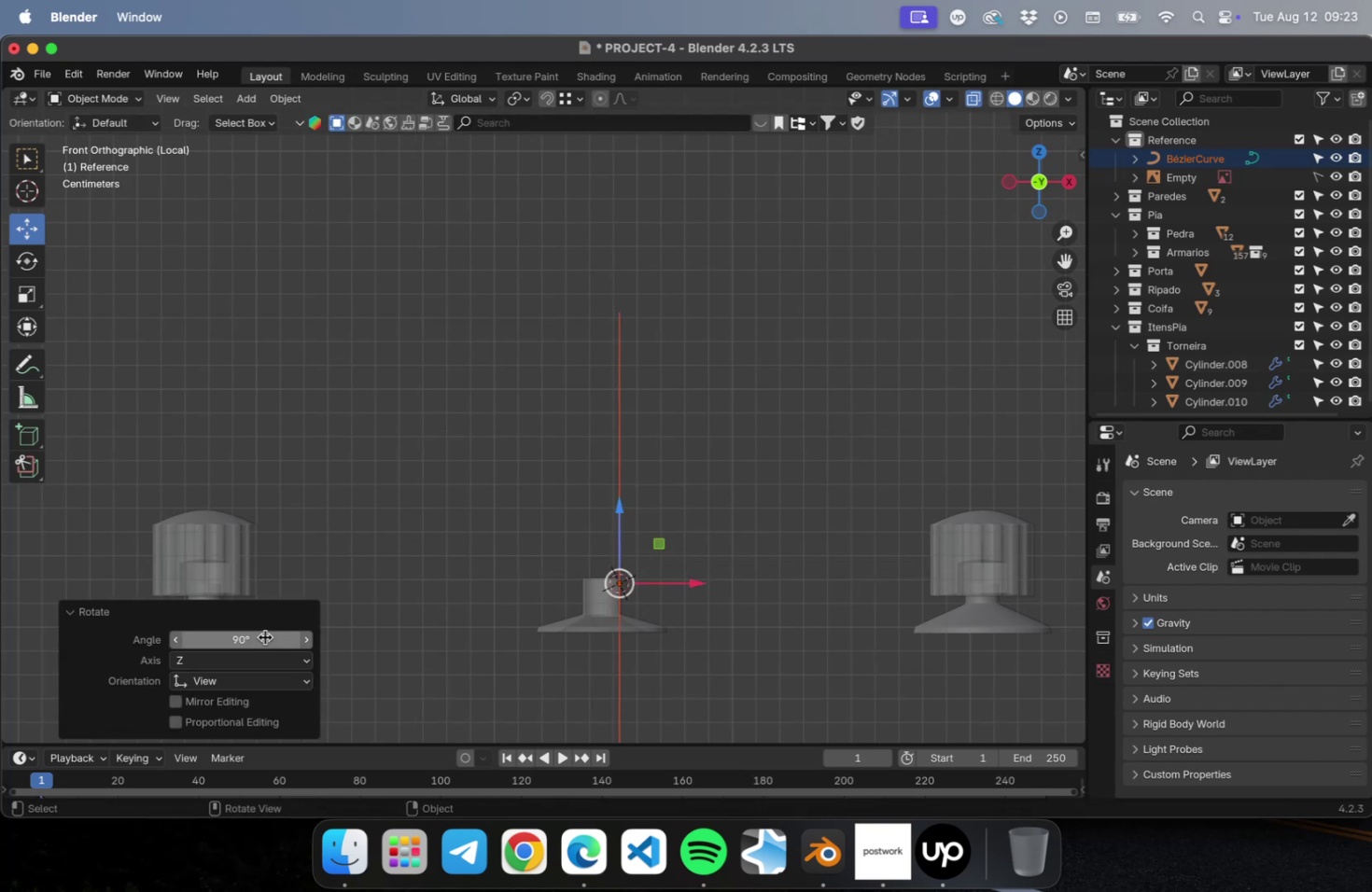 
hold_key(key=NumLock, duration=1.66)
 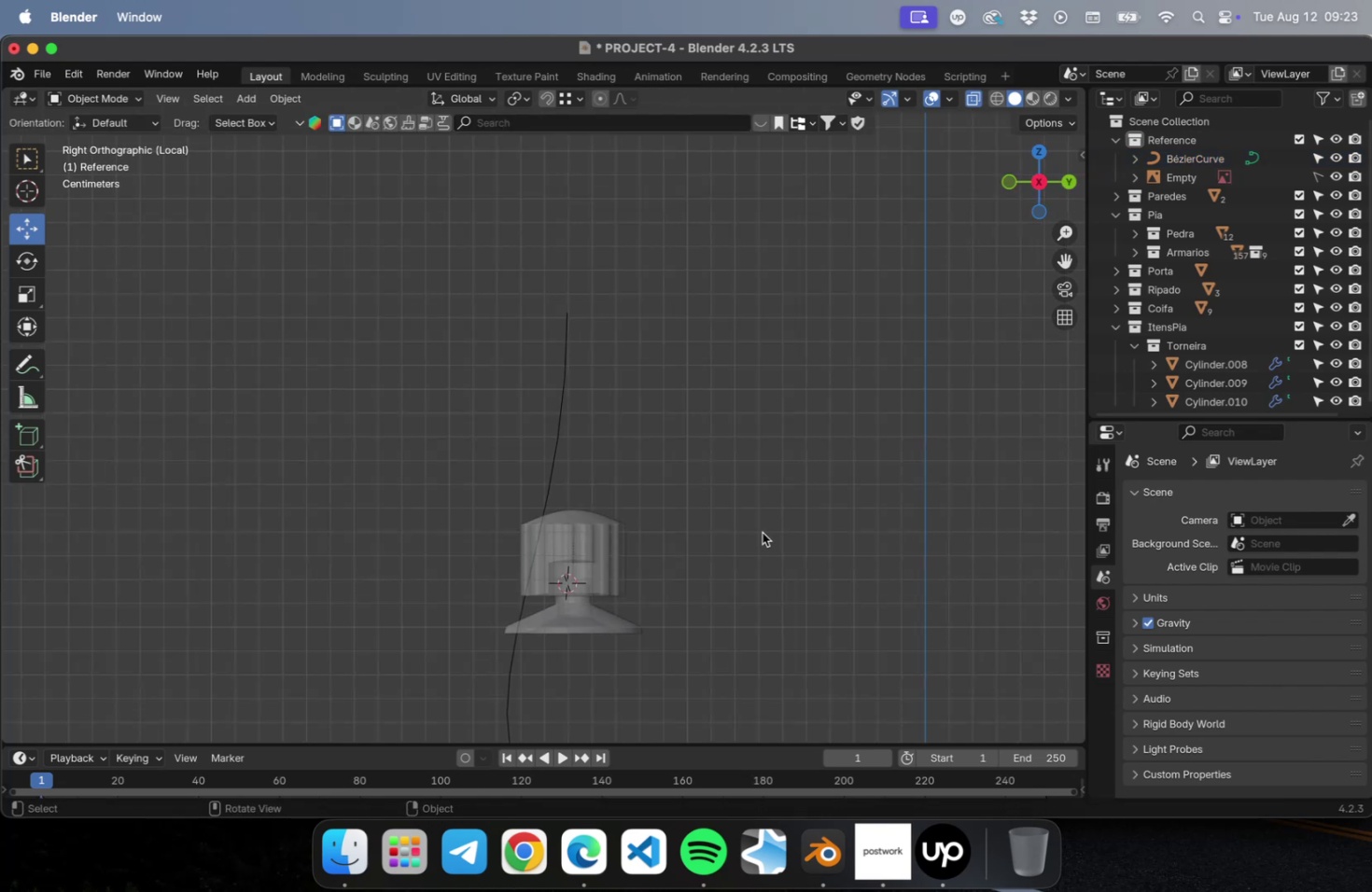 
key(Numpad3)
 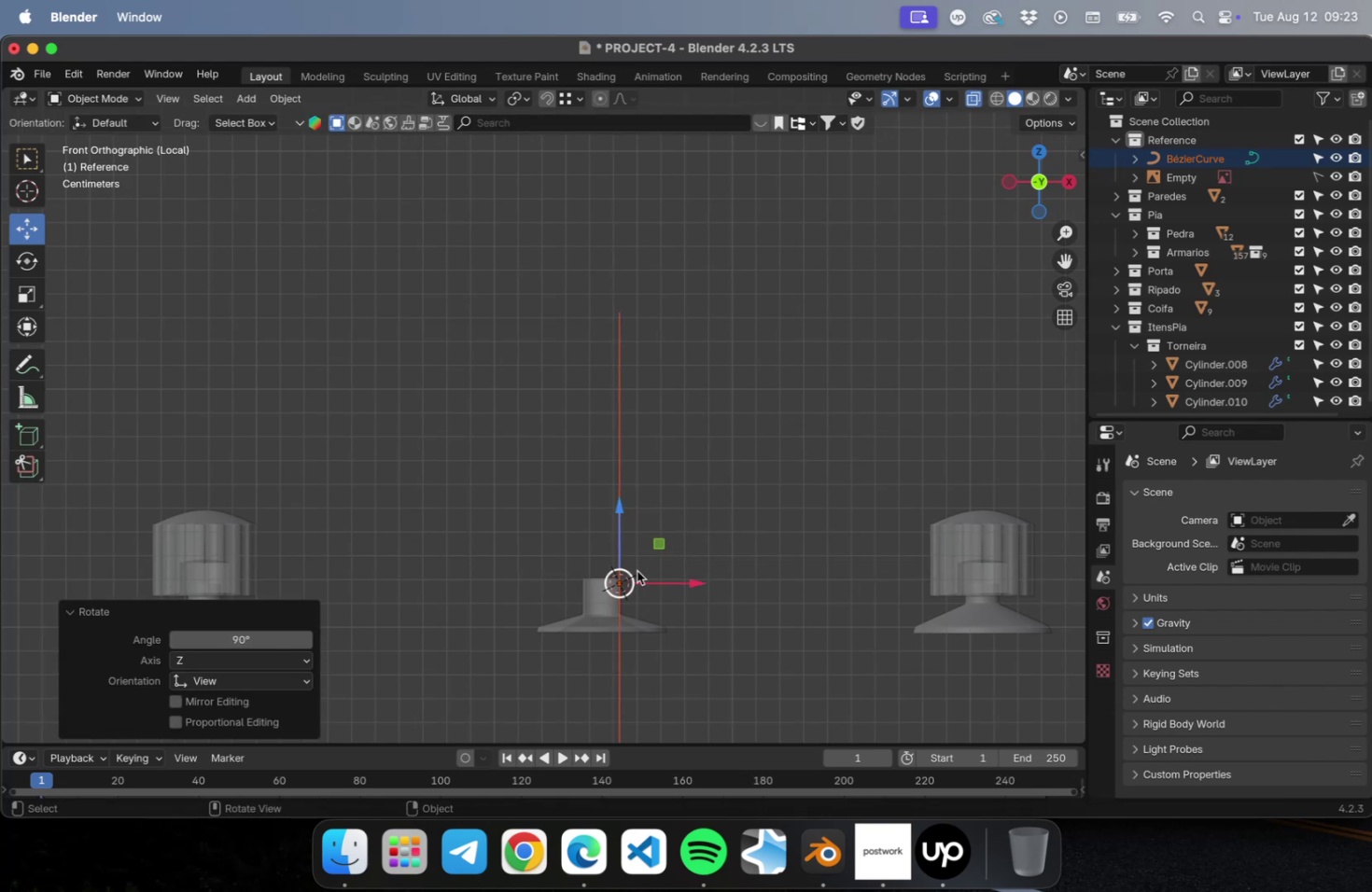 
left_click([765, 534])
 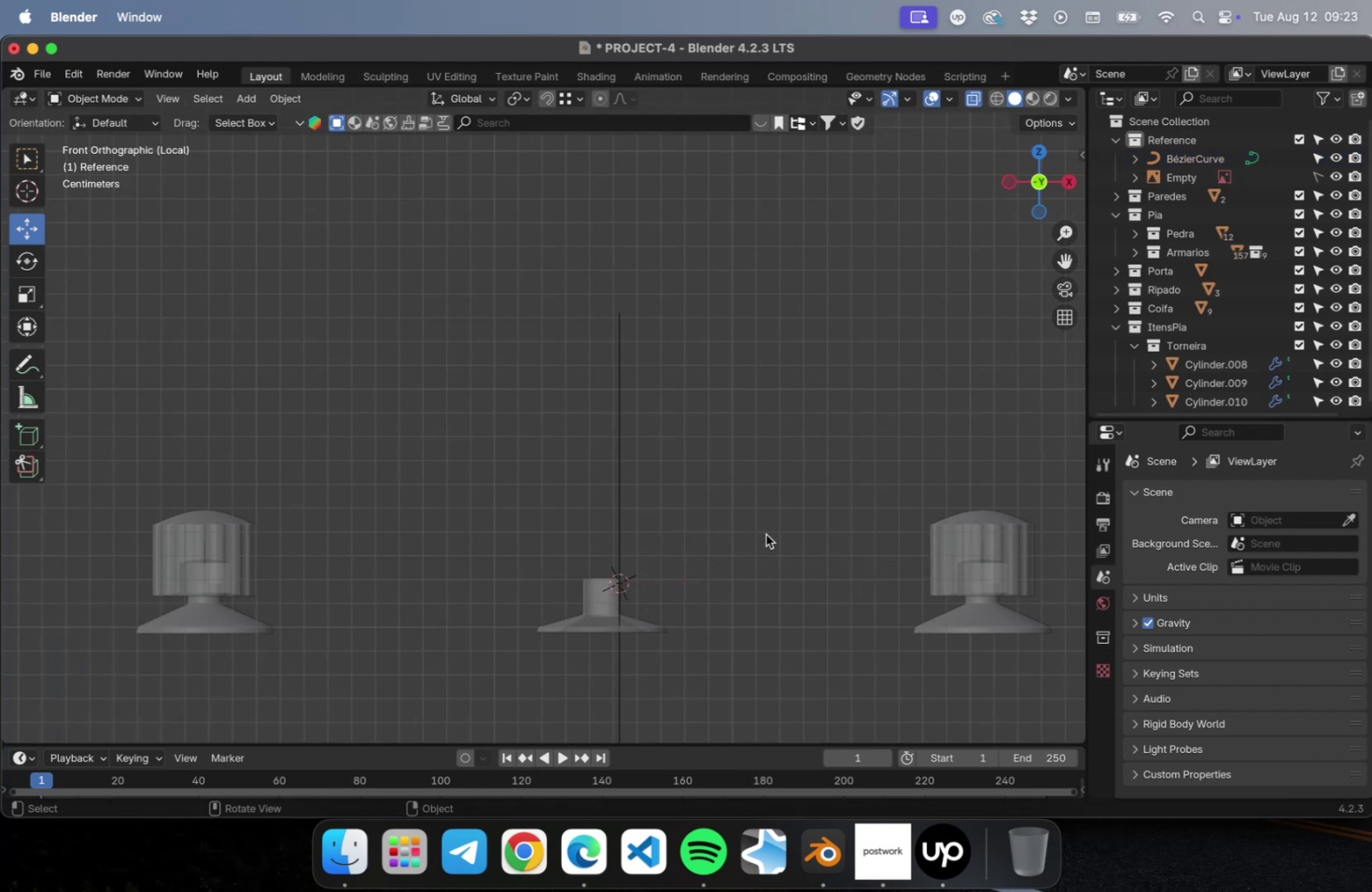 
key(Numpad3)
 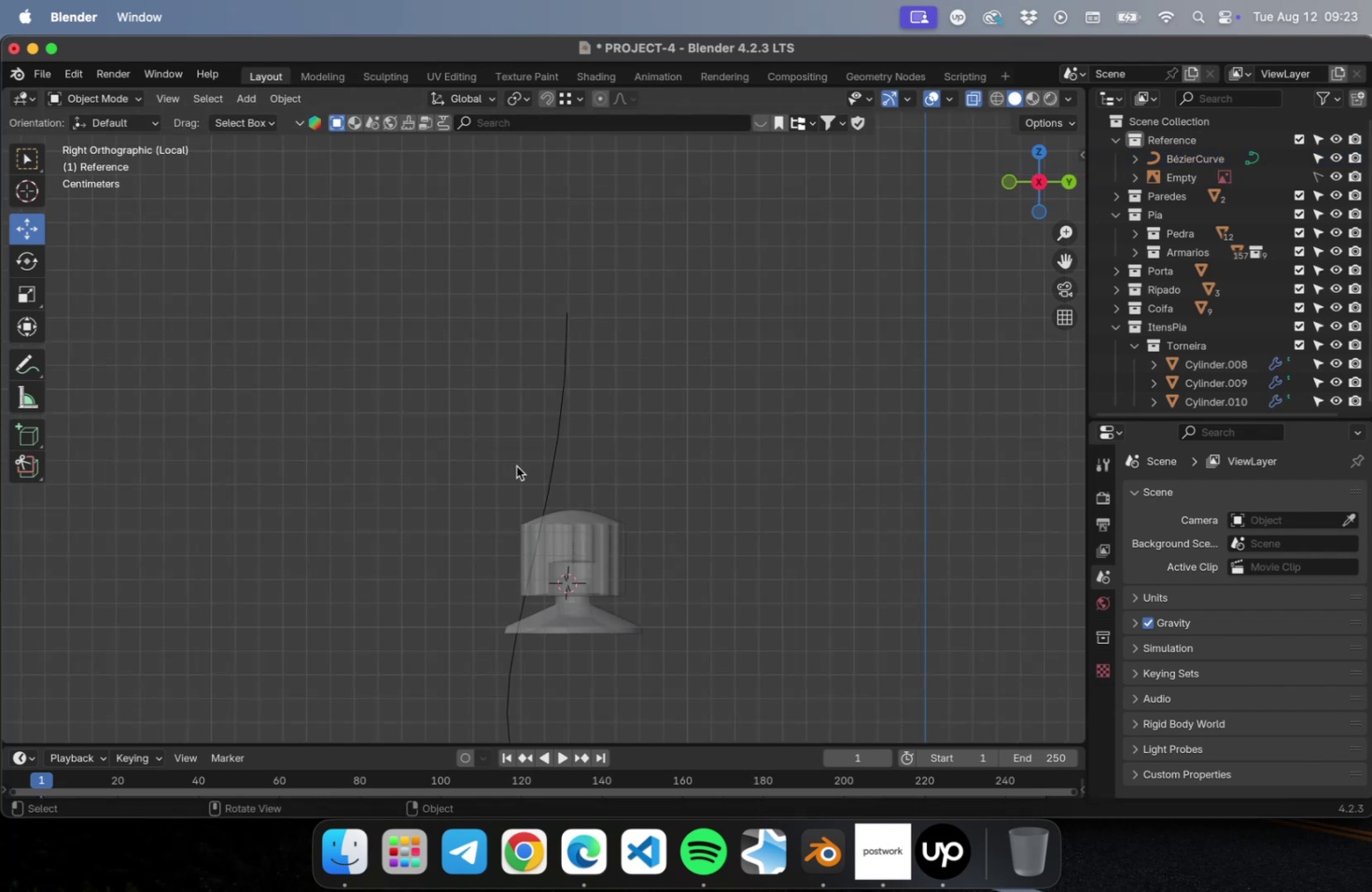 
left_click_drag(start_coordinate=[516, 465], to_coordinate=[673, 453])
 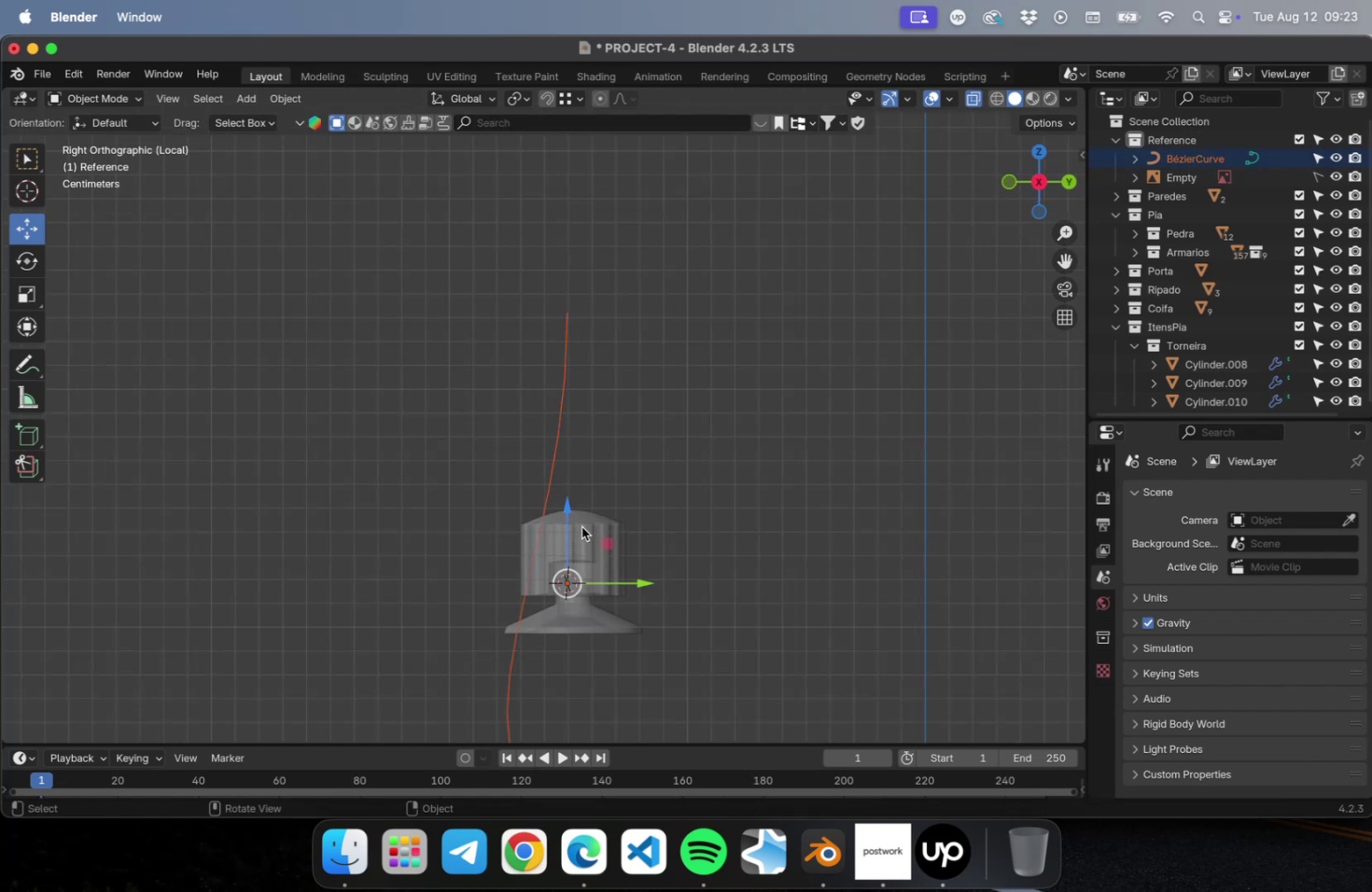 
left_click_drag(start_coordinate=[602, 549], to_coordinate=[629, 271])
 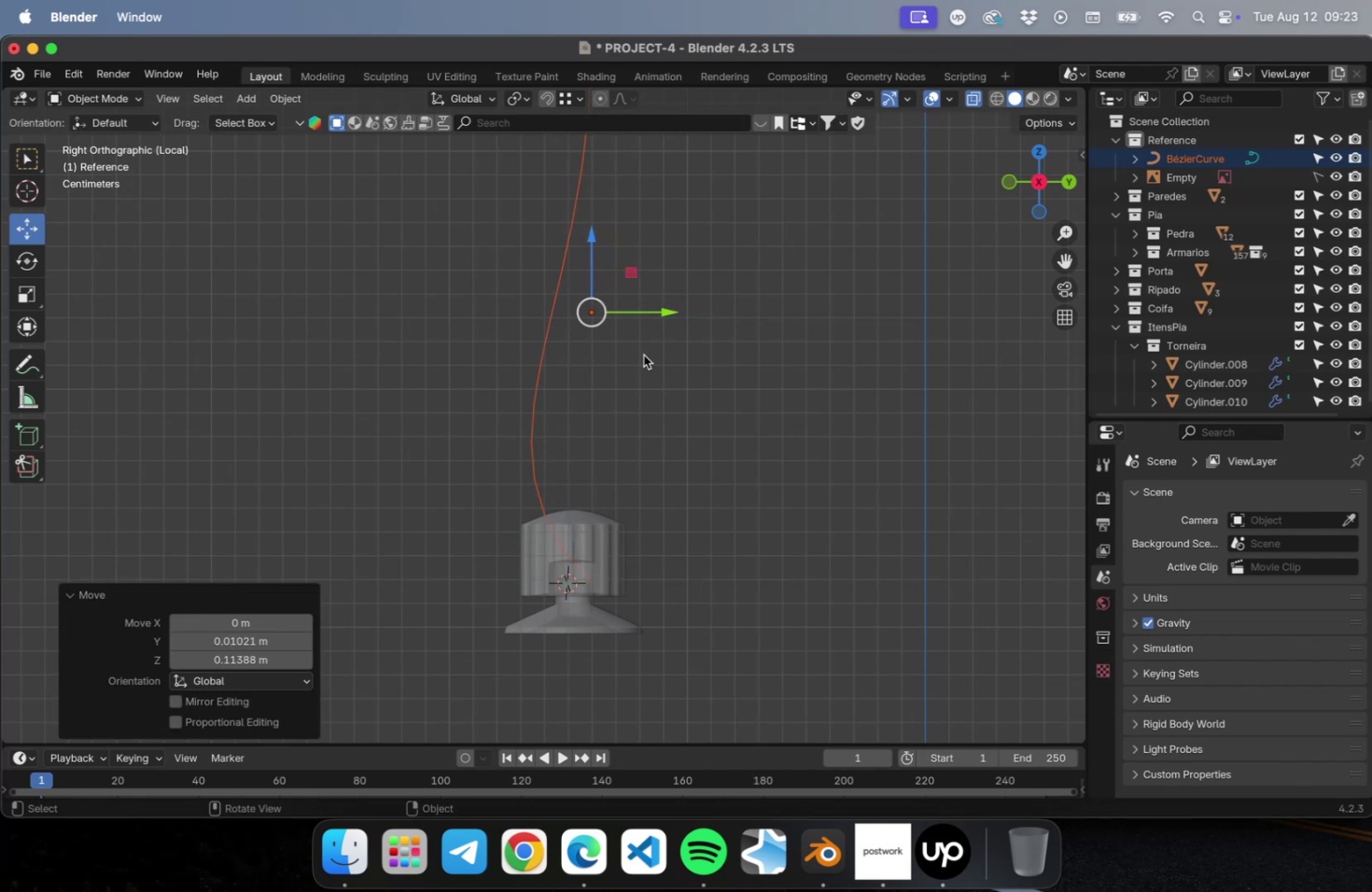 
key(Tab)
 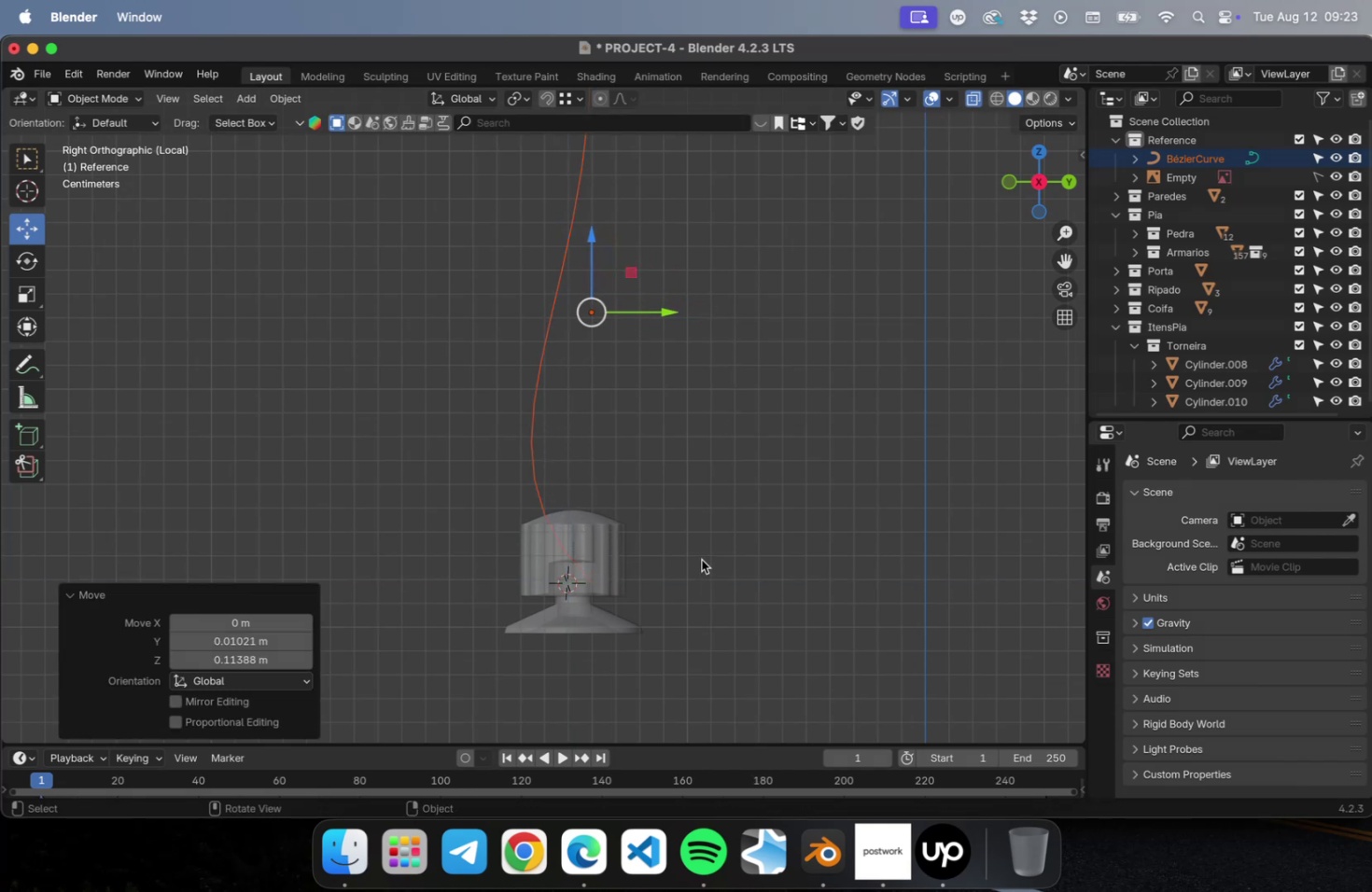 
left_click([697, 480])
 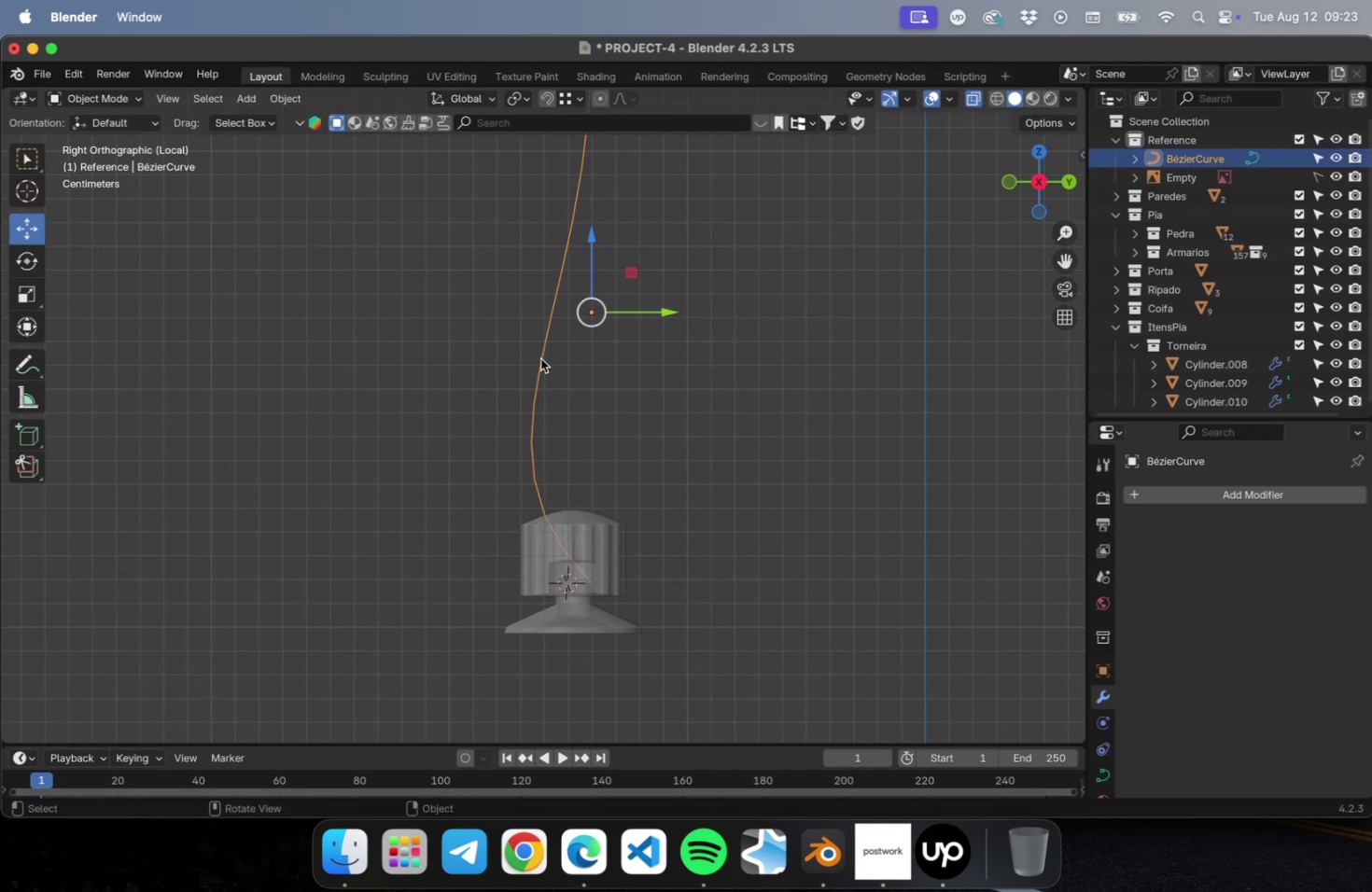 
key(Tab)
 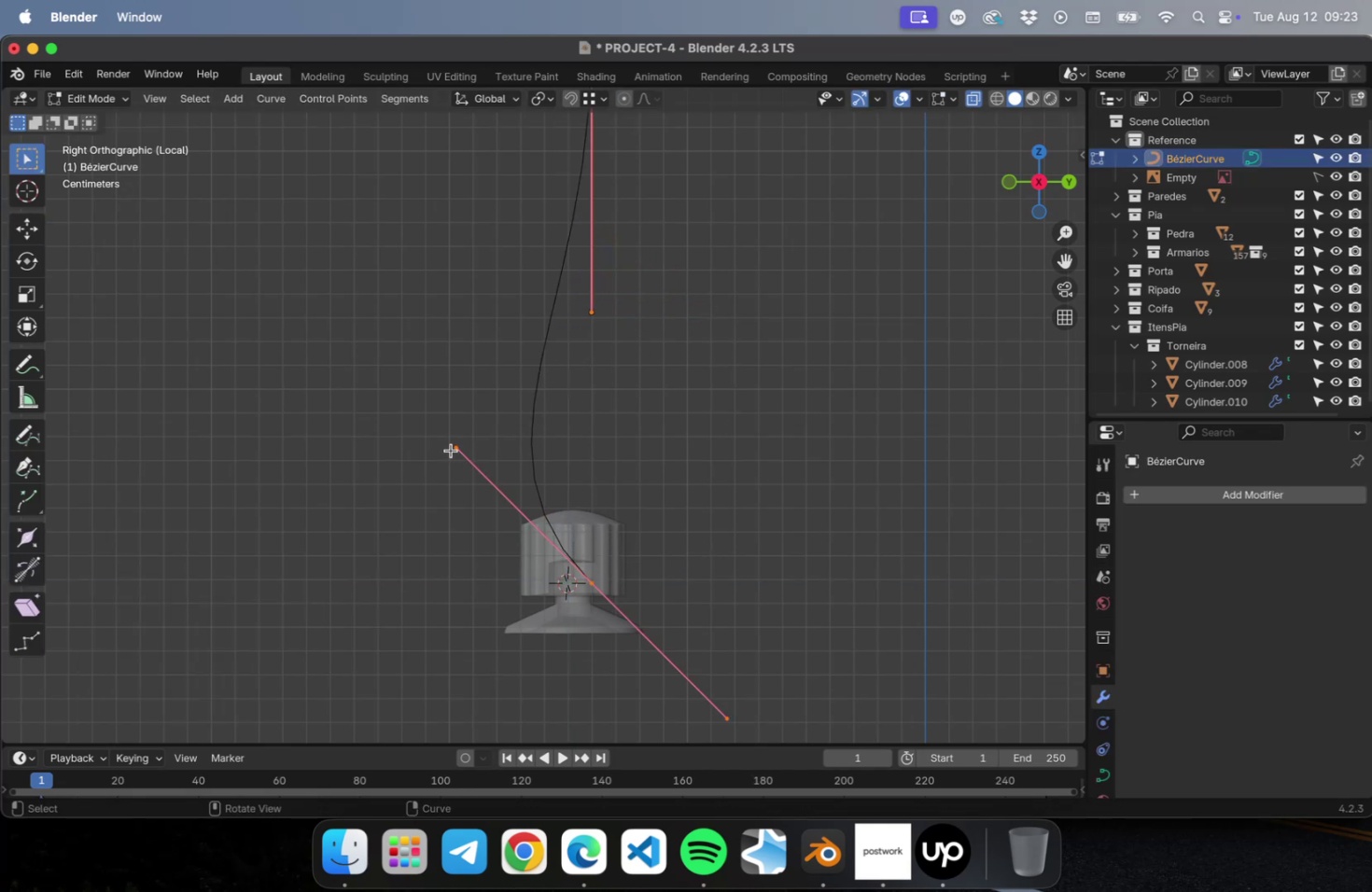 
left_click_drag(start_coordinate=[454, 442], to_coordinate=[667, 646])
 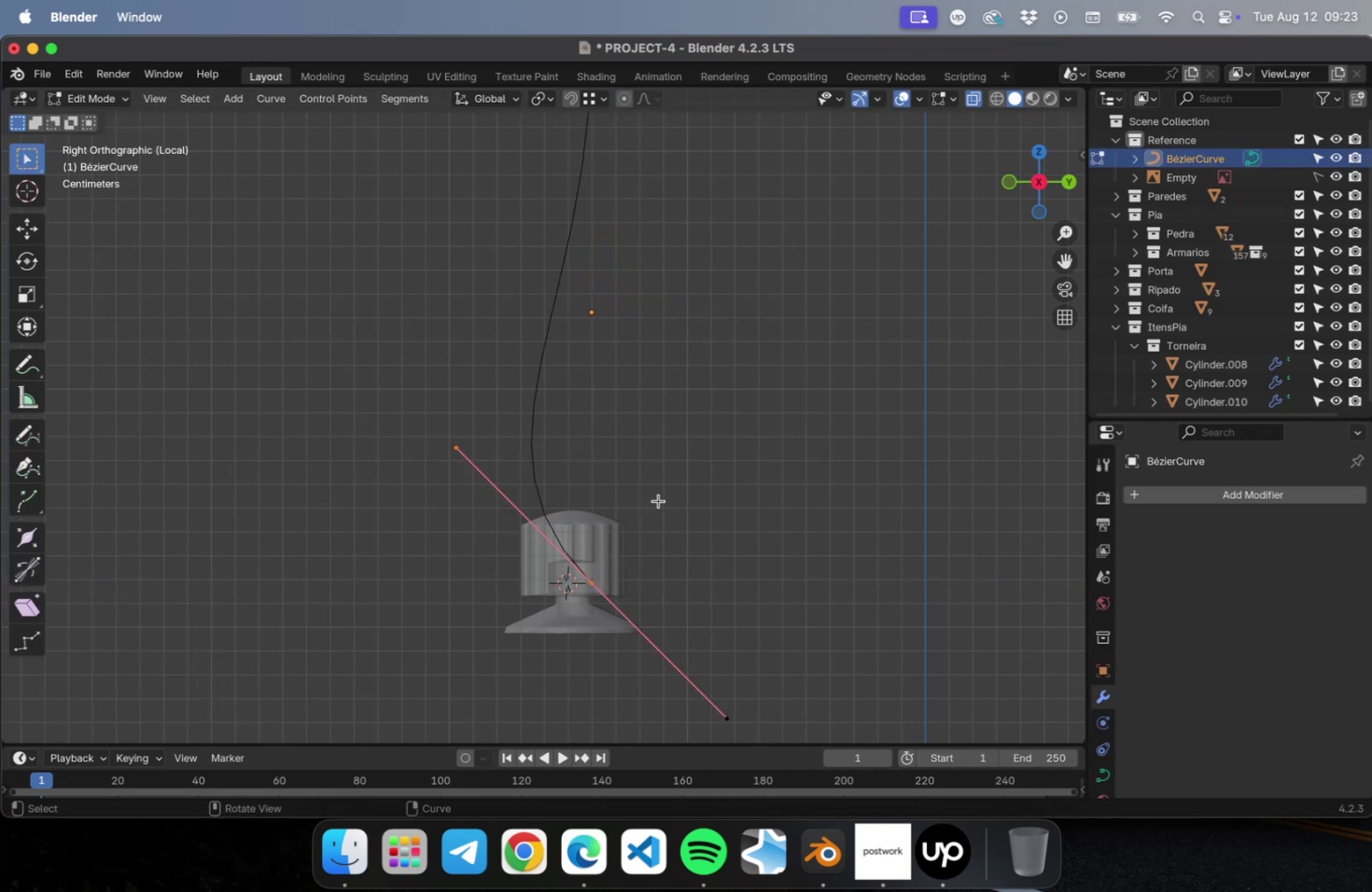 
hold_key(key=ShiftLeft, duration=0.48)
 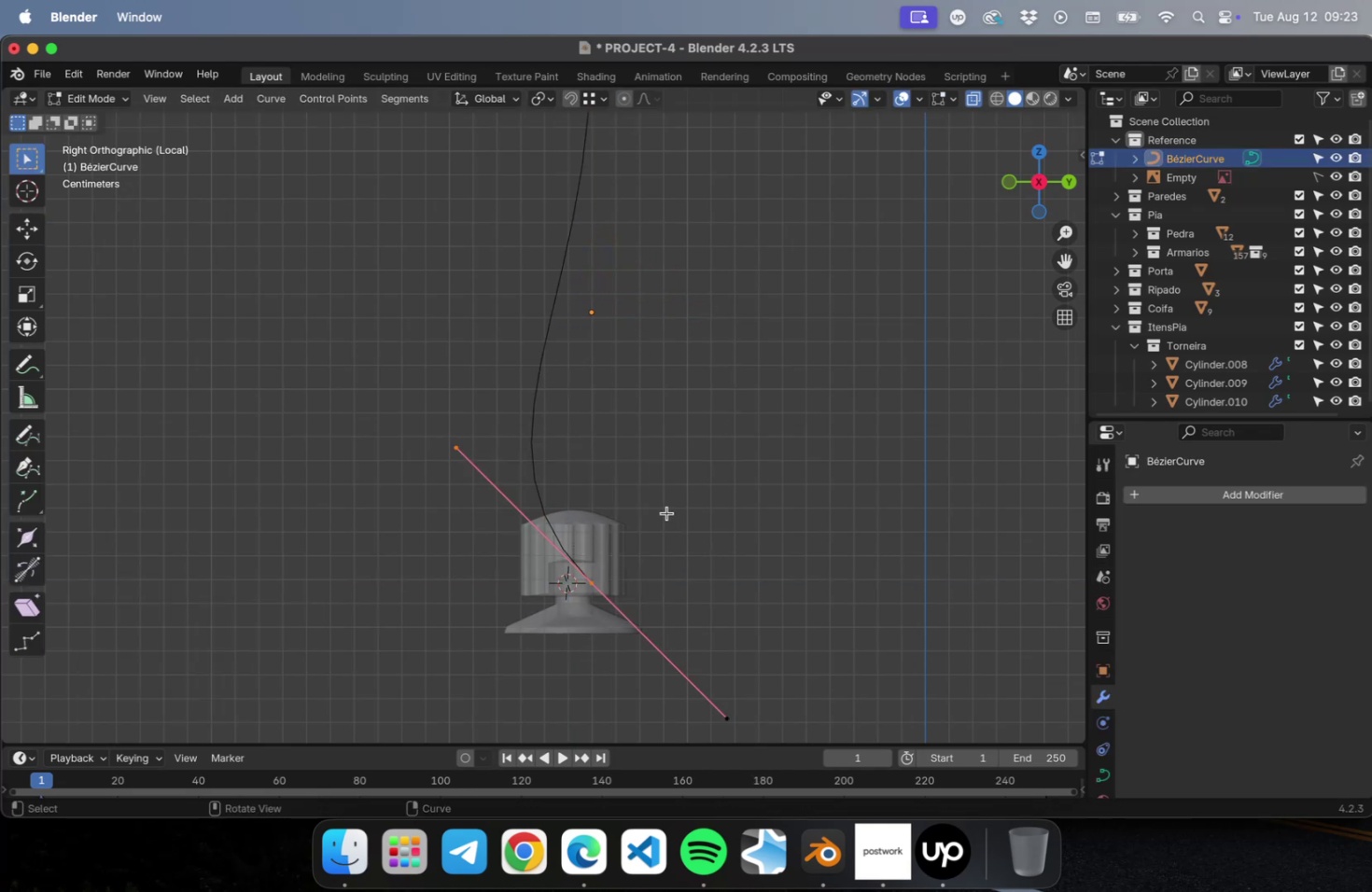 
key(R)
 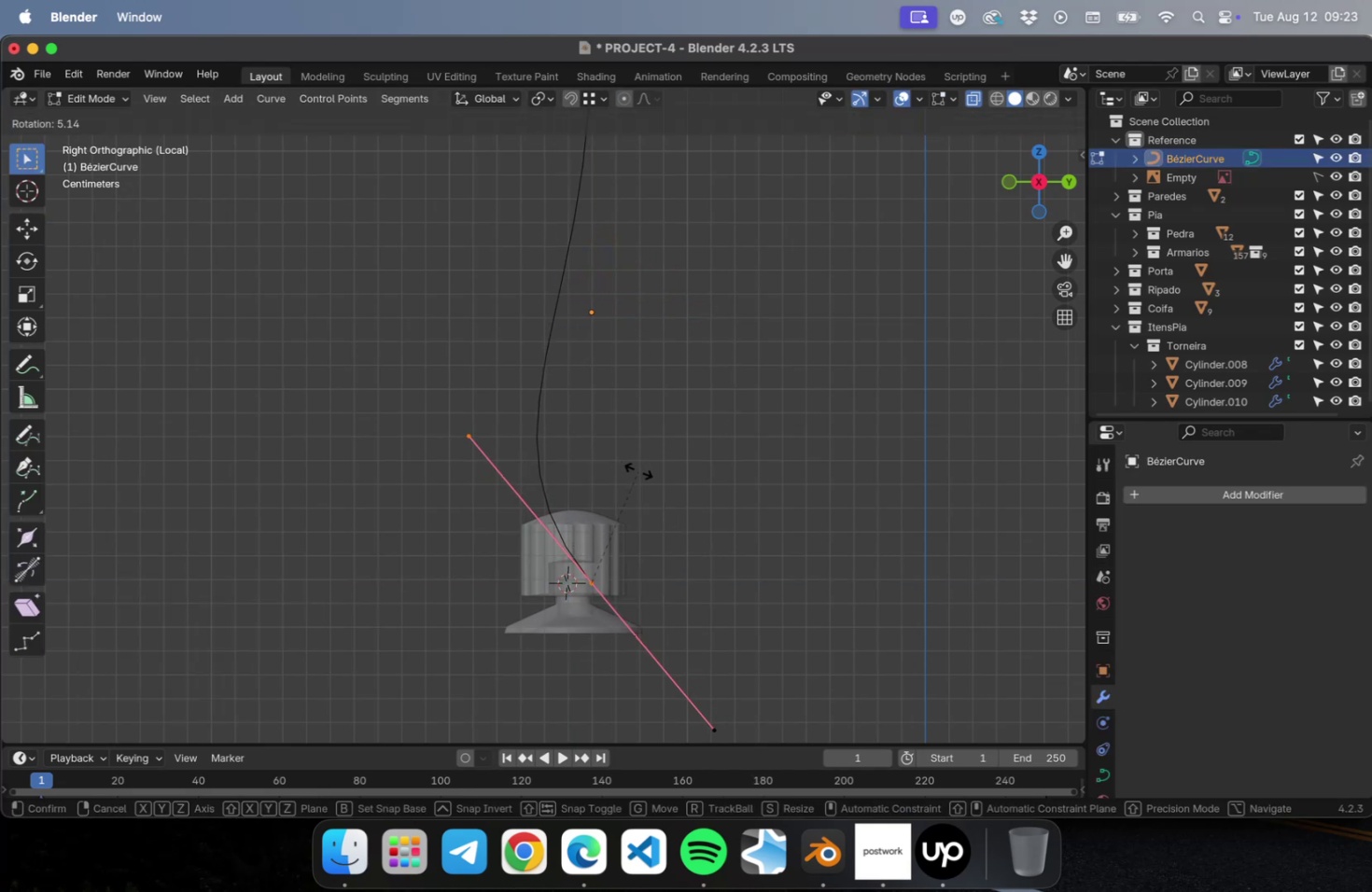 
hold_key(key=ShiftLeft, duration=0.4)
 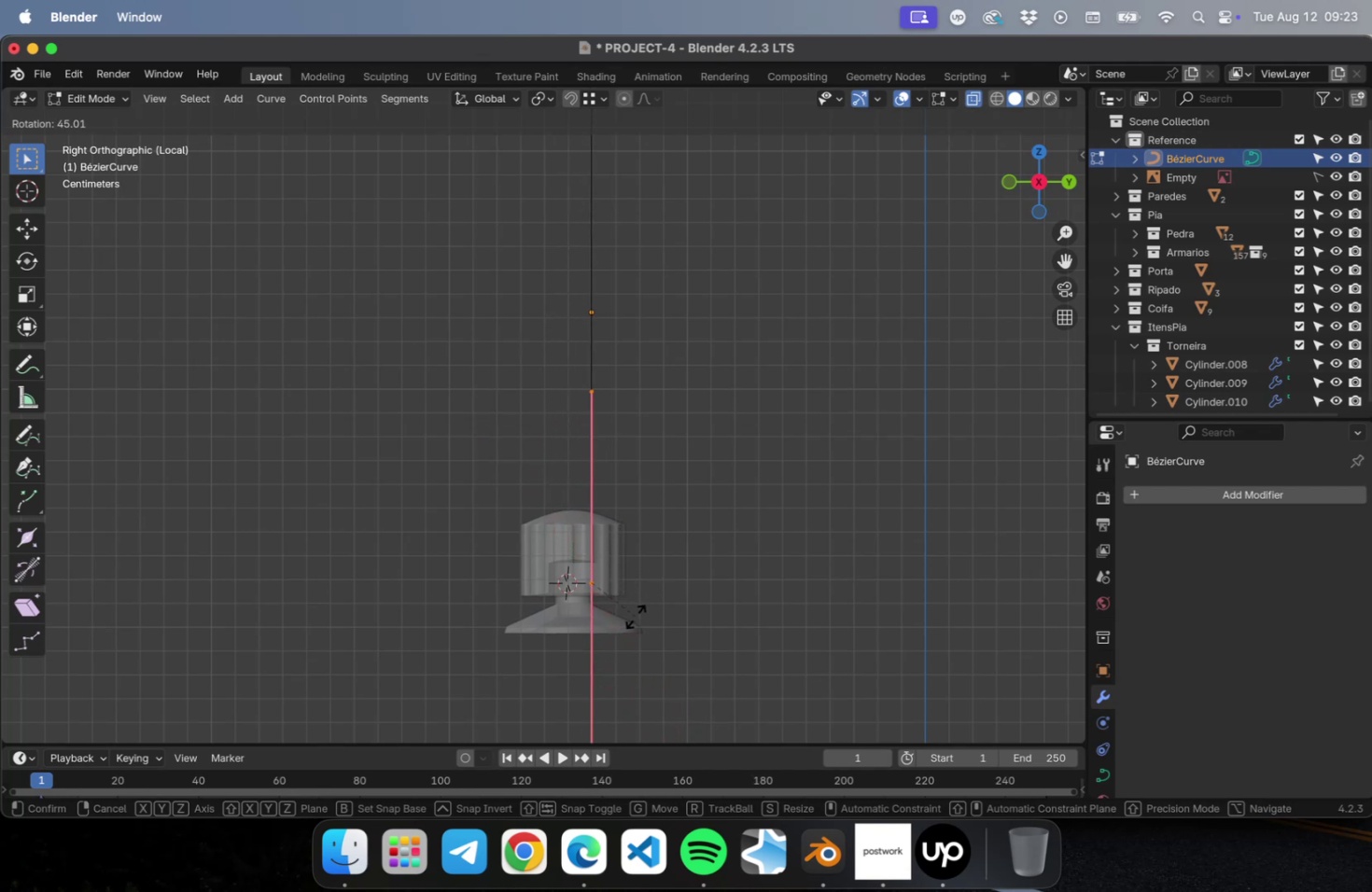 
left_click([635, 615])
 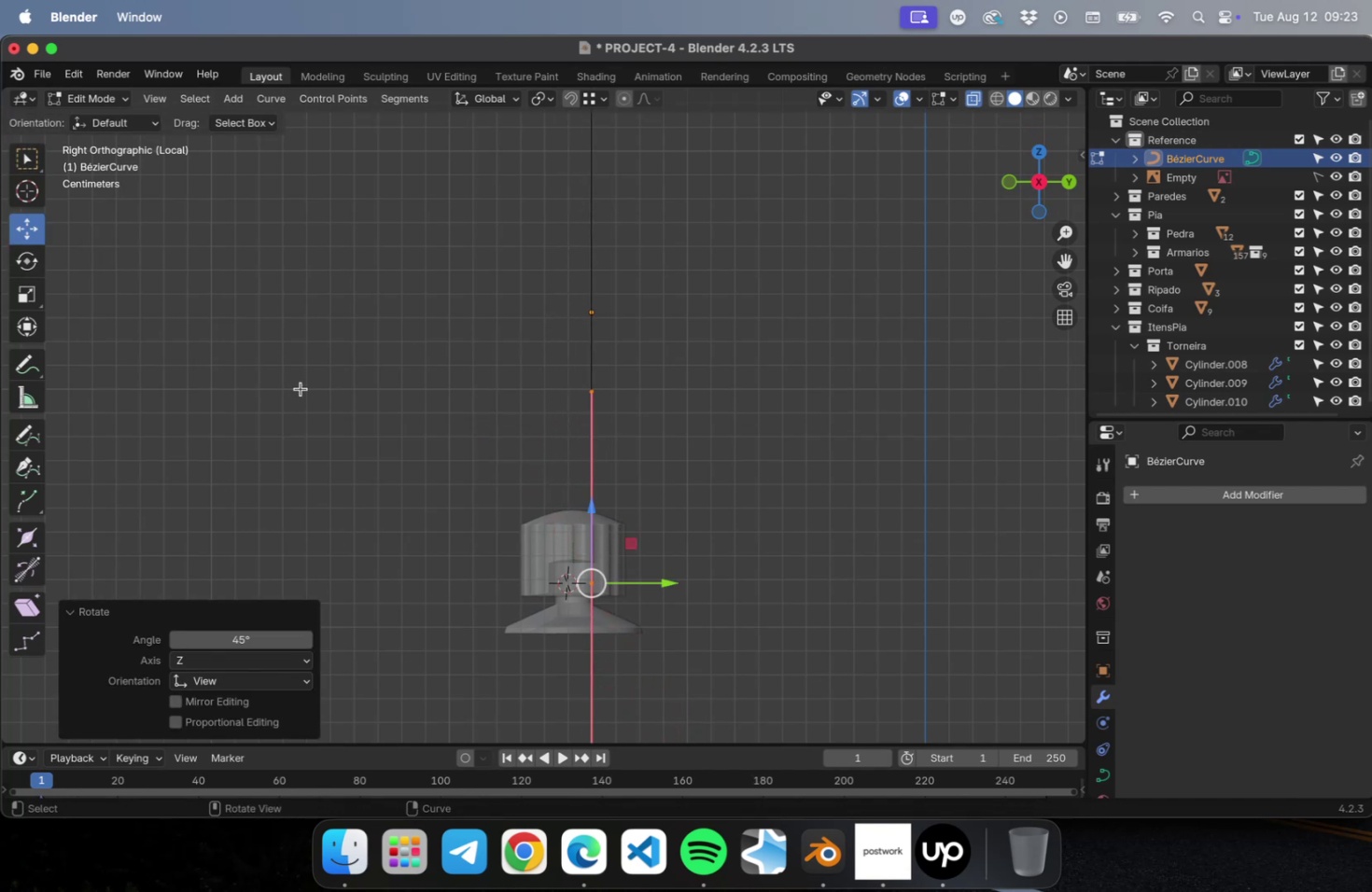 
left_click_drag(start_coordinate=[637, 551], to_coordinate=[620, 535])
 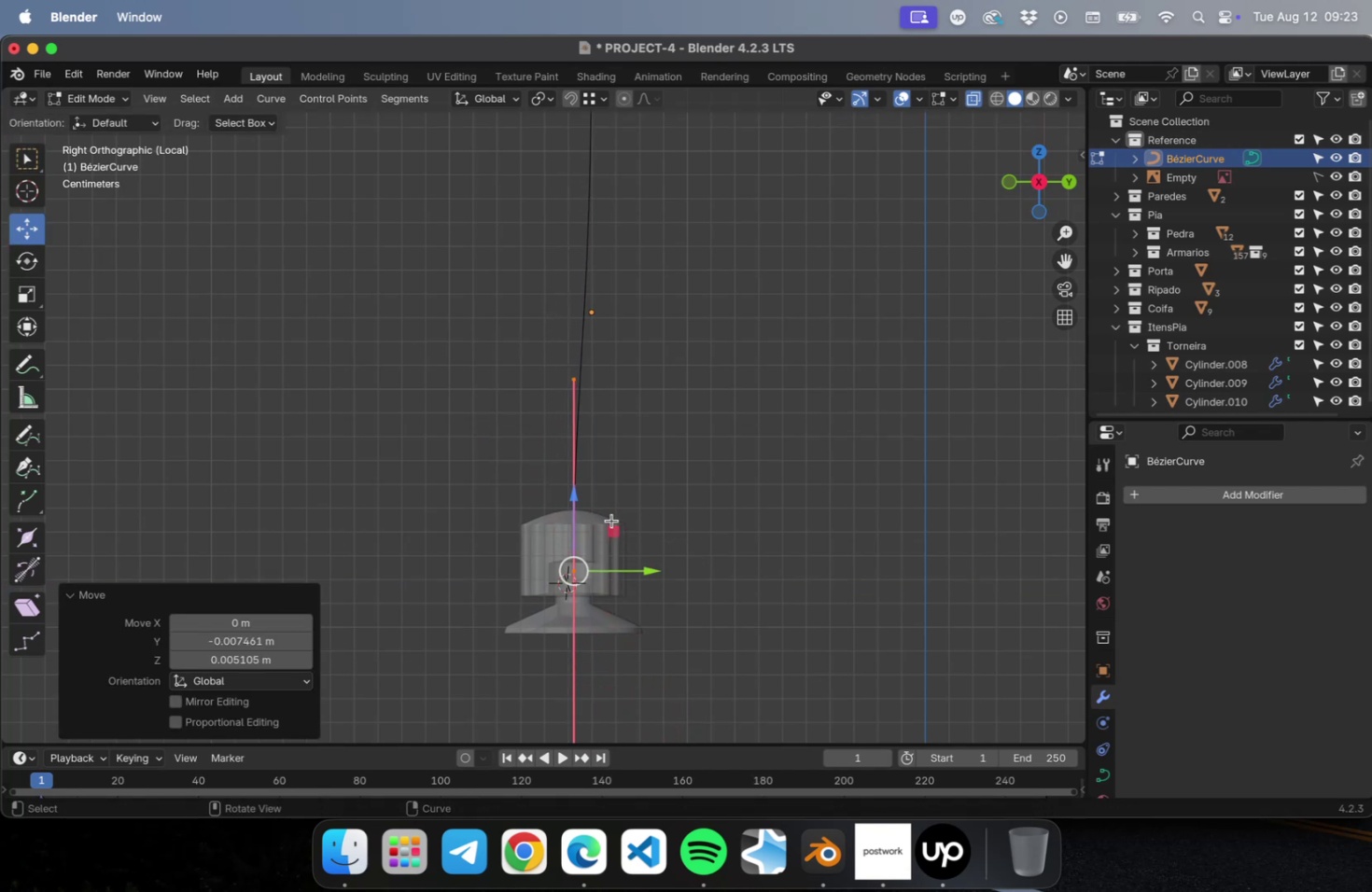 
hold_key(key=ShiftLeft, duration=0.63)
 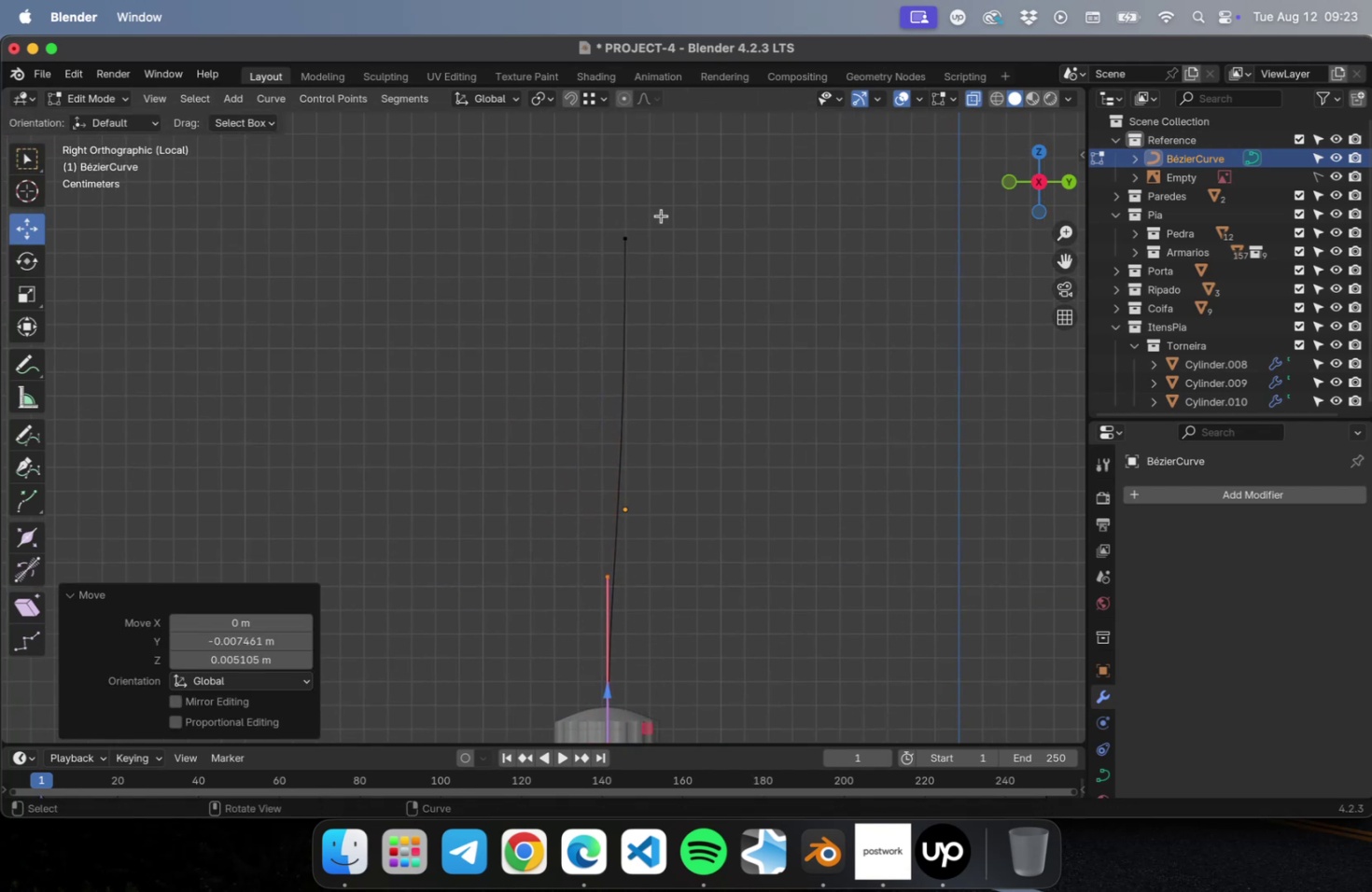 
left_click_drag(start_coordinate=[657, 211], to_coordinate=[579, 249])
 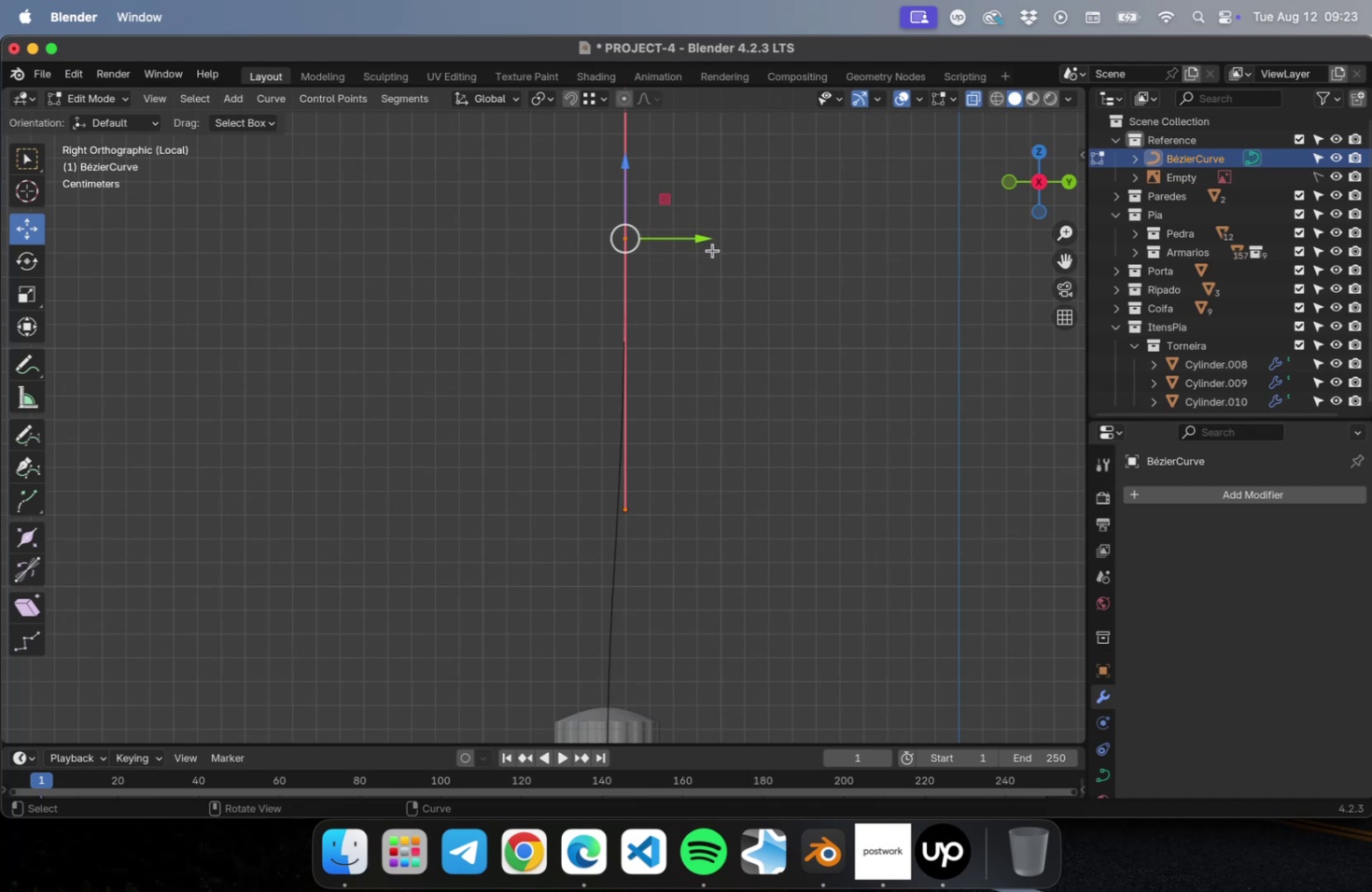 
key(S)
 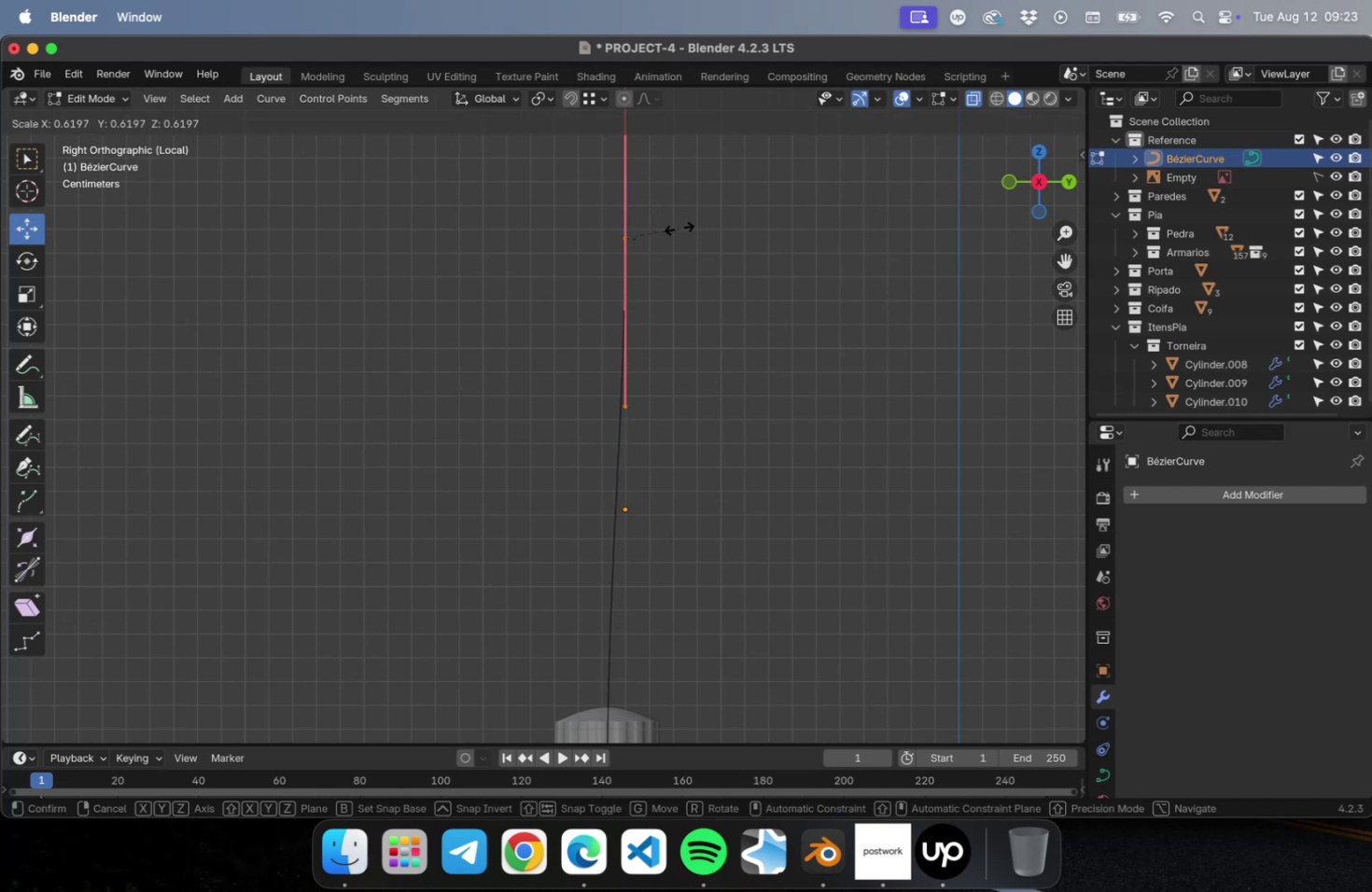 
left_click([665, 231])
 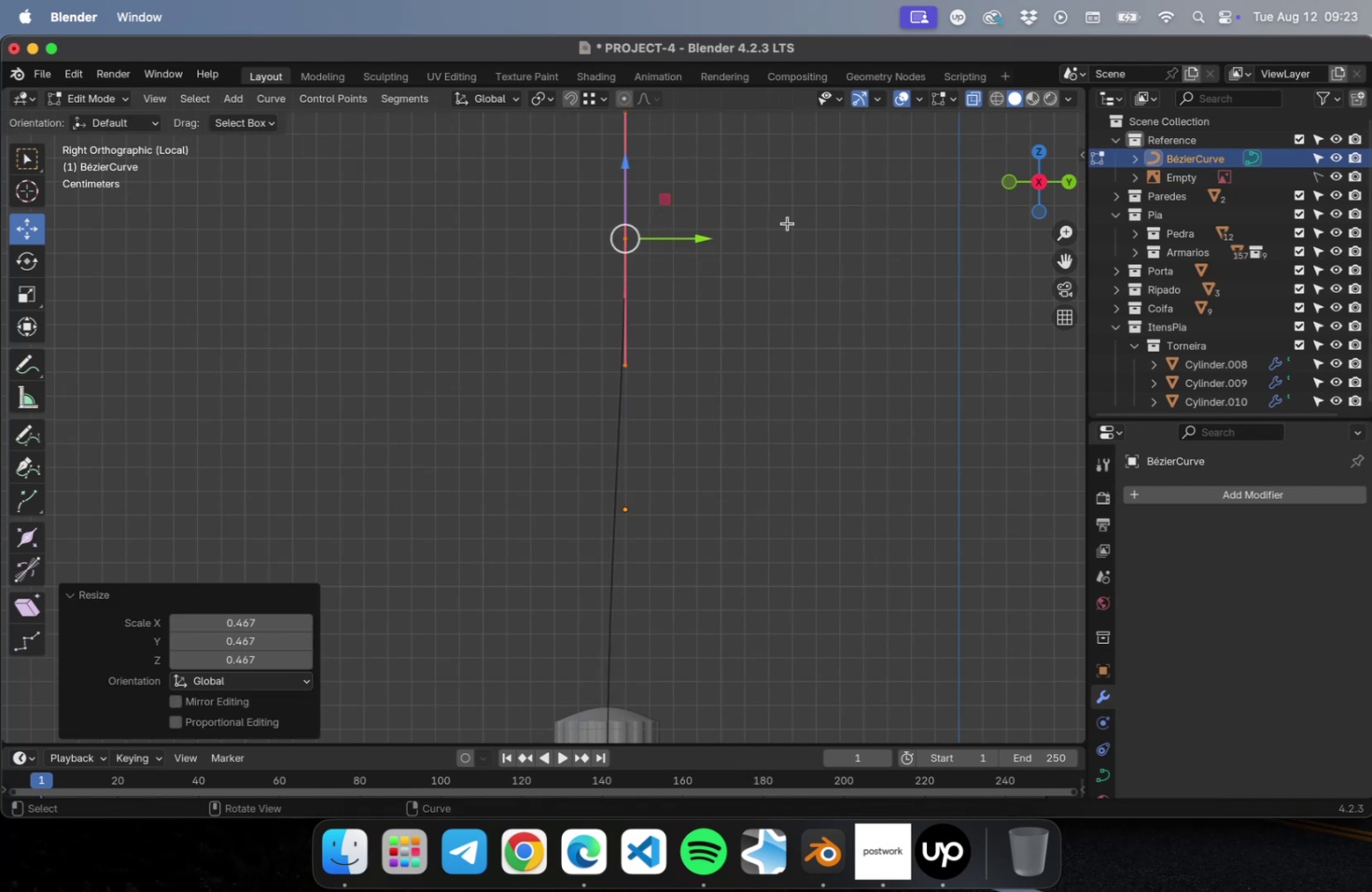 
key(R)
 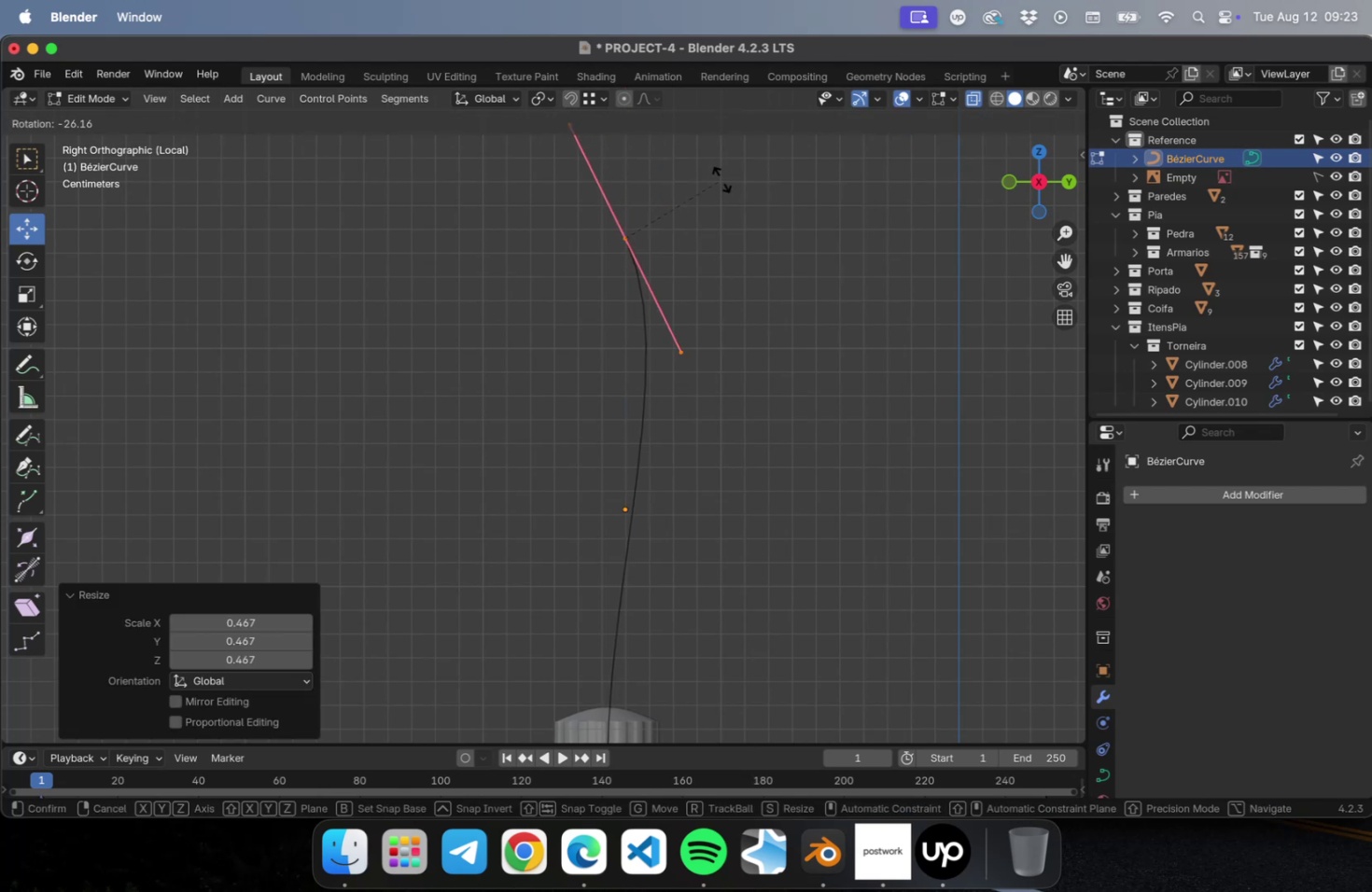 
key(Shift+ShiftLeft)
 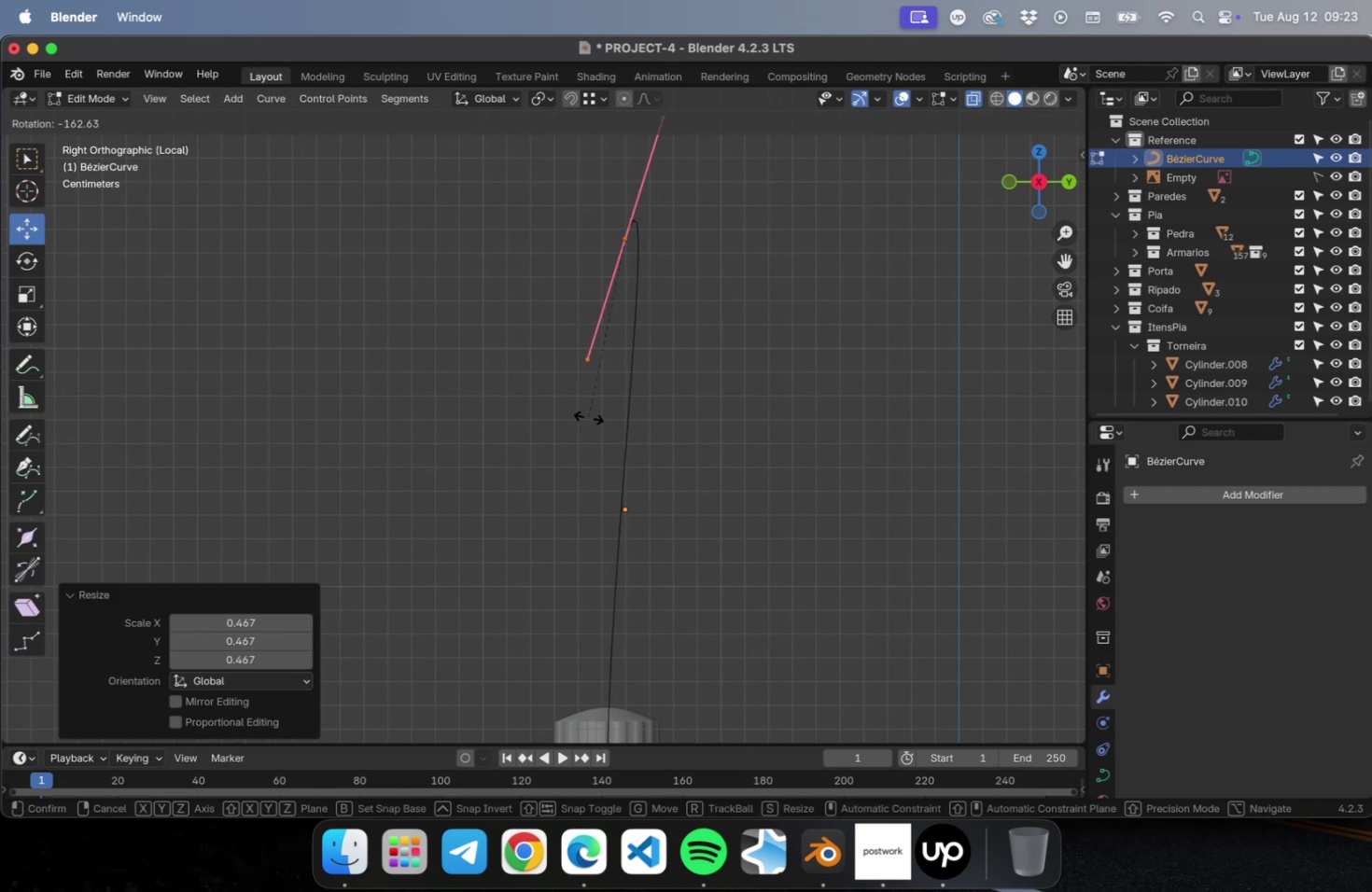 
left_click([621, 424])
 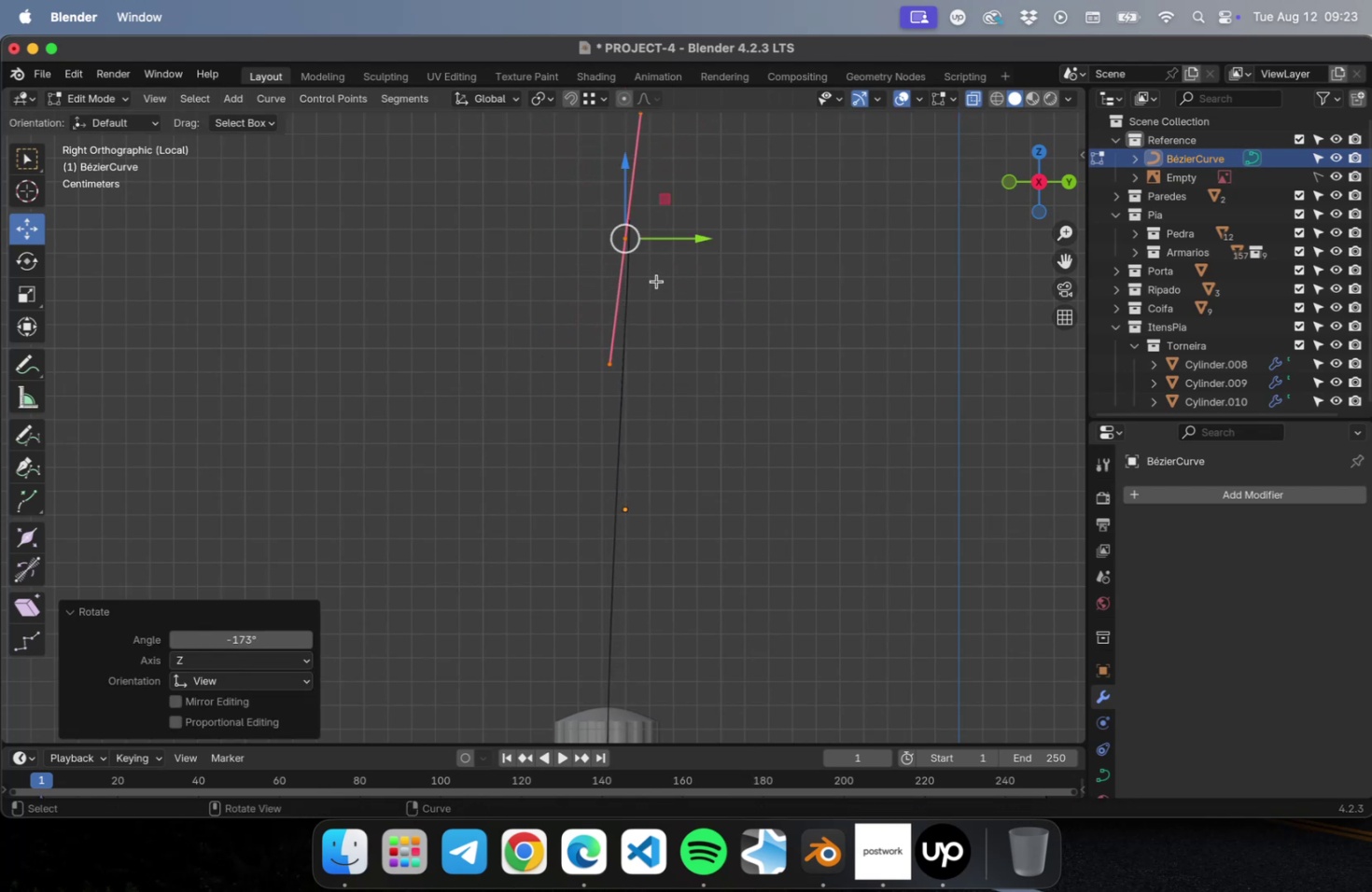 
key(G)
 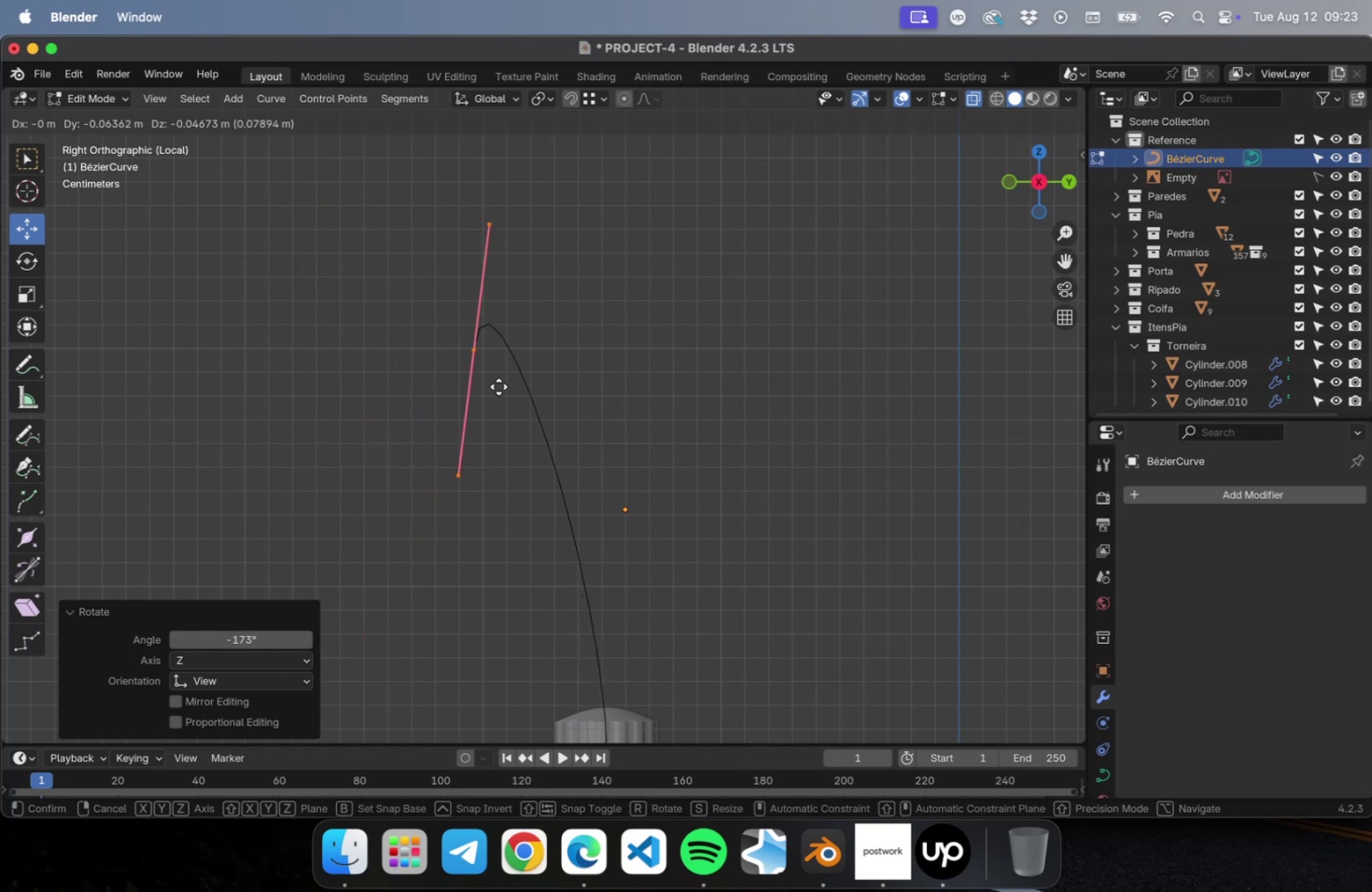 
left_click([479, 402])
 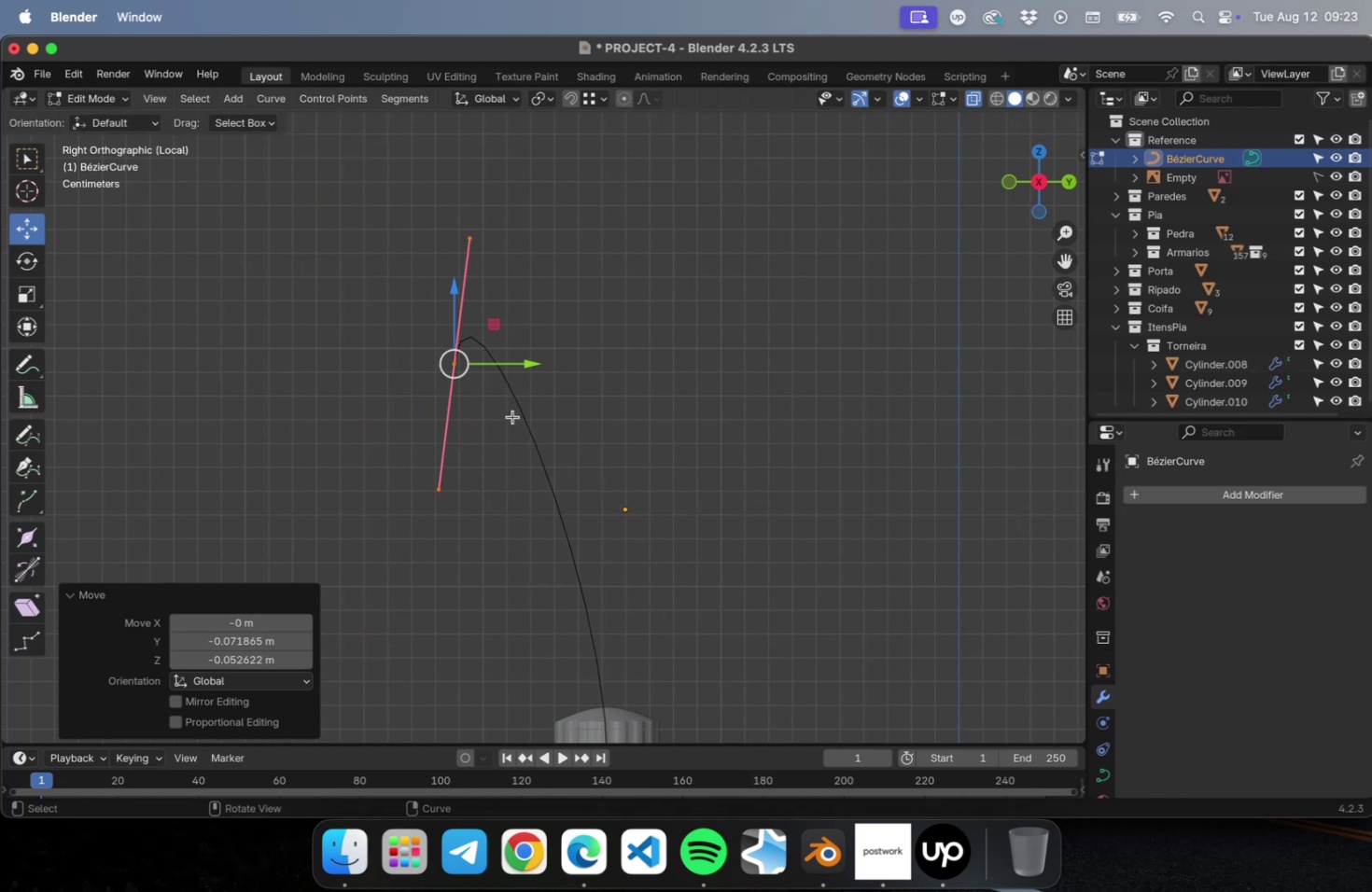 
scroll: coordinate [569, 425], scroll_direction: down, amount: 3.0
 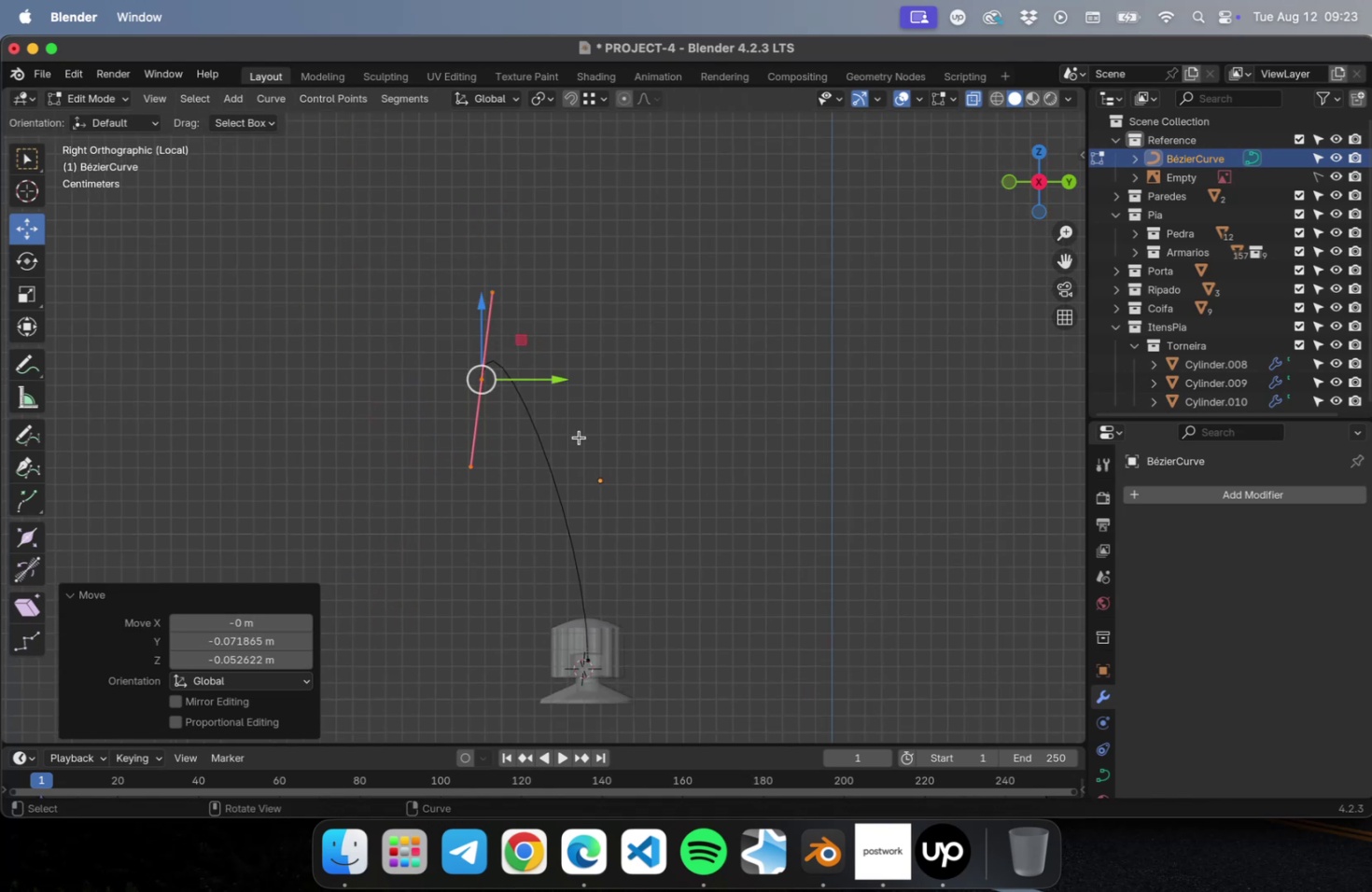 
hold_key(key=ShiftLeft, duration=0.4)
 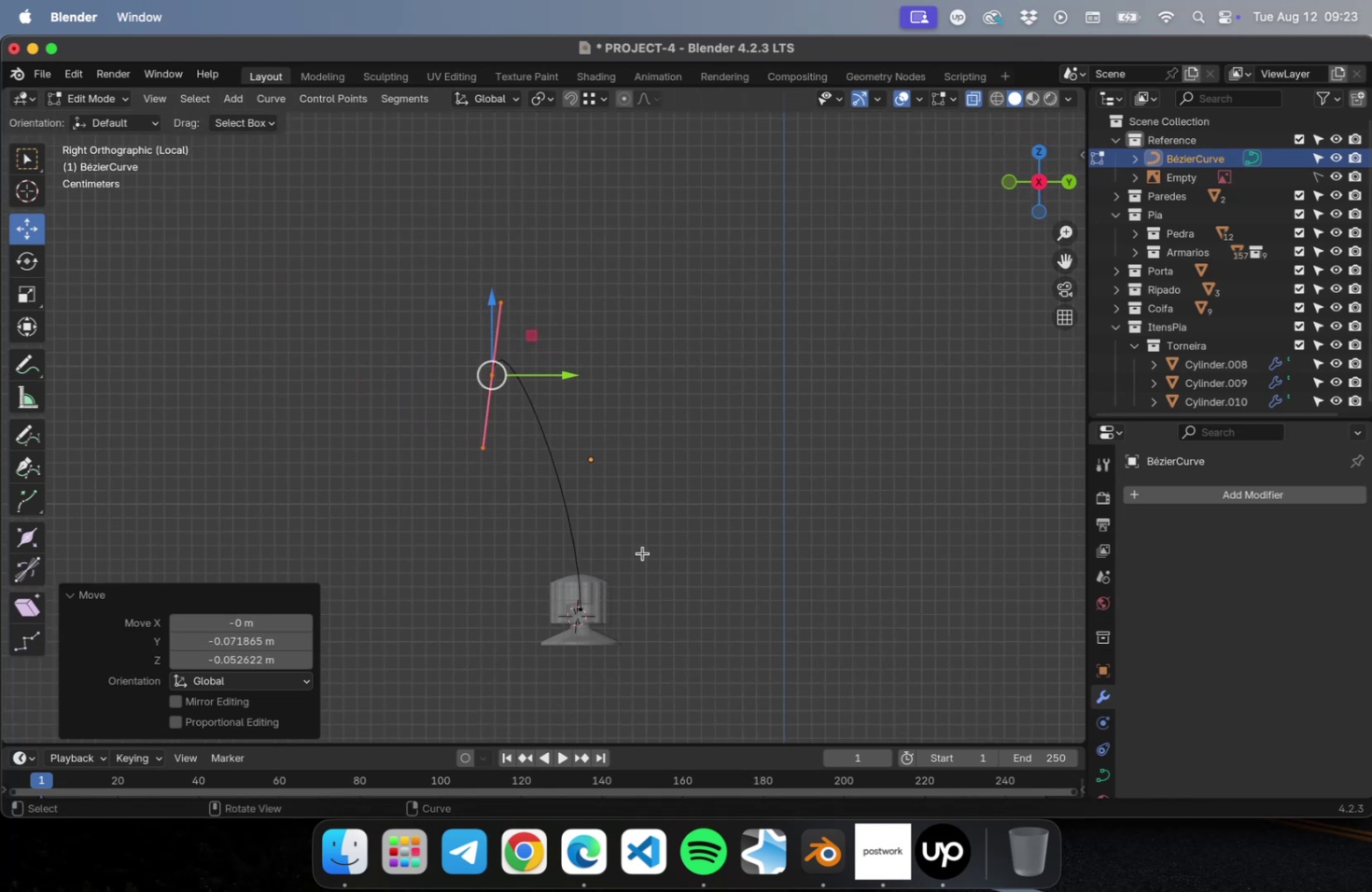 
left_click_drag(start_coordinate=[639, 564], to_coordinate=[525, 661])
 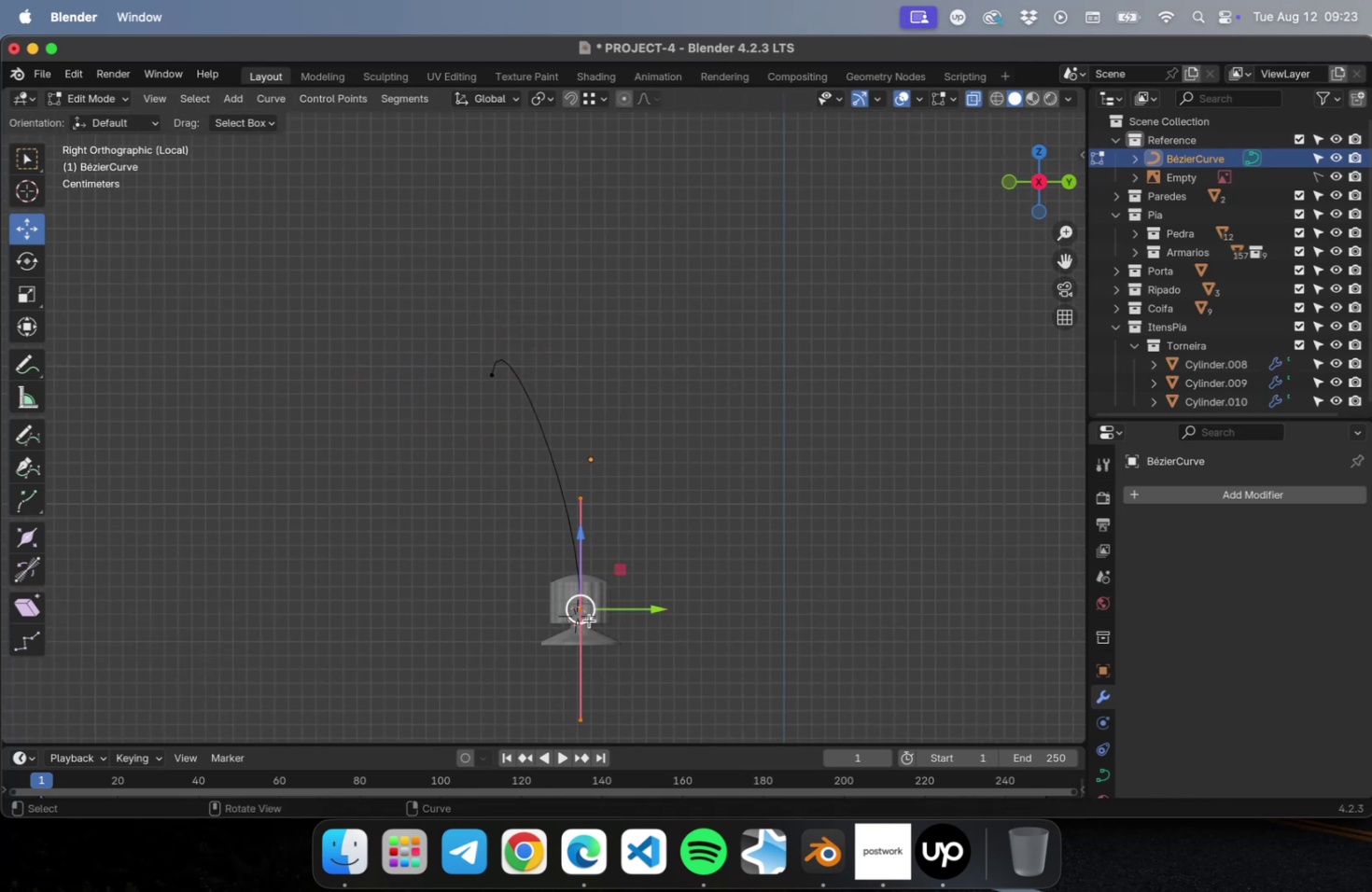 
key(S)
 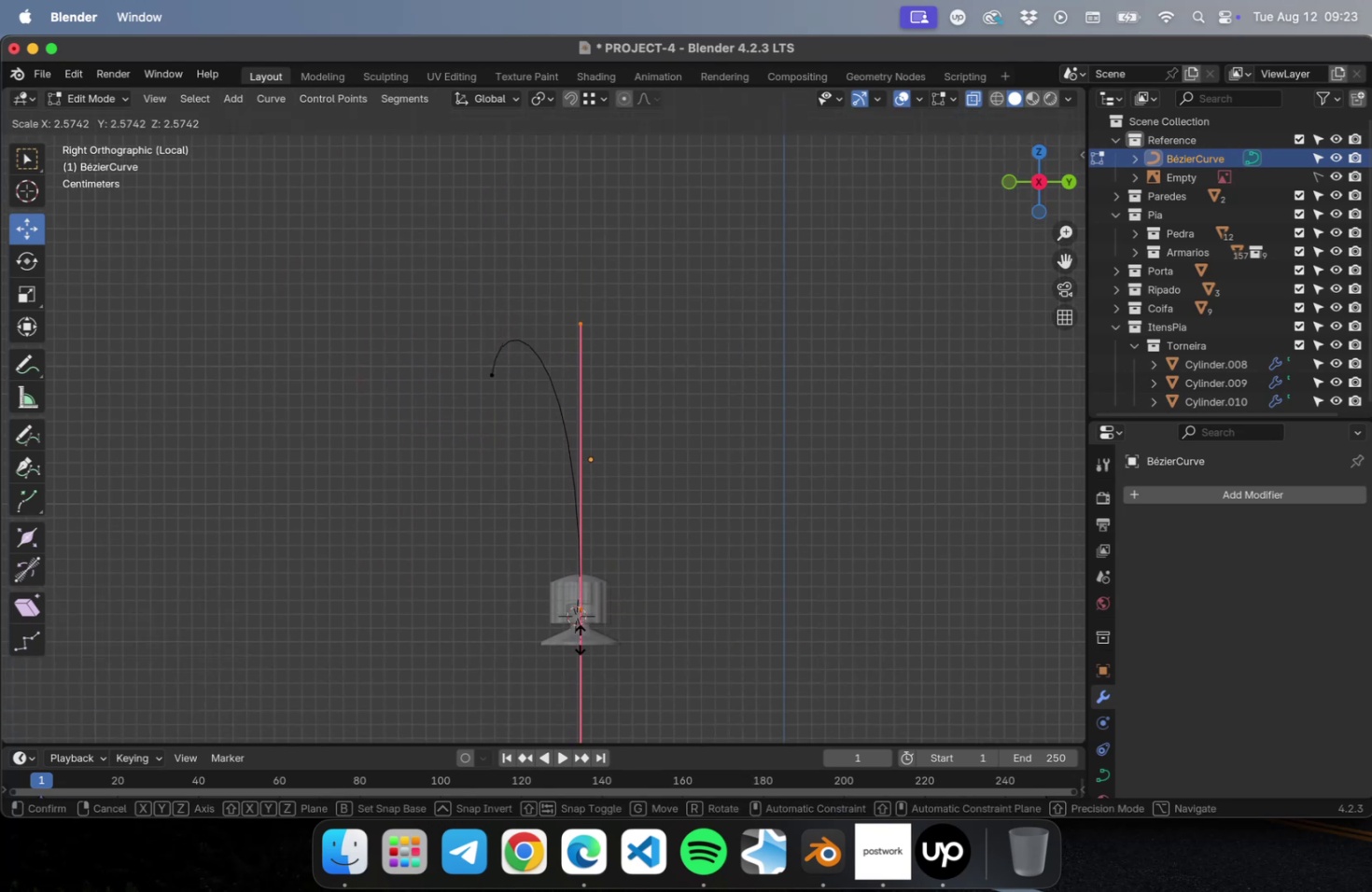 
left_click_drag(start_coordinate=[445, 369], to_coordinate=[518, 438])
 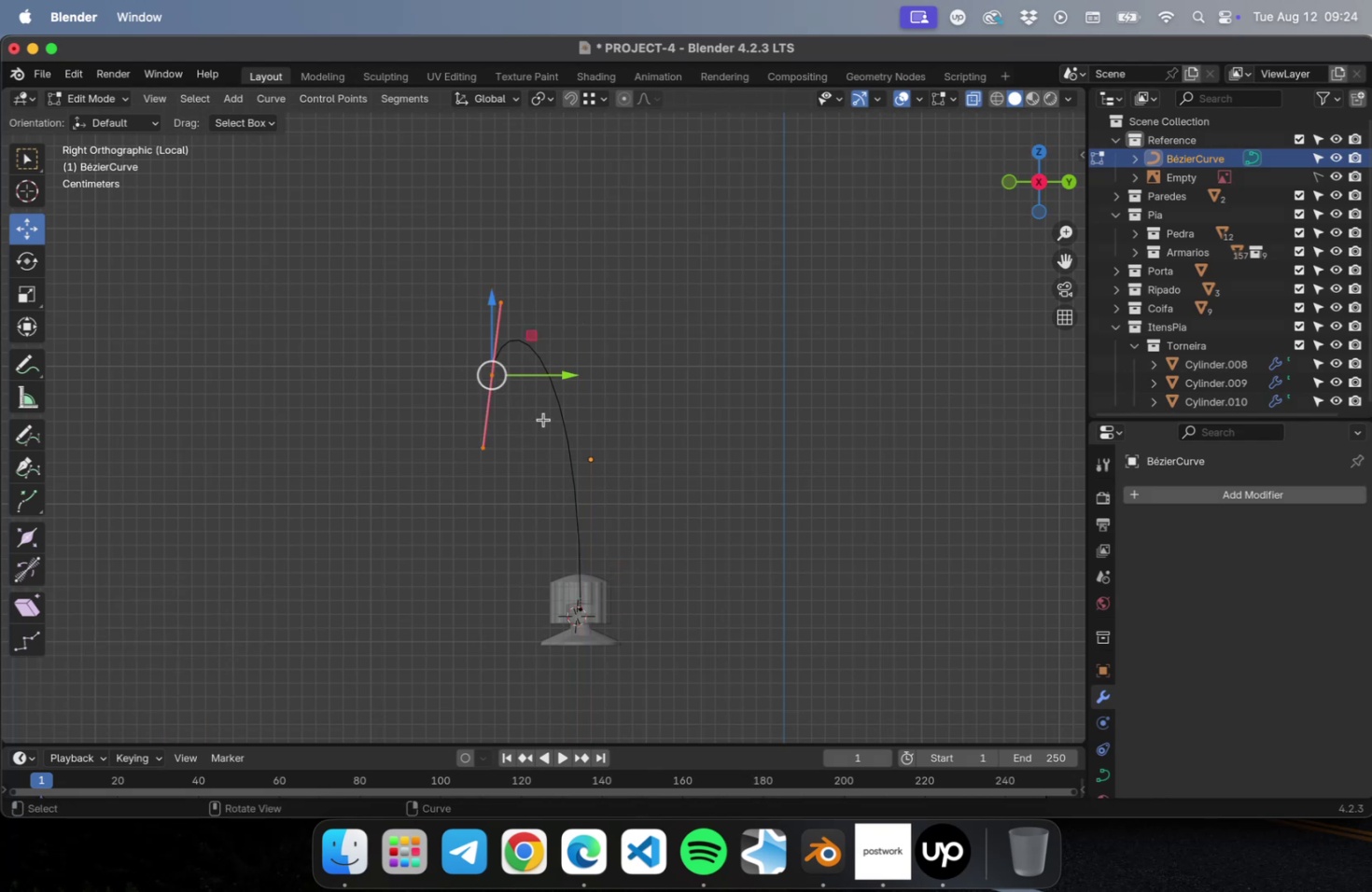 
key(Meta+R)
 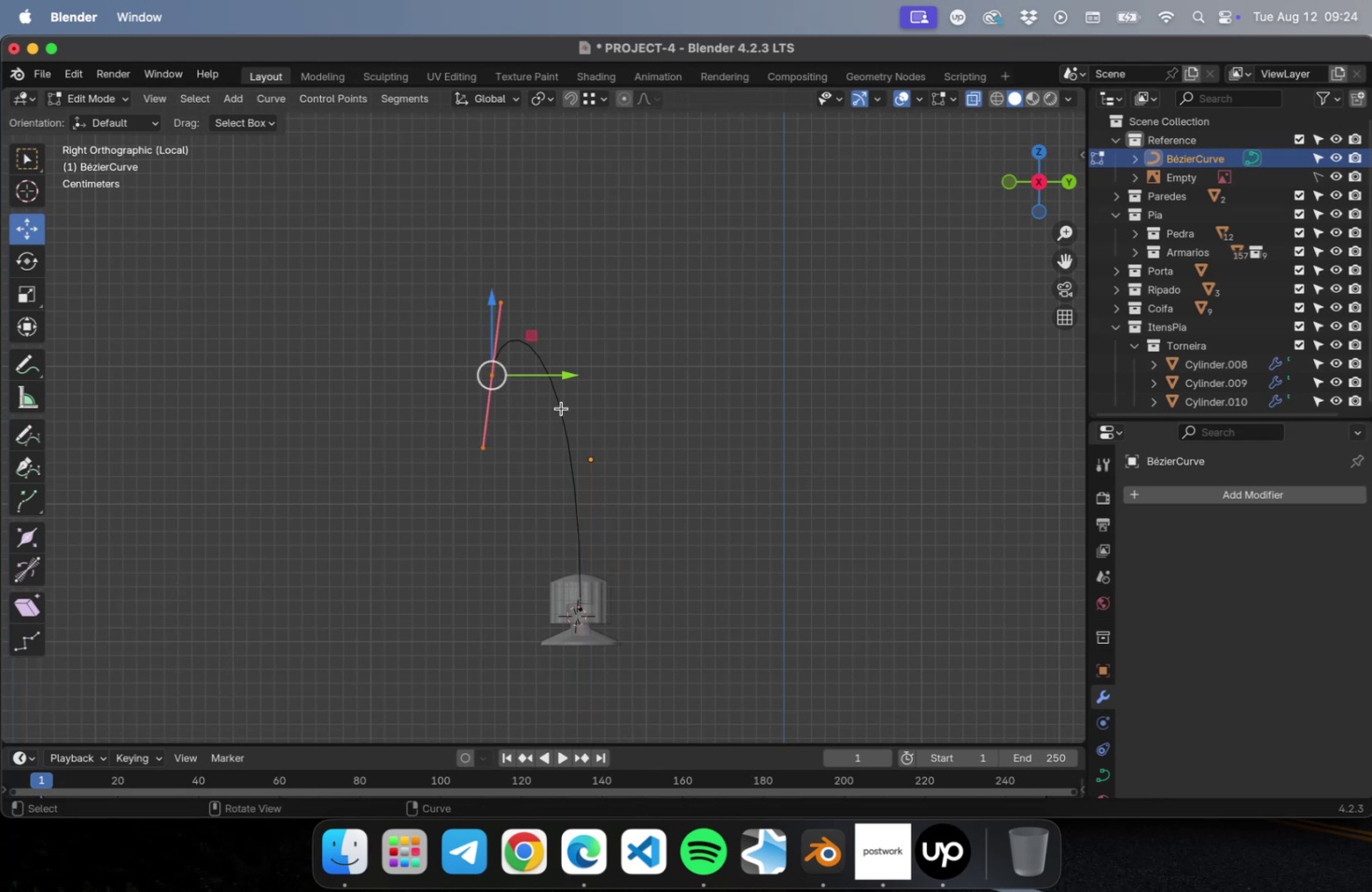 
left_click([561, 408])
 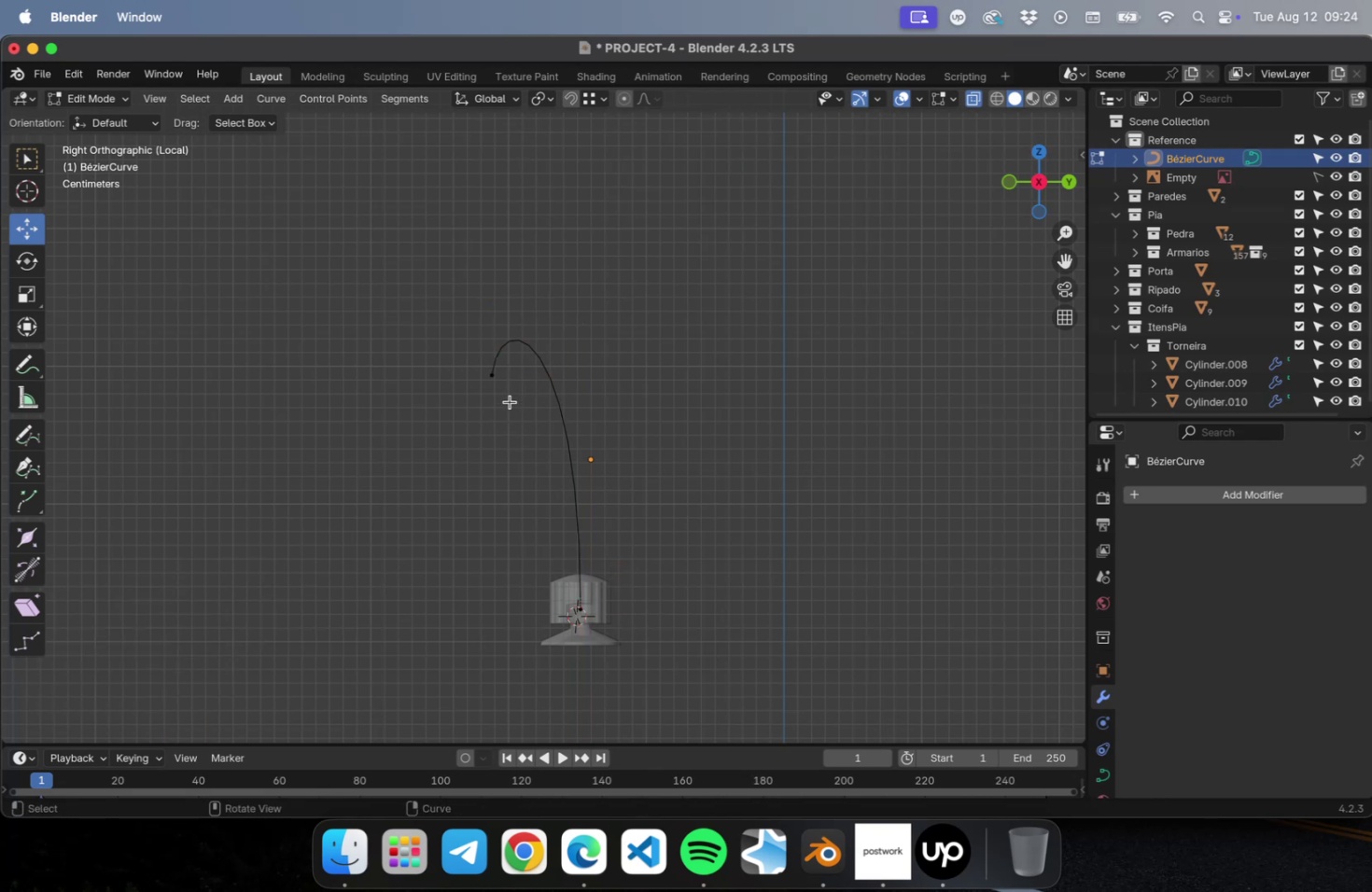 
left_click_drag(start_coordinate=[511, 402], to_coordinate=[439, 341])
 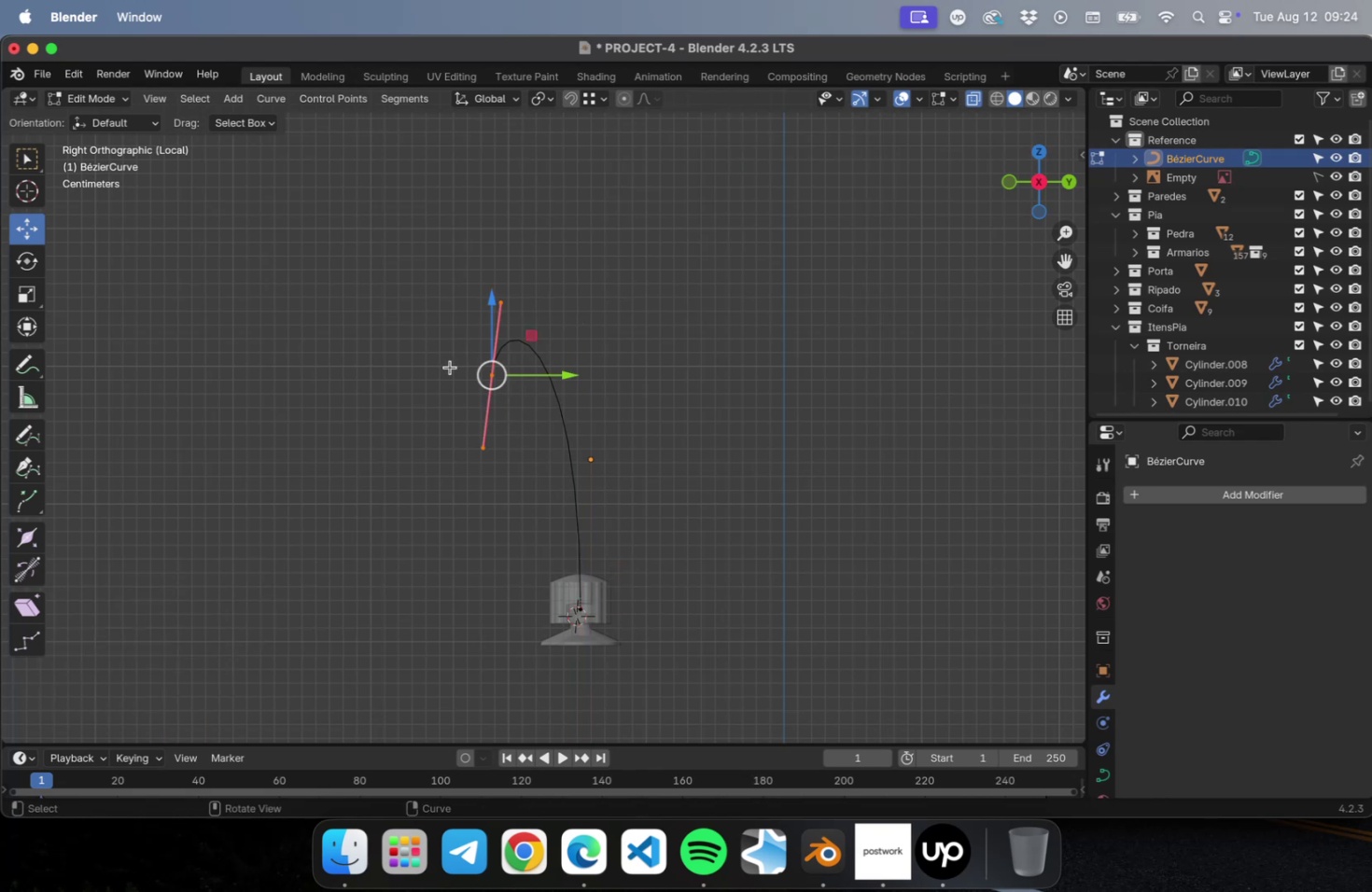 
key(E)
 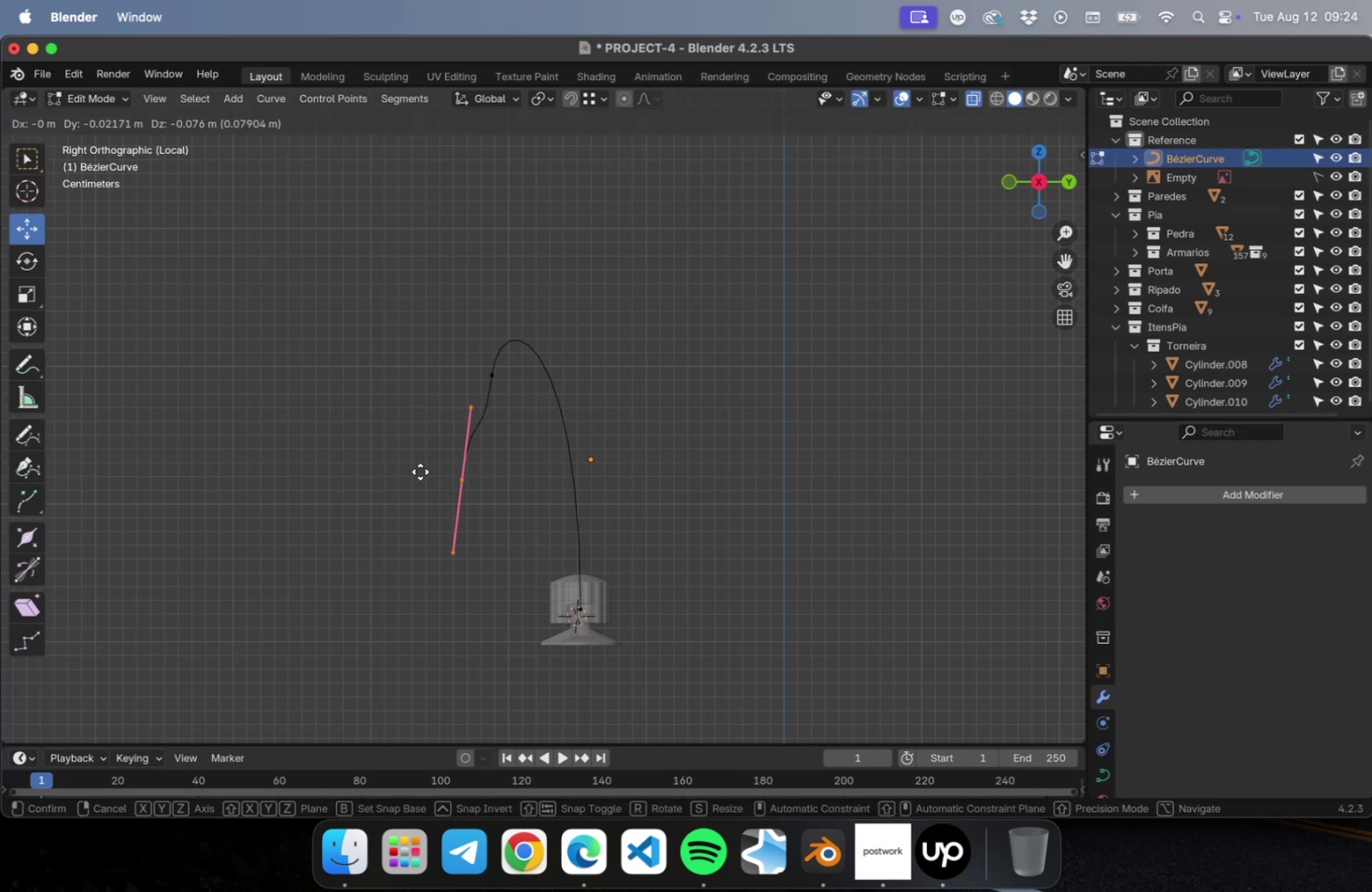 
left_click_drag(start_coordinate=[483, 323], to_coordinate=[512, 392])
 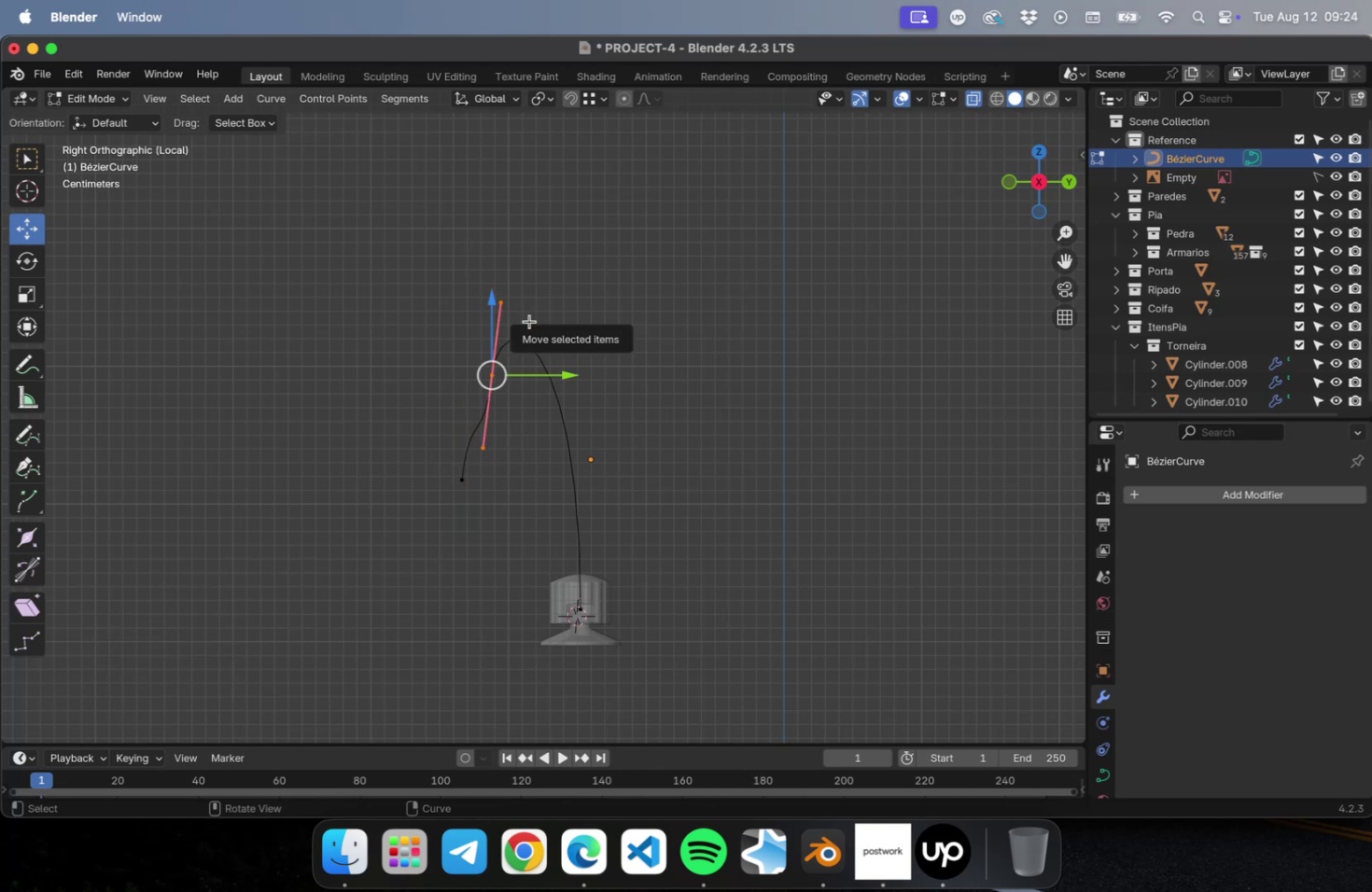 
key(R)
 